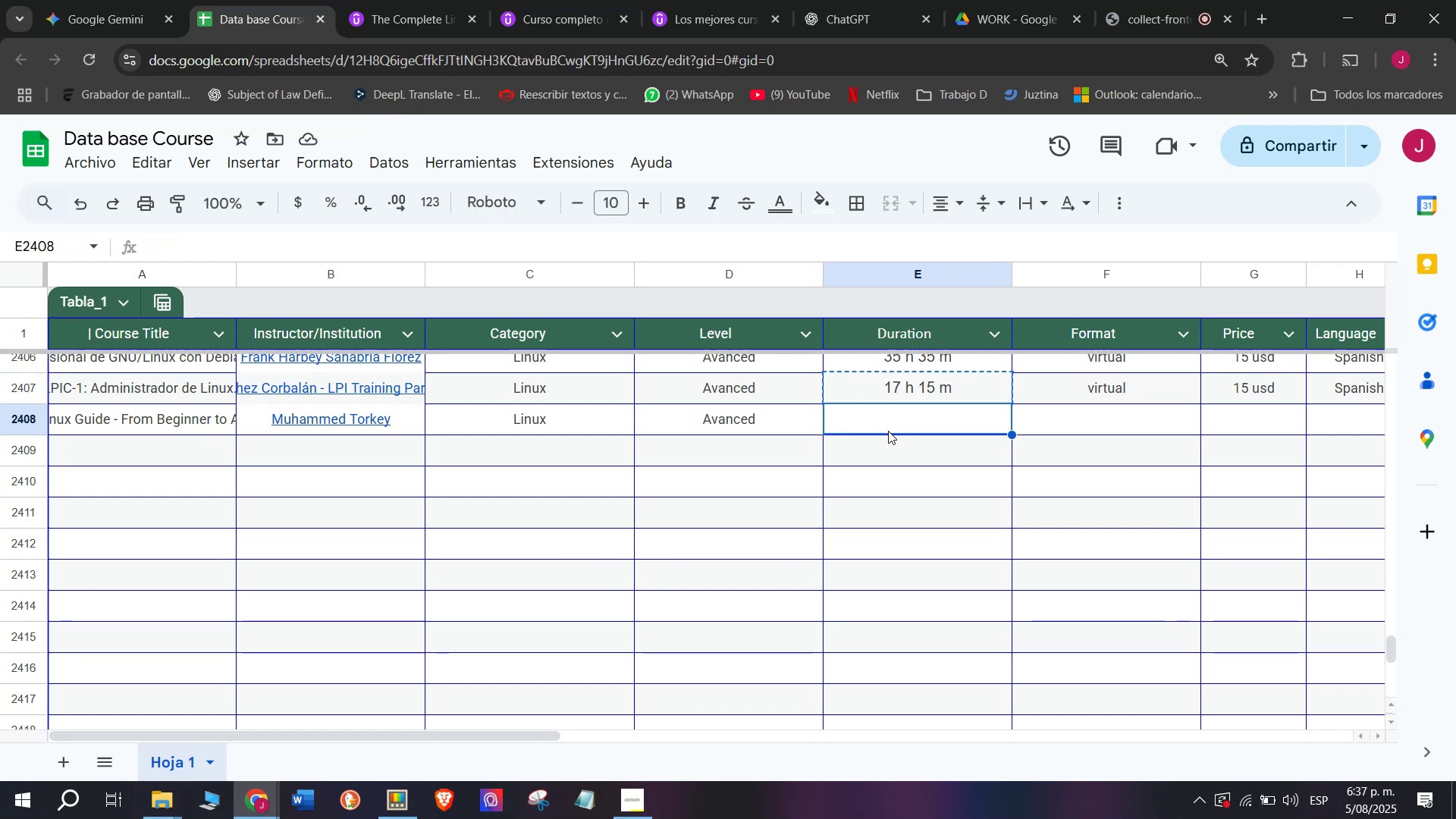 
key(Control+ControlLeft)
 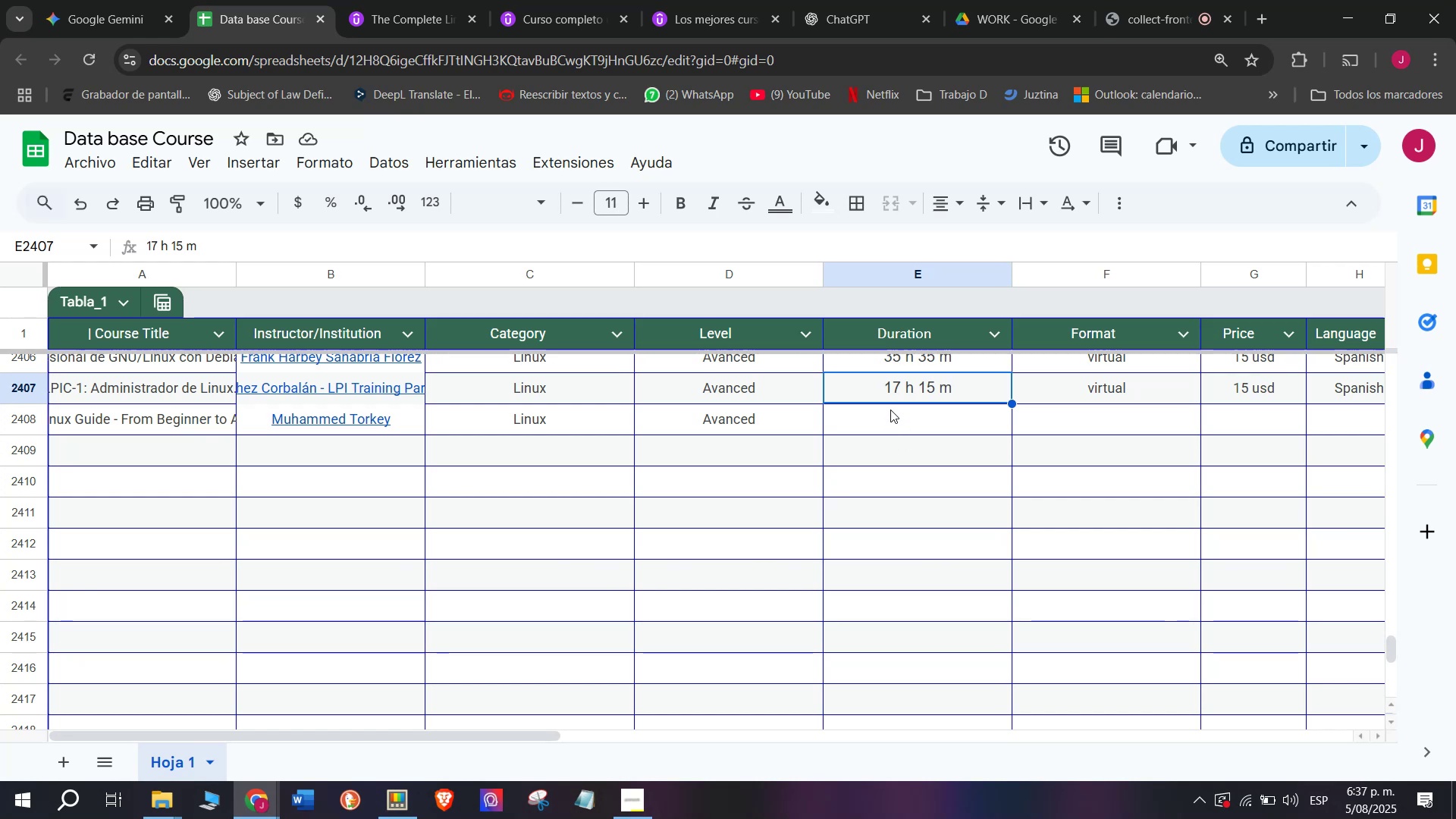 
key(Control+C)
 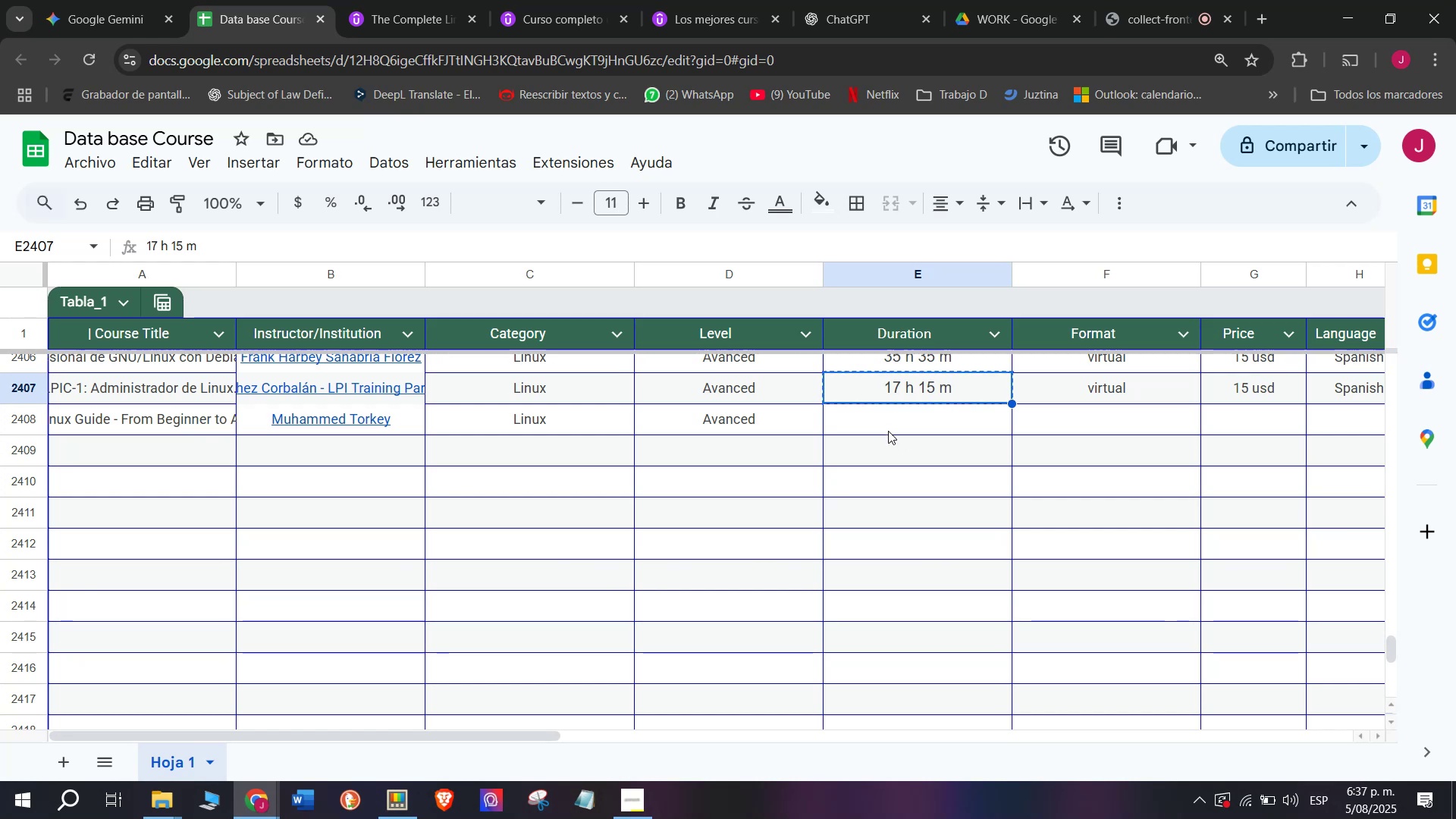 
left_click([888, 431])
 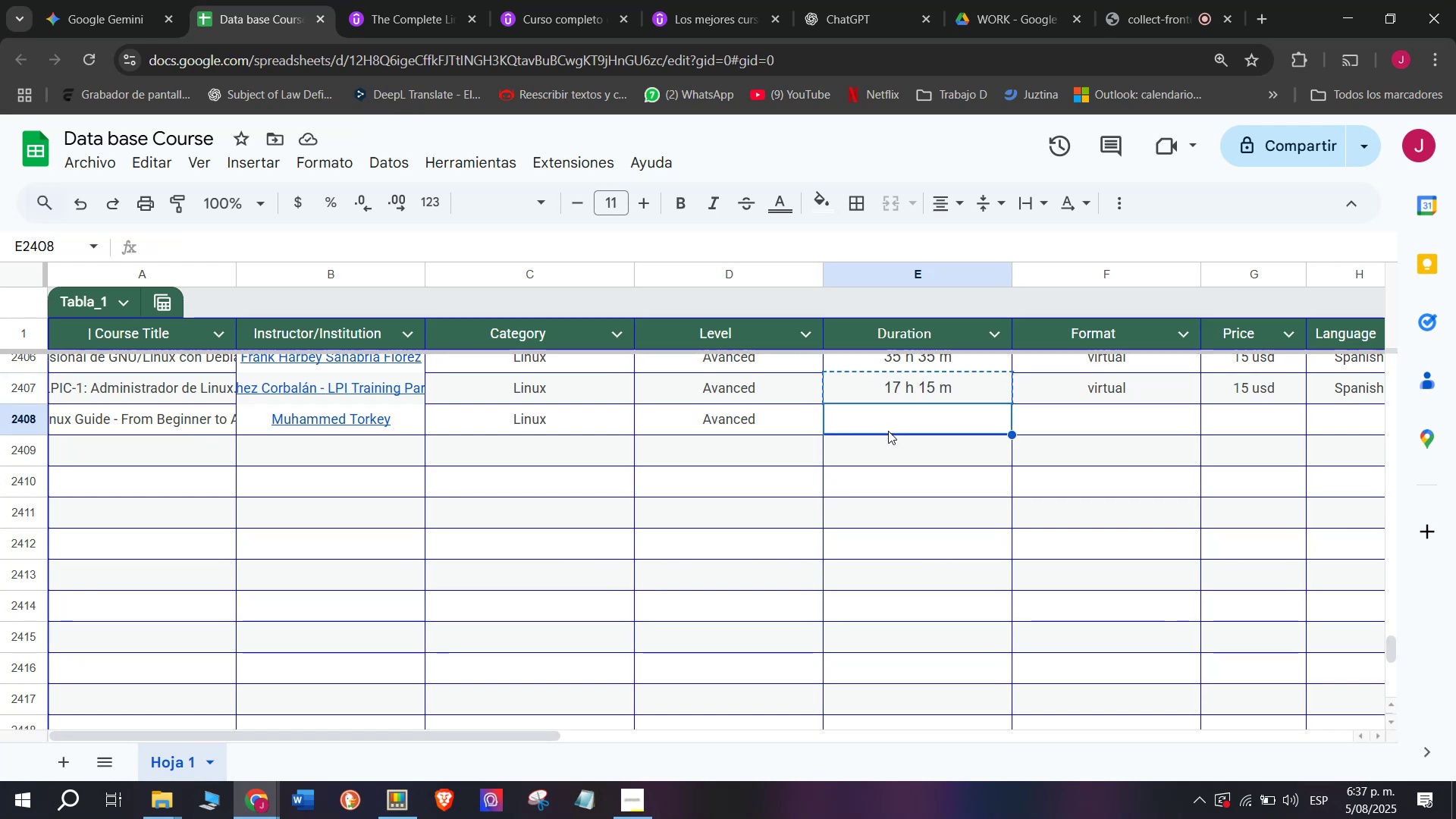 
key(Z)
 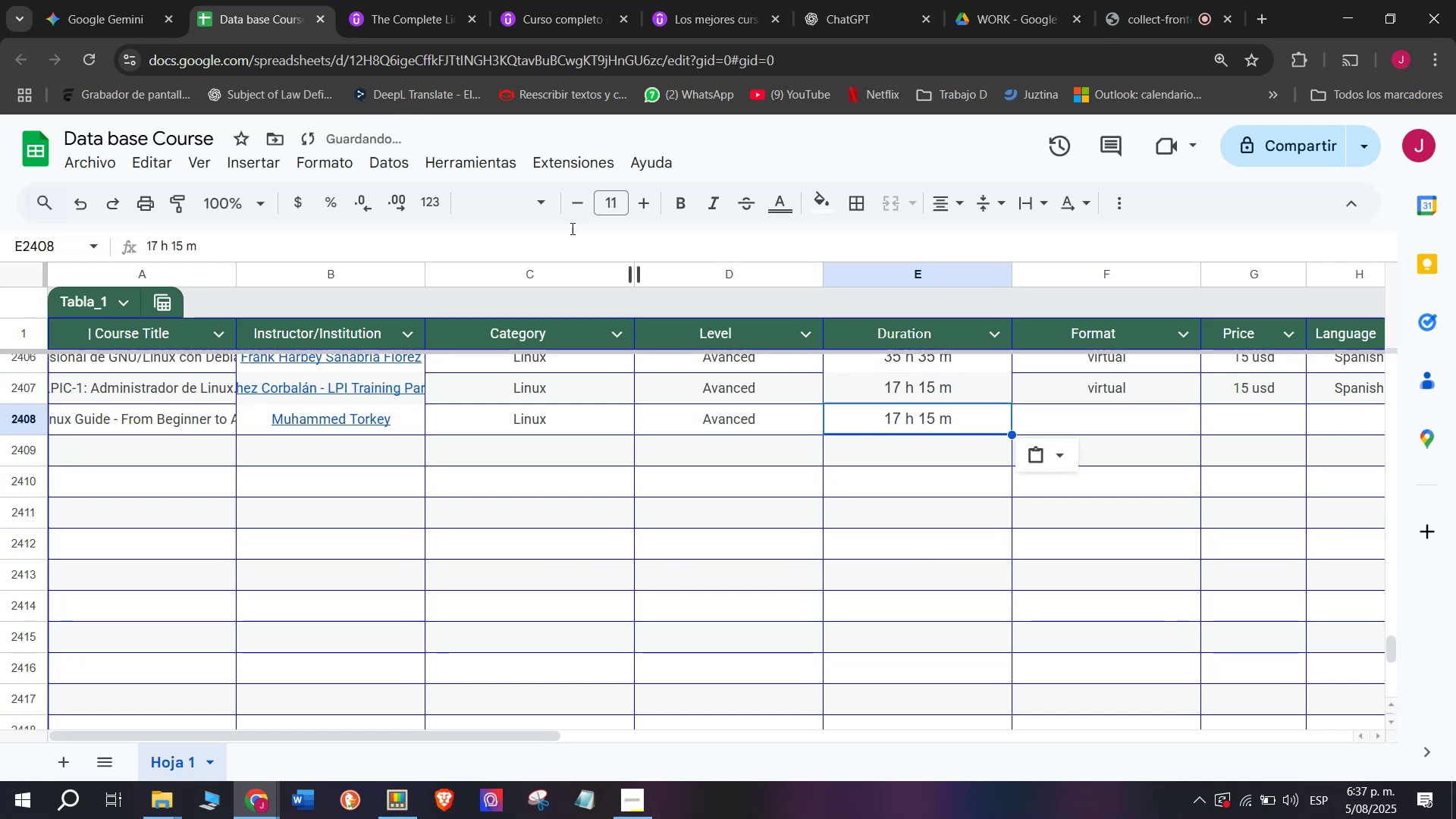 
key(Control+ControlLeft)
 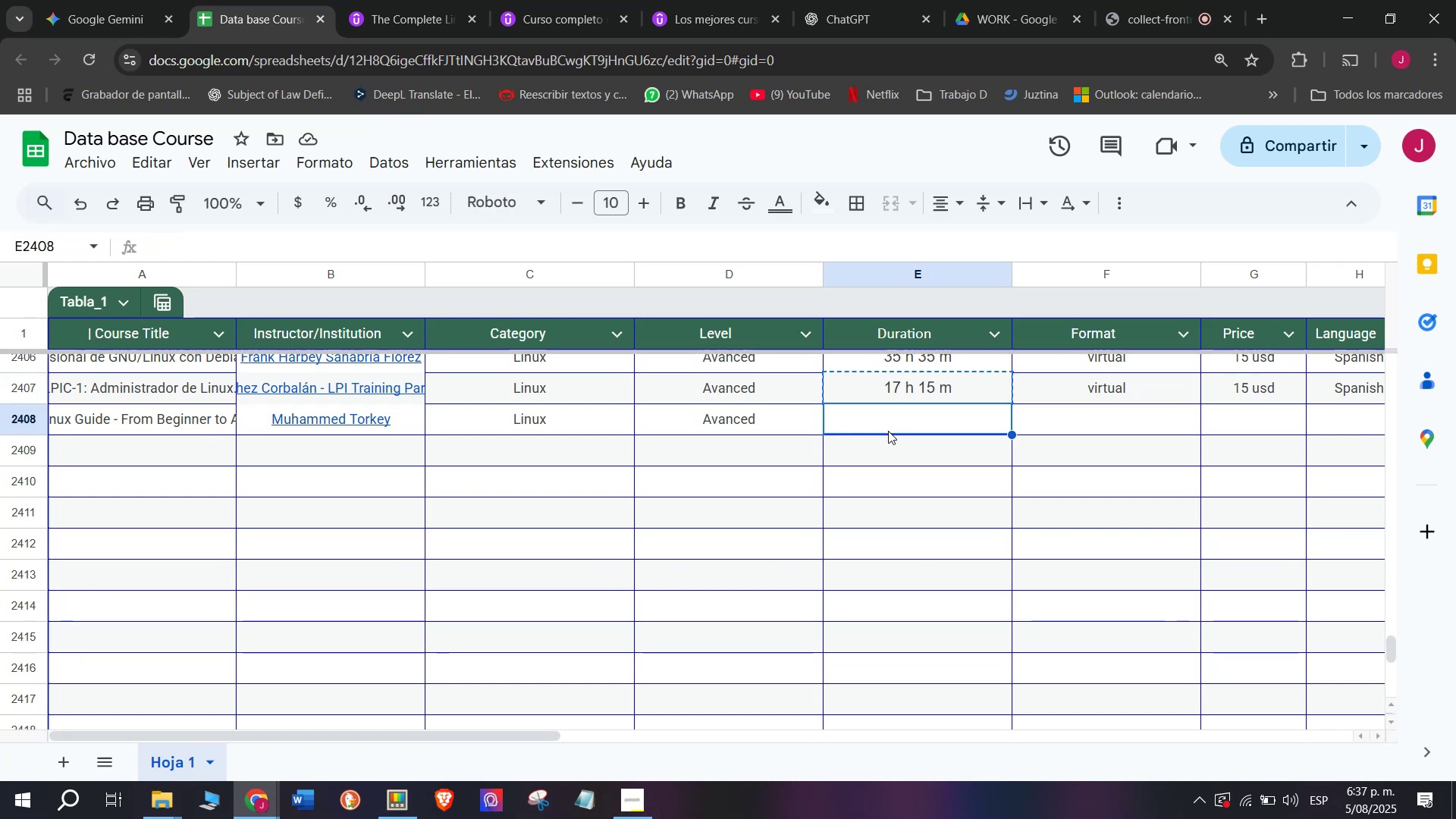 
key(Control+V)
 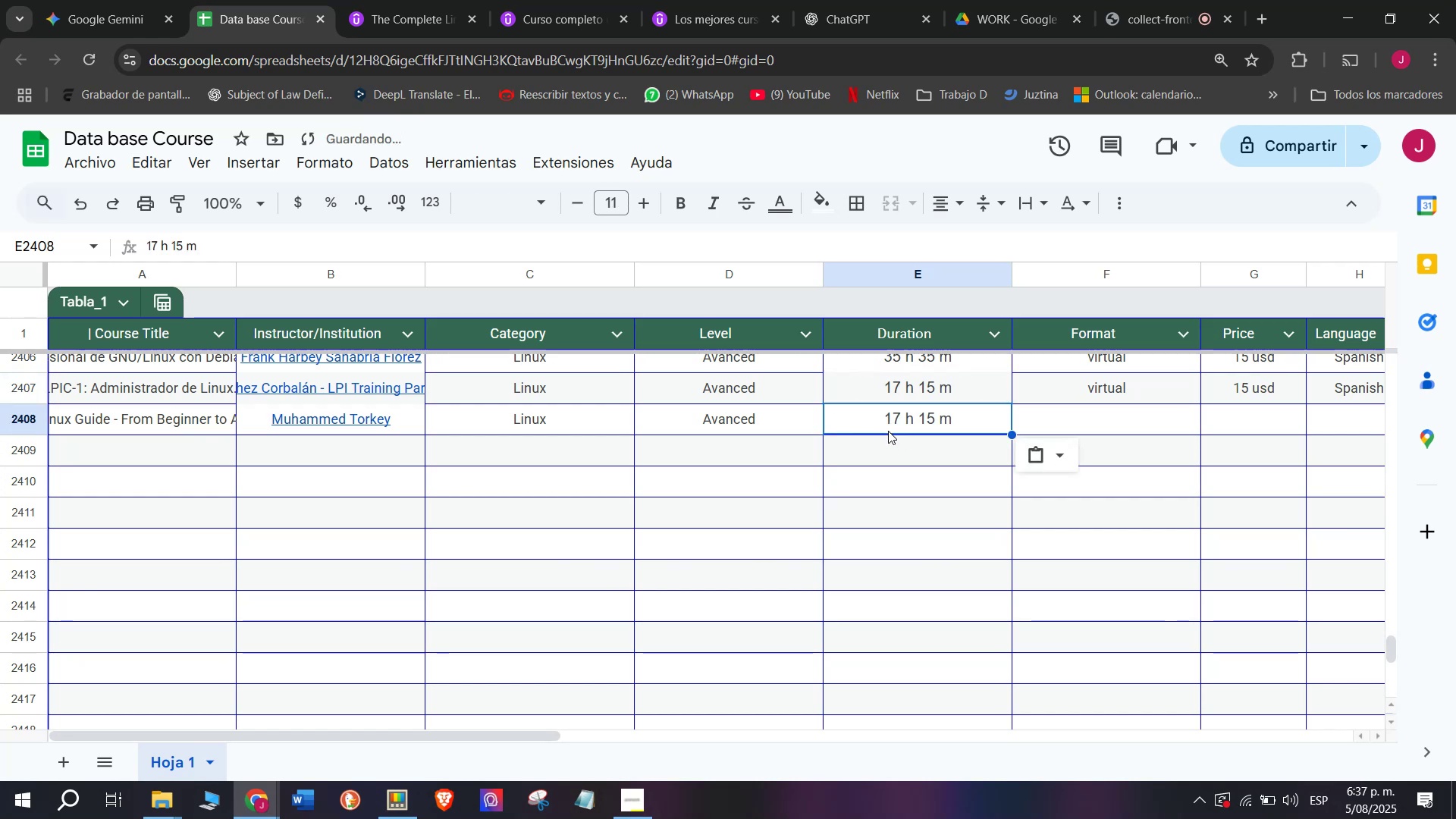 
key(Z)
 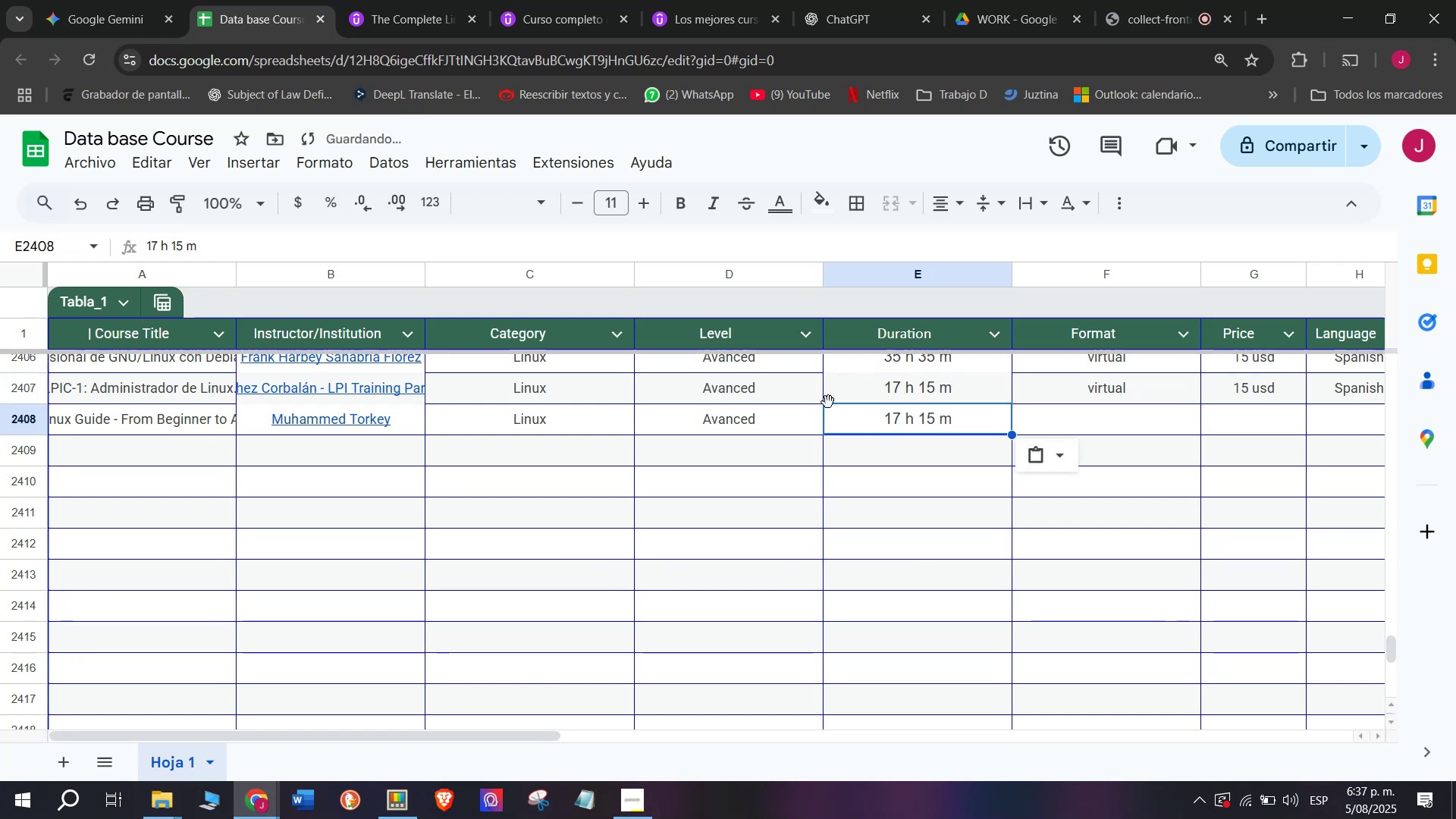 
key(Control+V)
 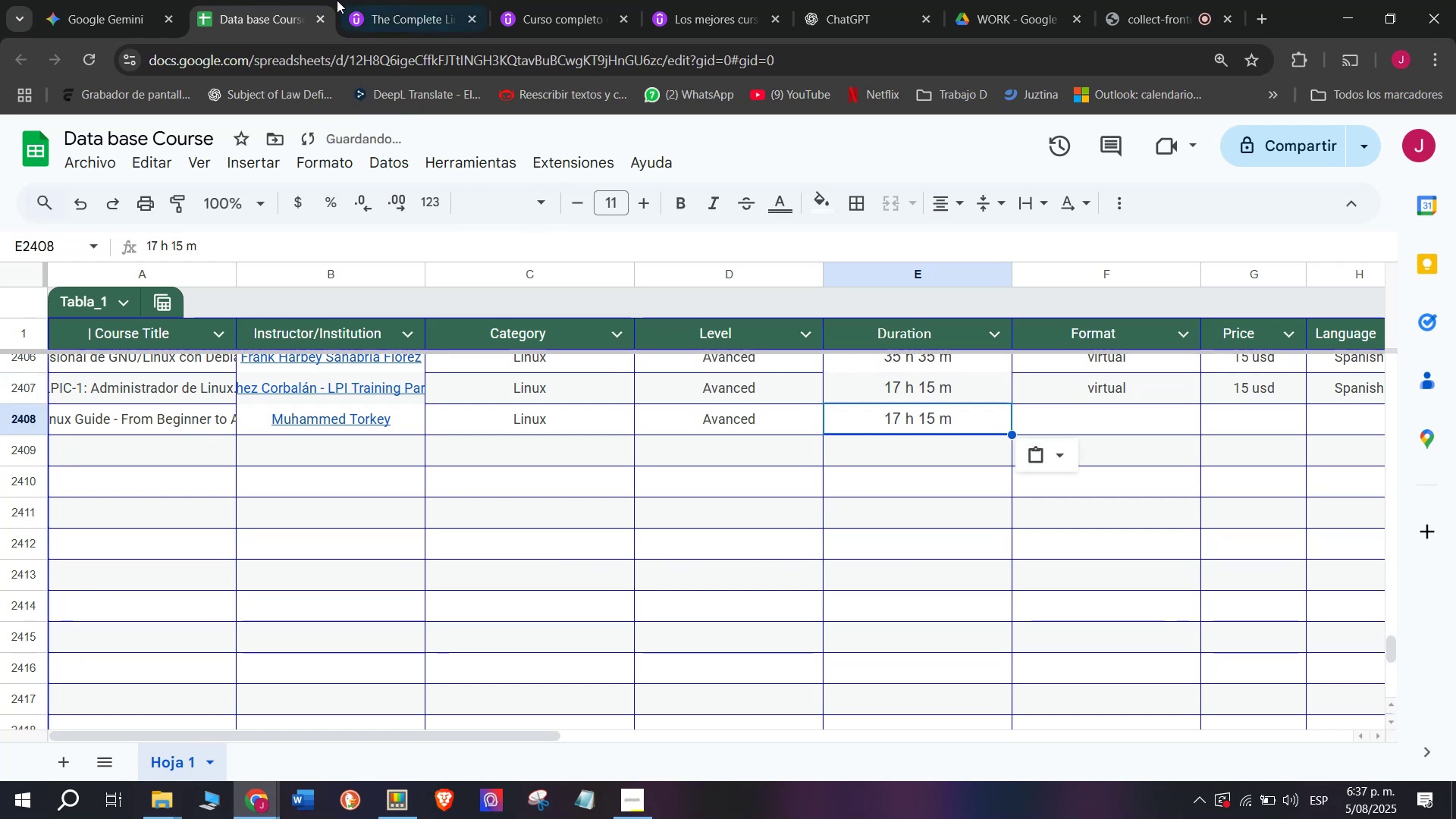 
key(Control+ControlLeft)
 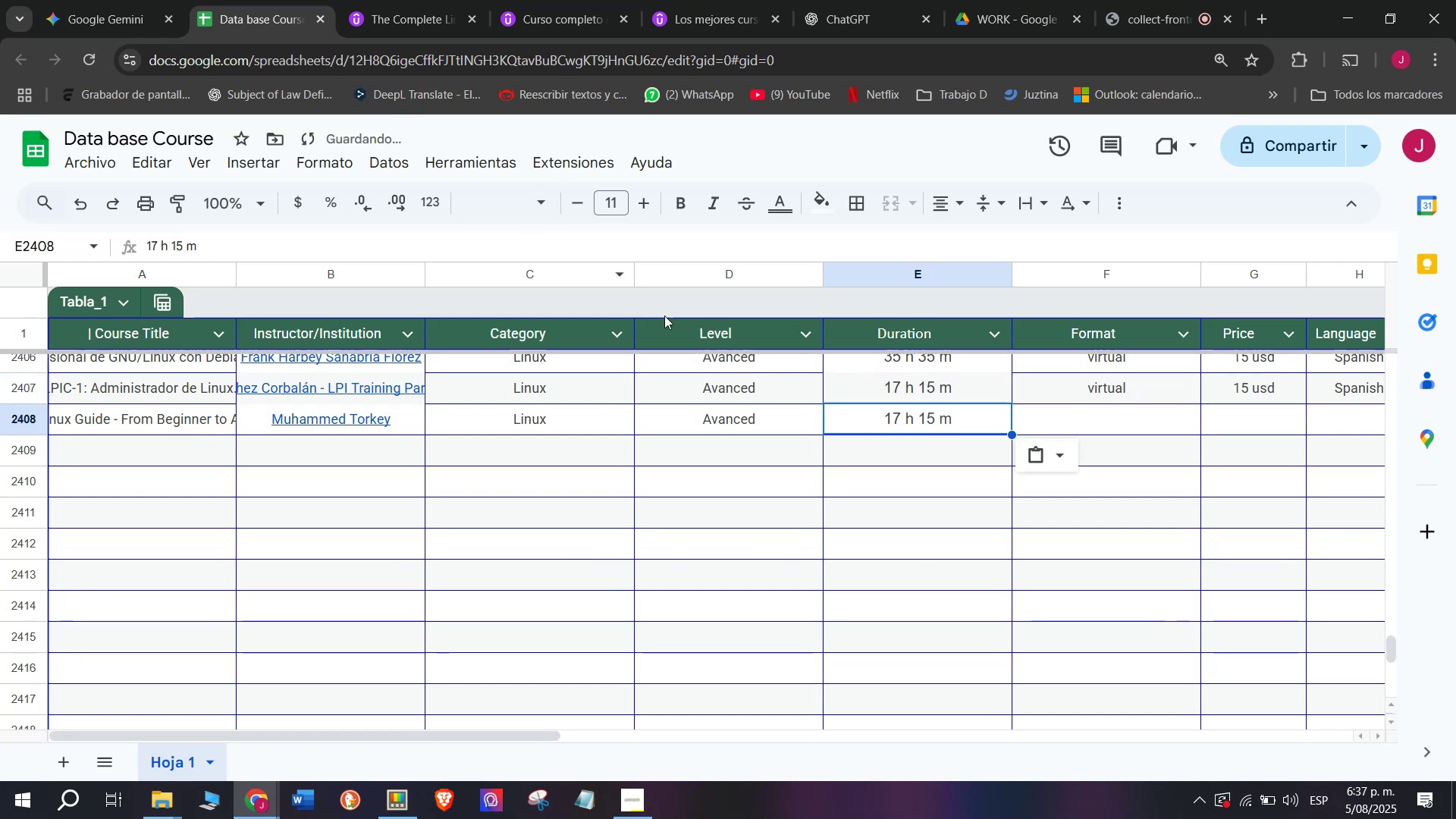 
left_click([410, 0])
 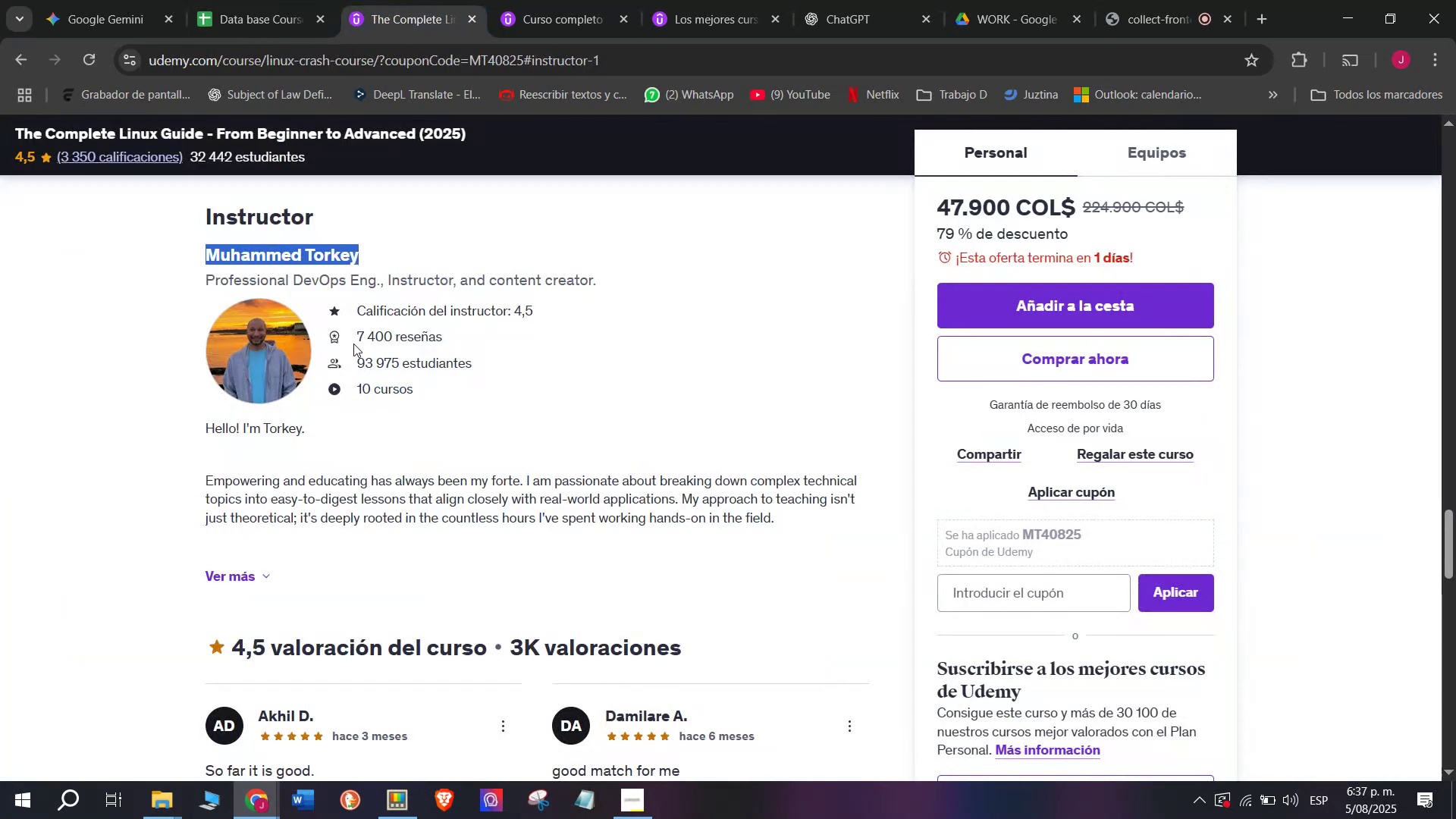 
scroll: coordinate [366, 422], scroll_direction: up, amount: 10.0
 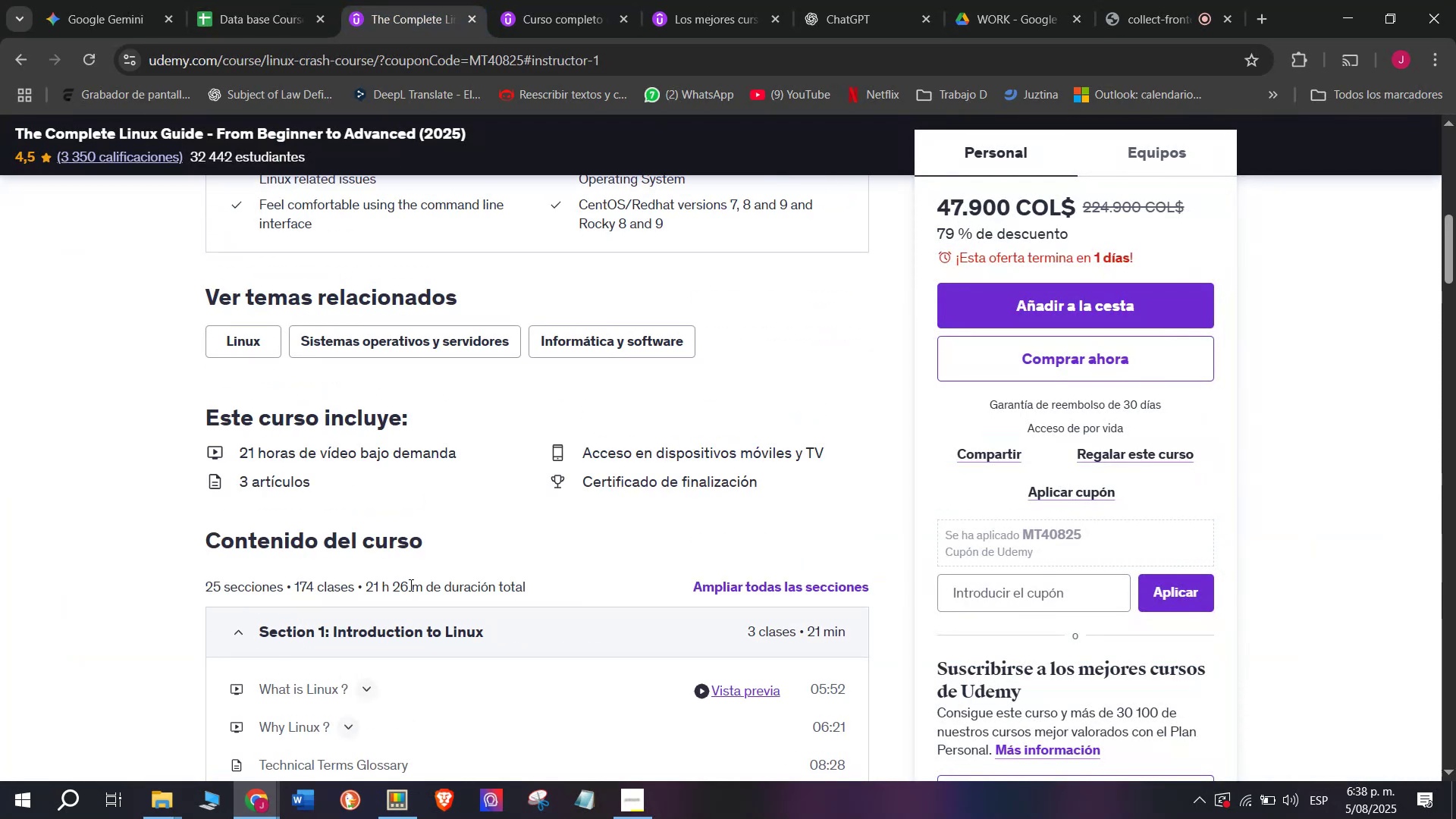 
left_click_drag(start_coordinate=[420, 592], to_coordinate=[362, 585])
 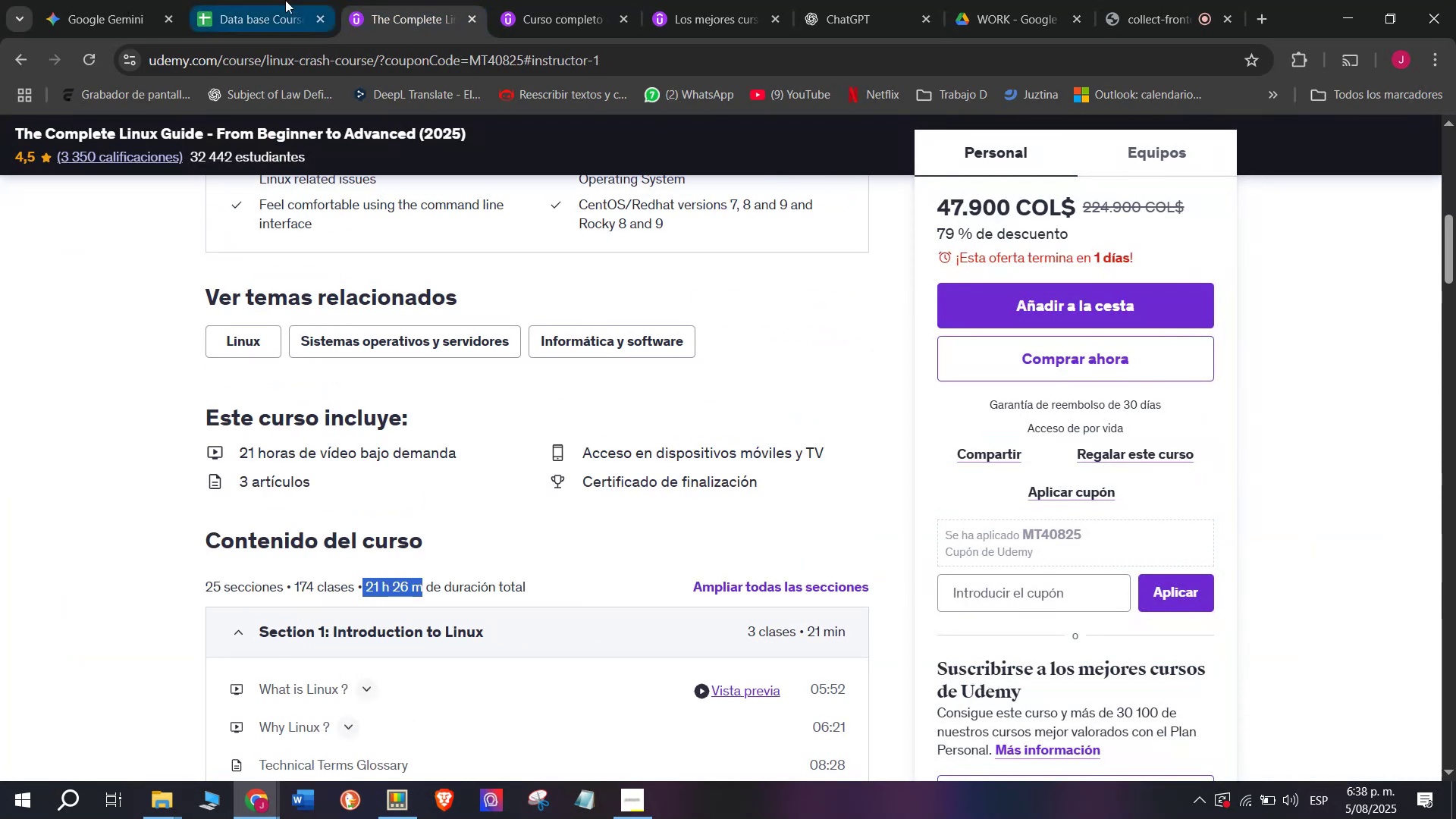 
key(Control+ControlLeft)
 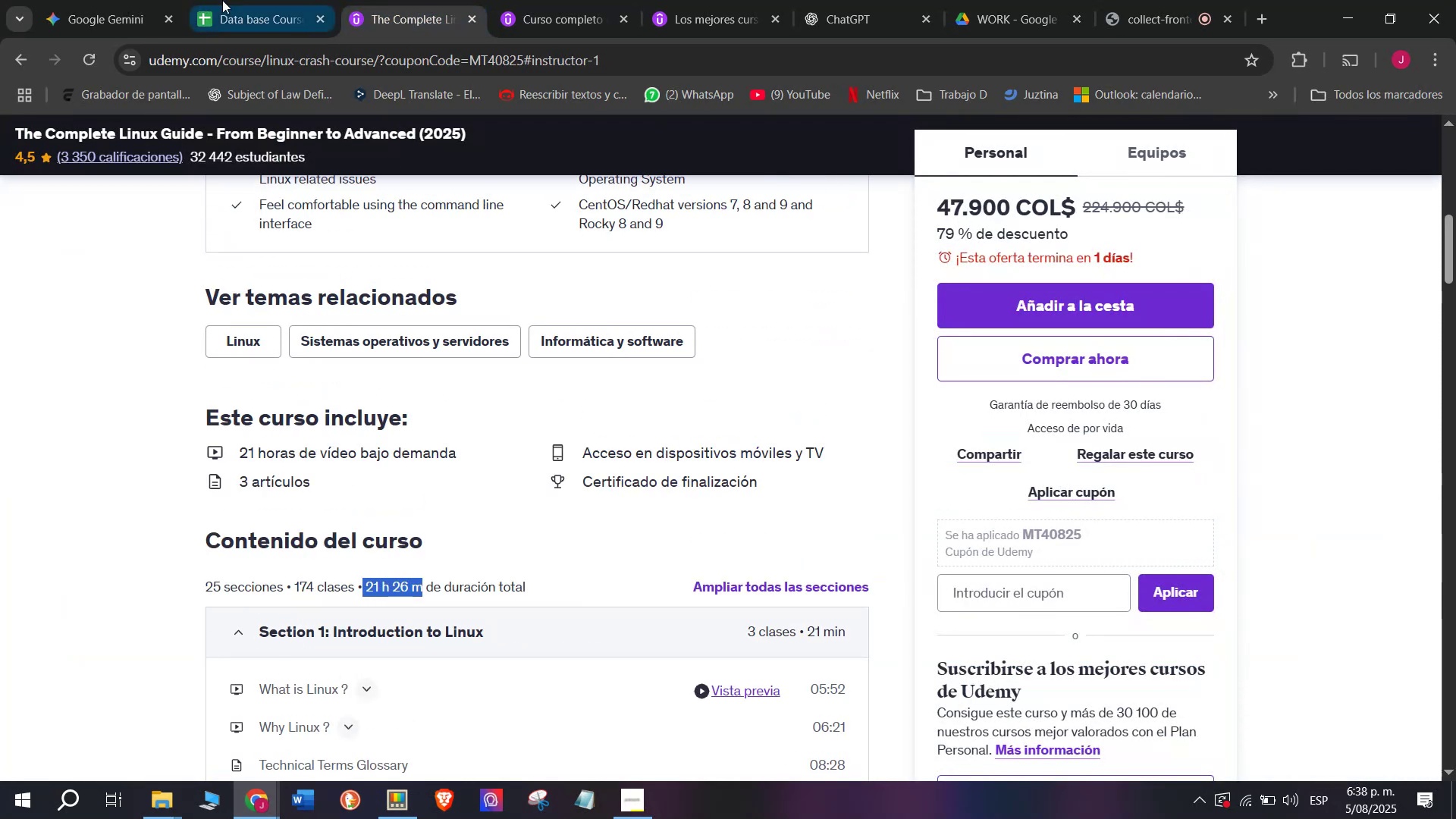 
key(Break)
 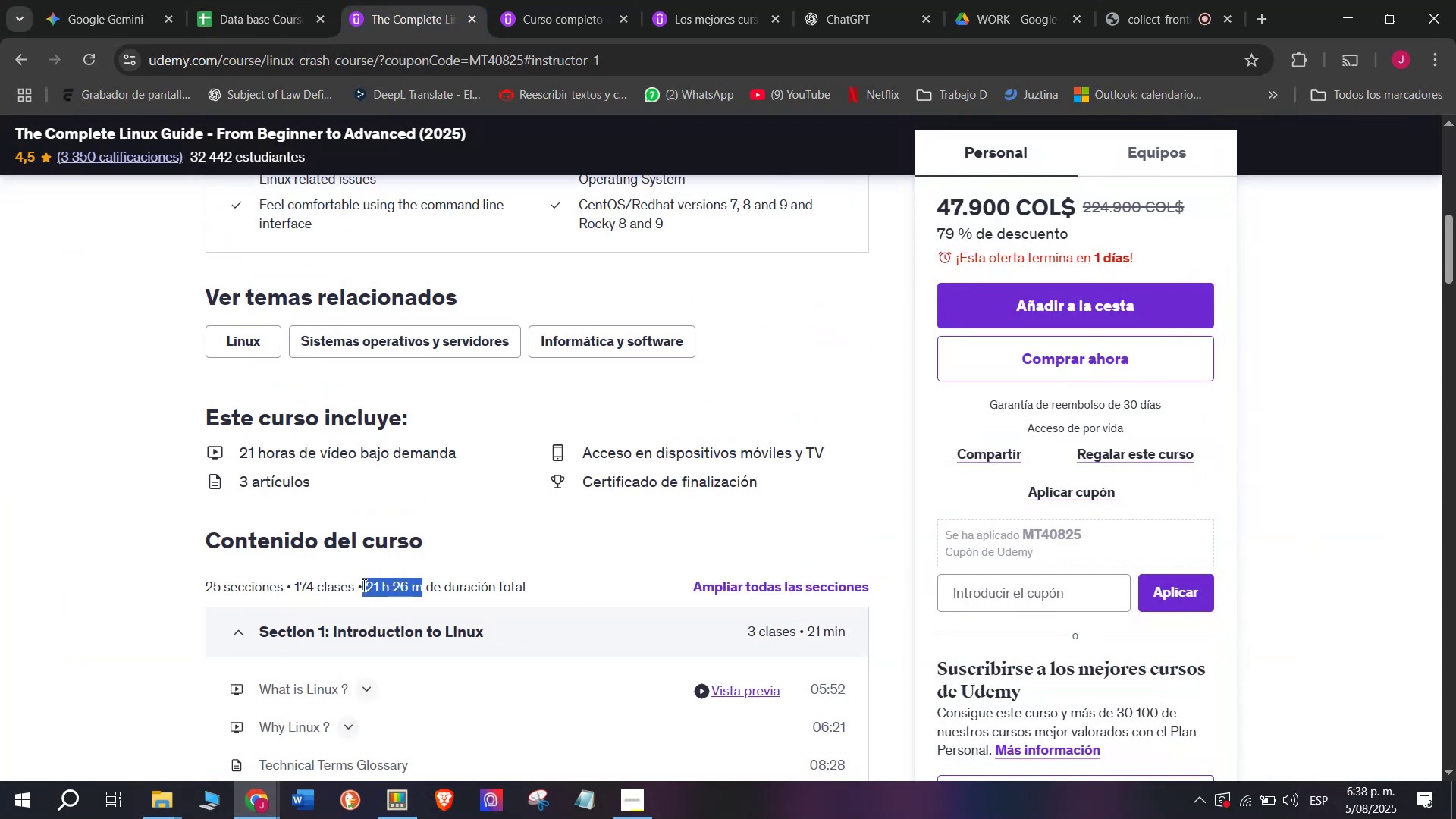 
key(Control+C)
 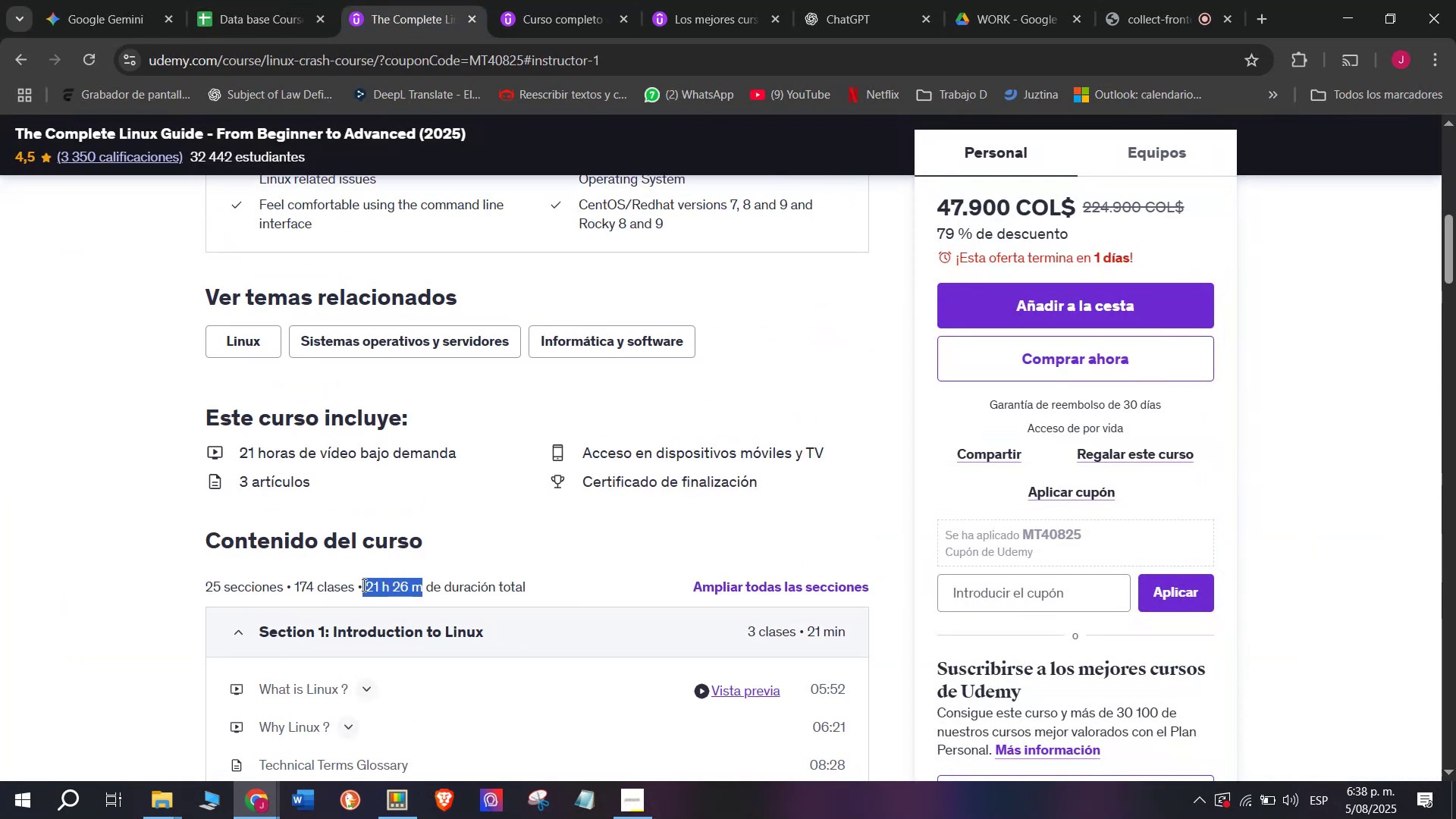 
key(Break)
 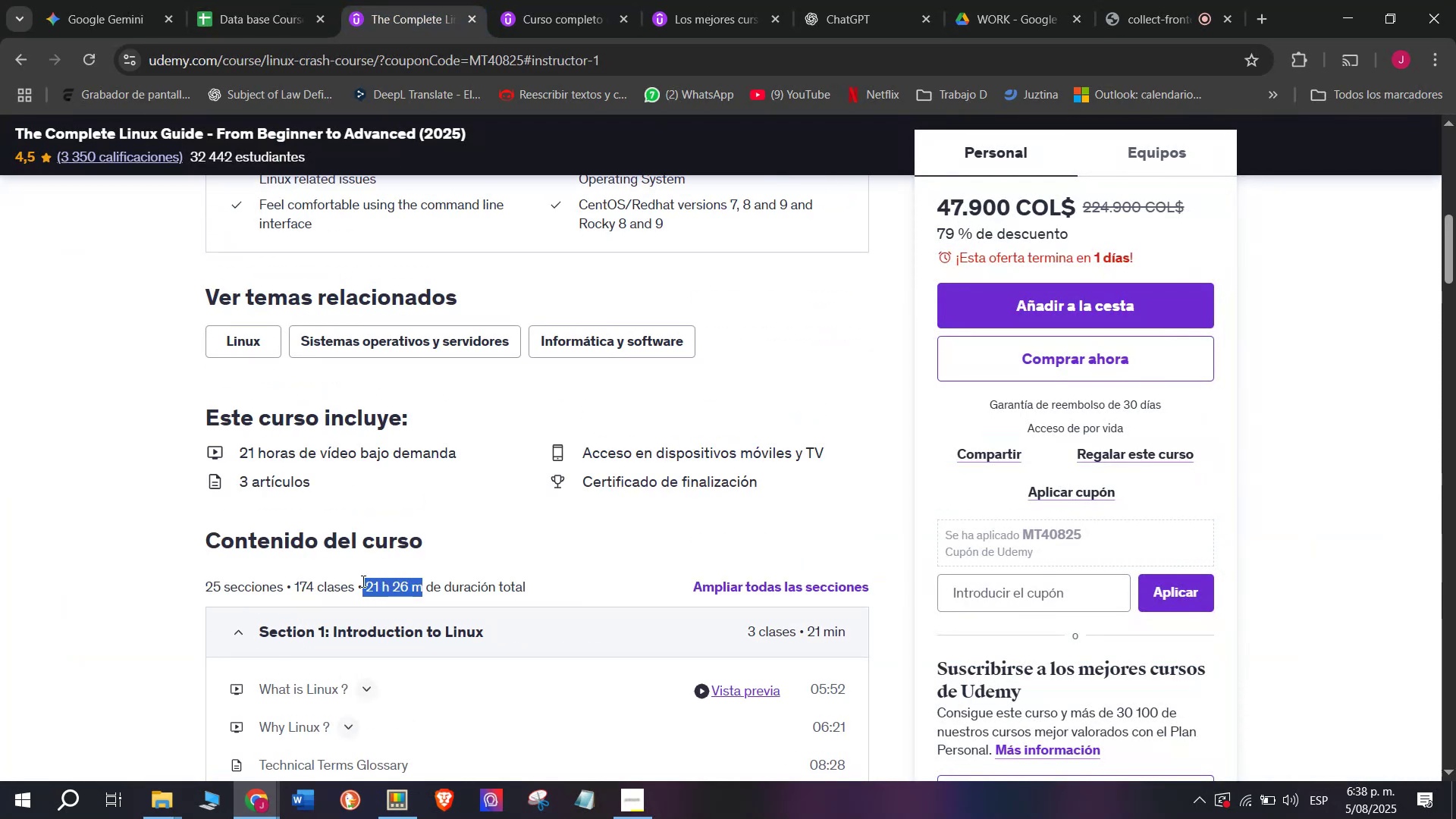 
key(Control+ControlLeft)
 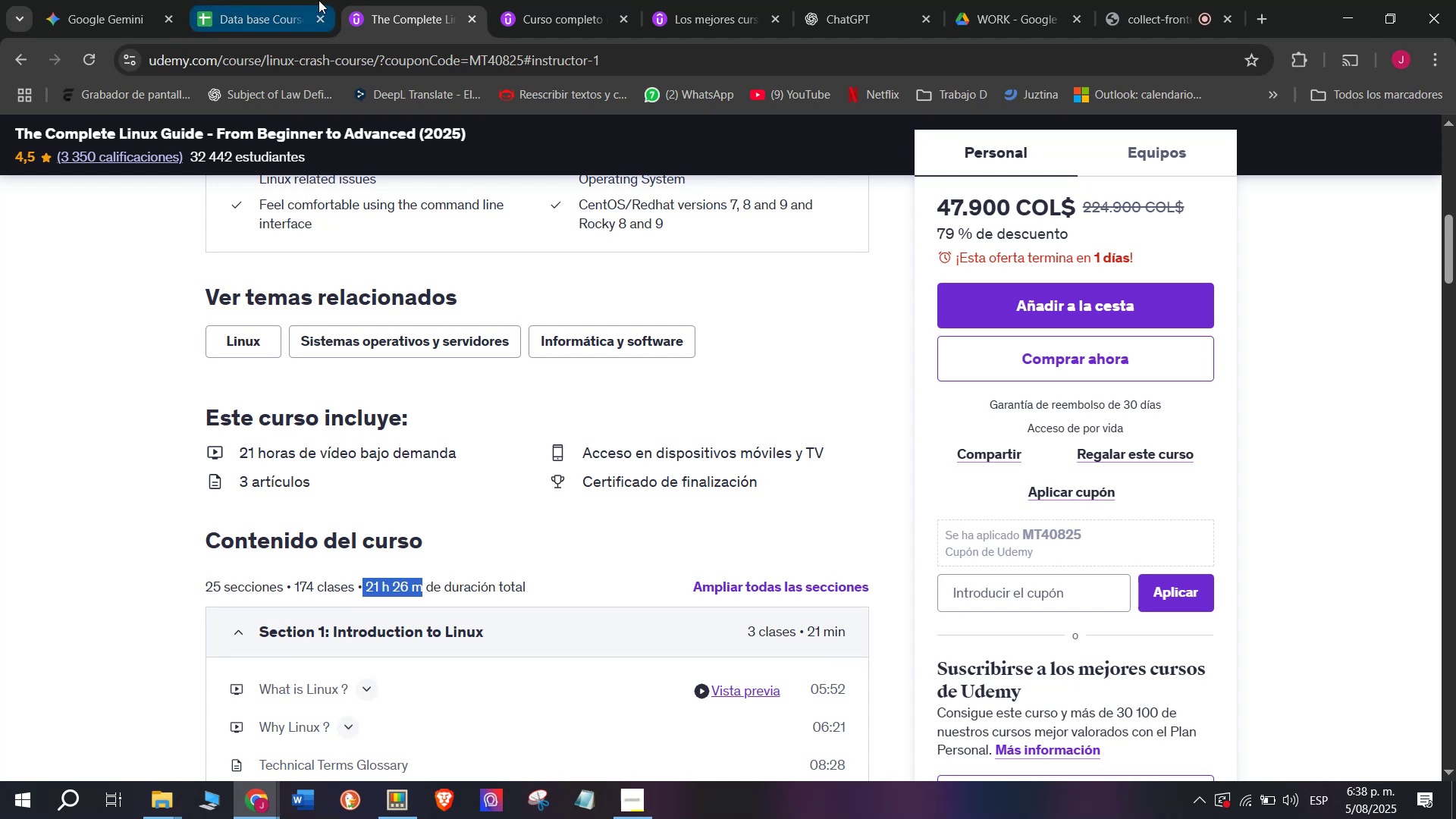 
key(Control+C)
 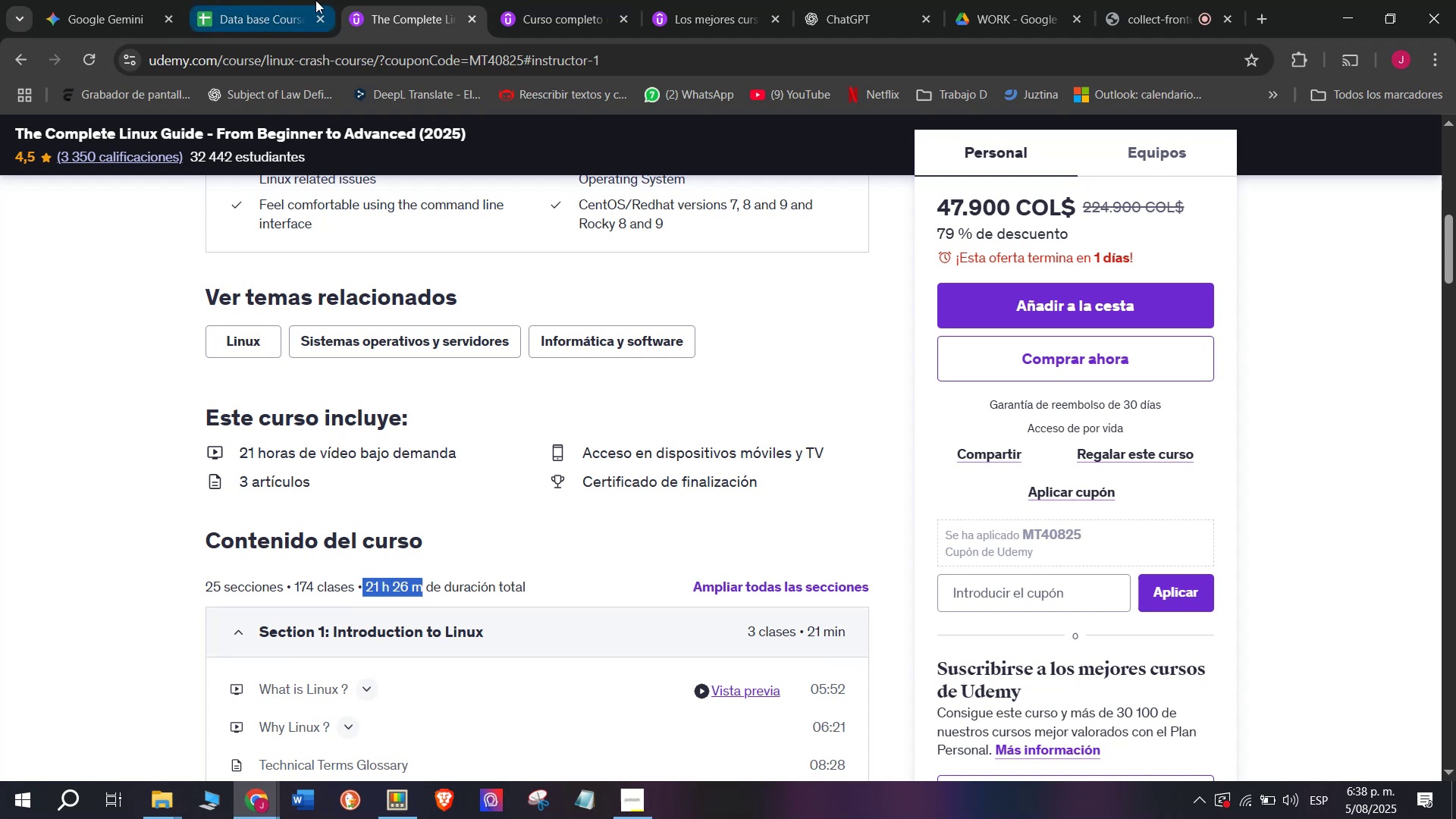 
left_click([318, 0])
 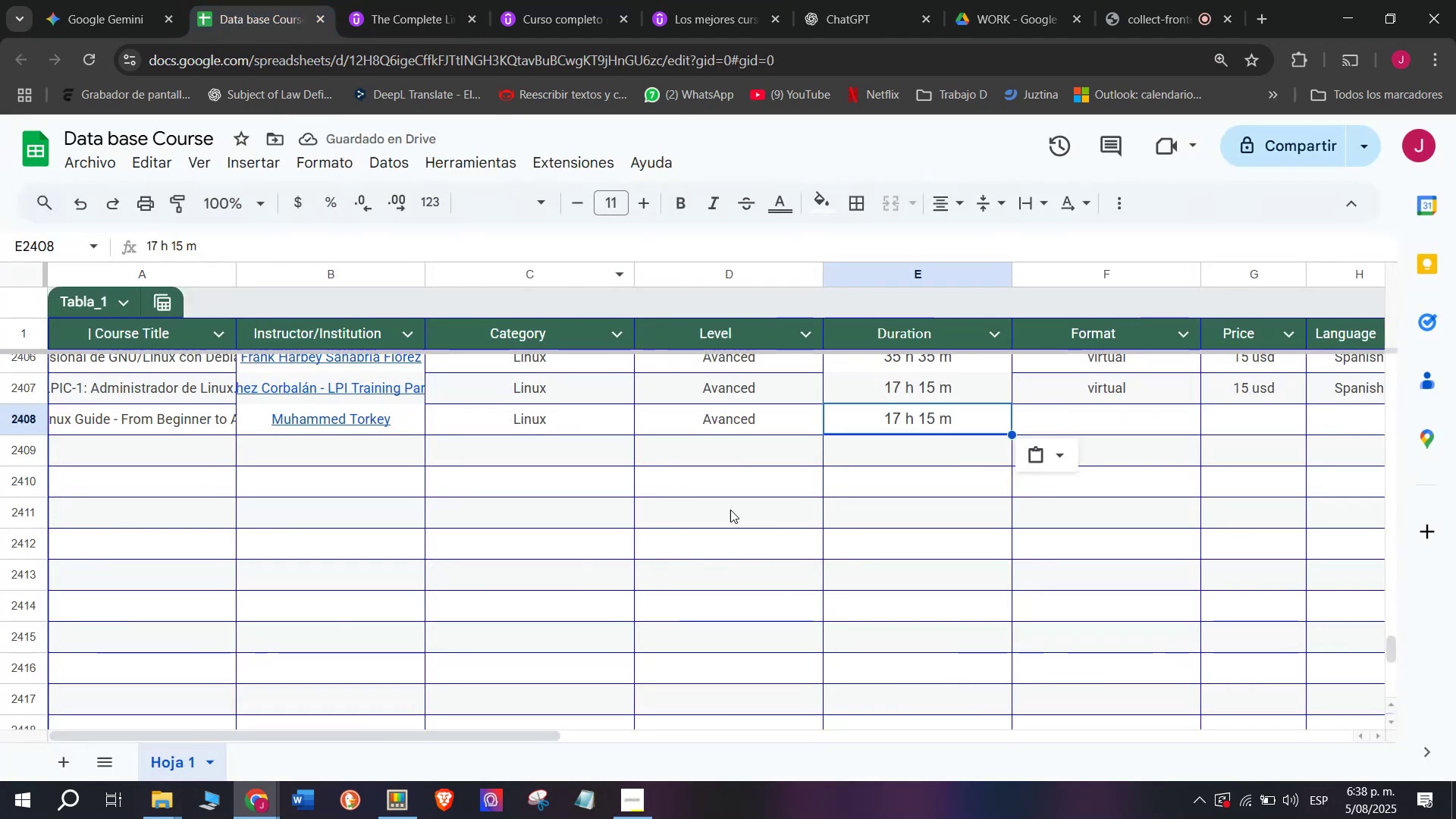 
key(Z)
 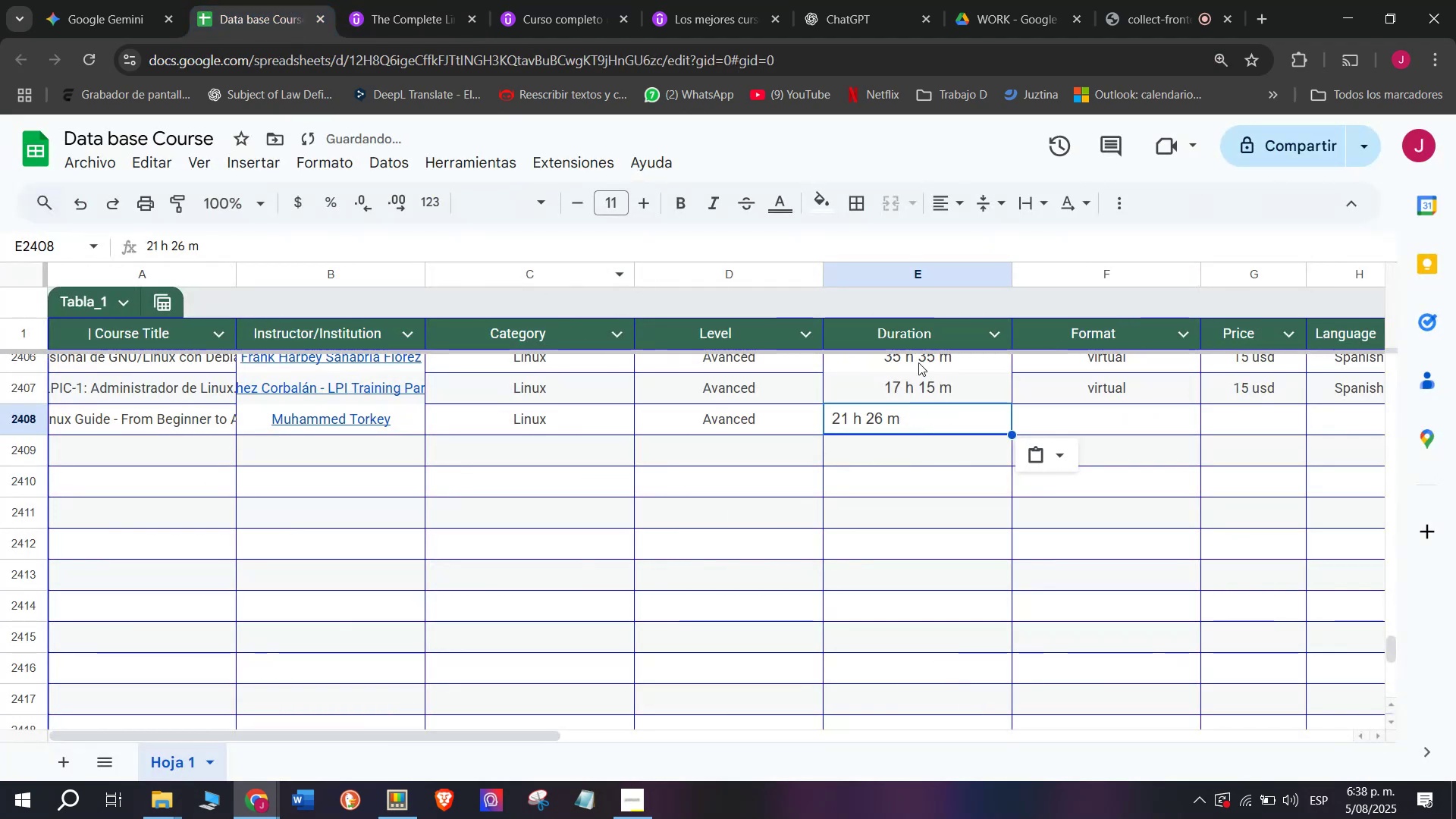 
key(Control+ControlLeft)
 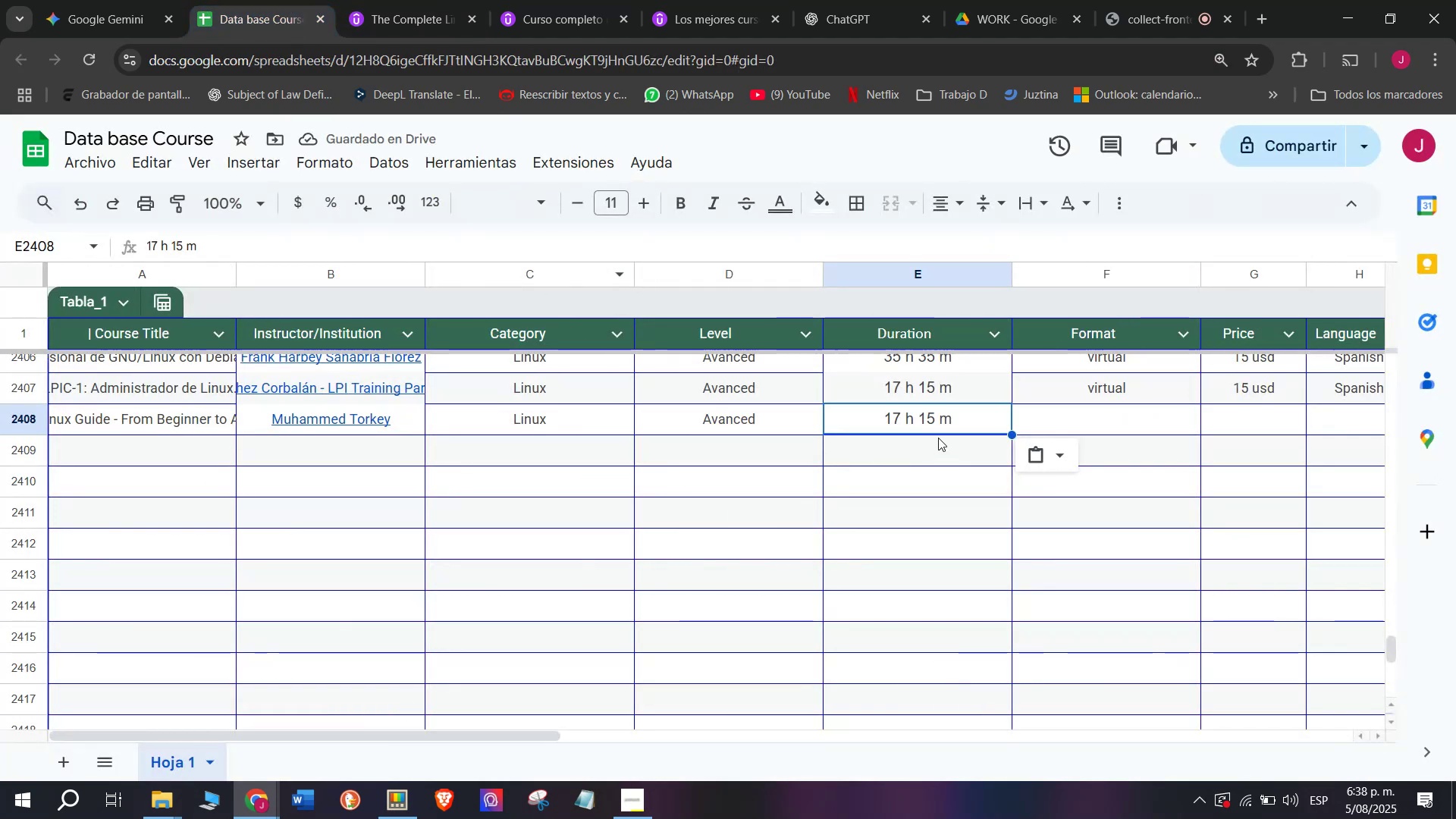 
key(Control+V)
 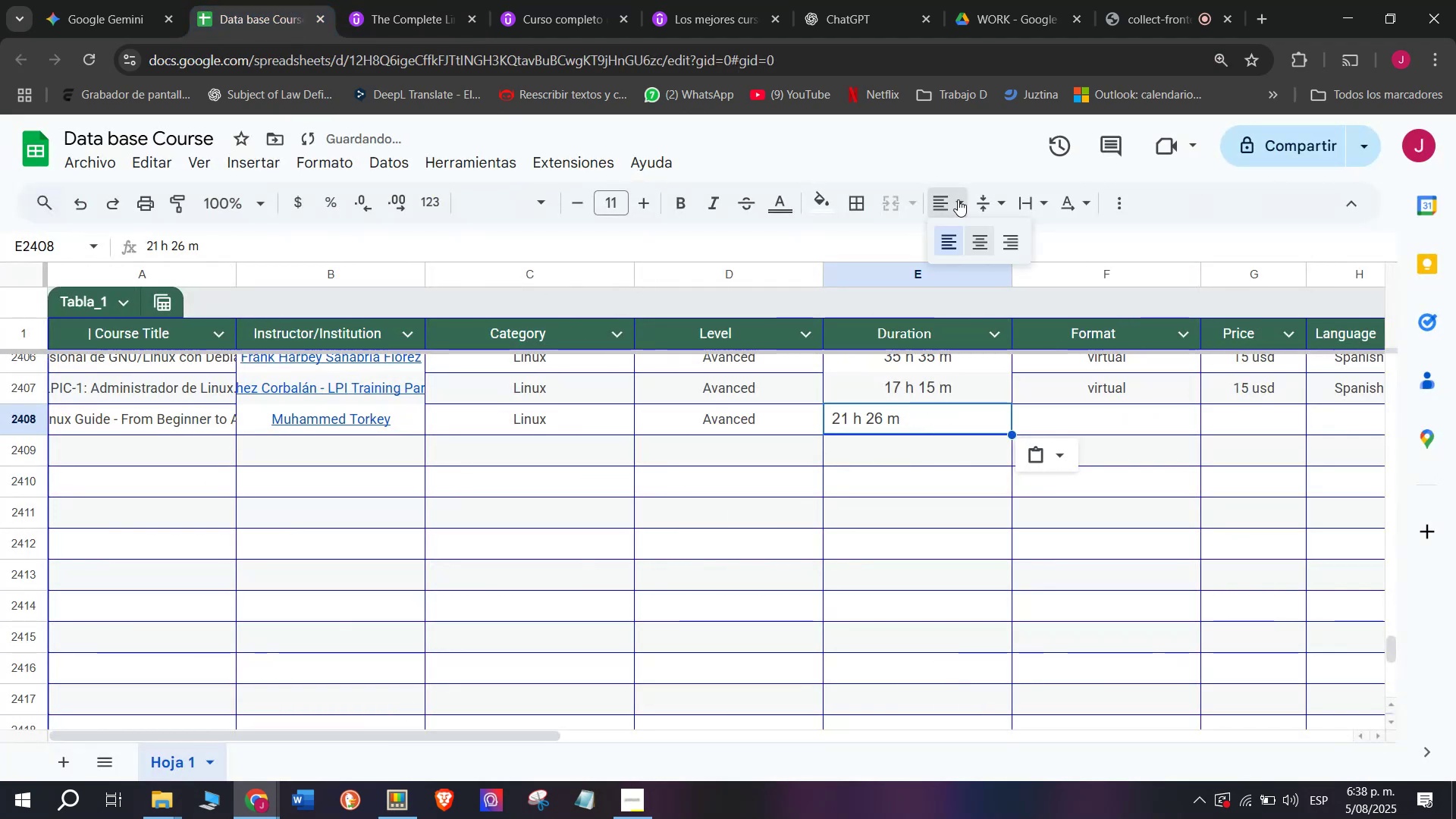 
double_click([982, 233])
 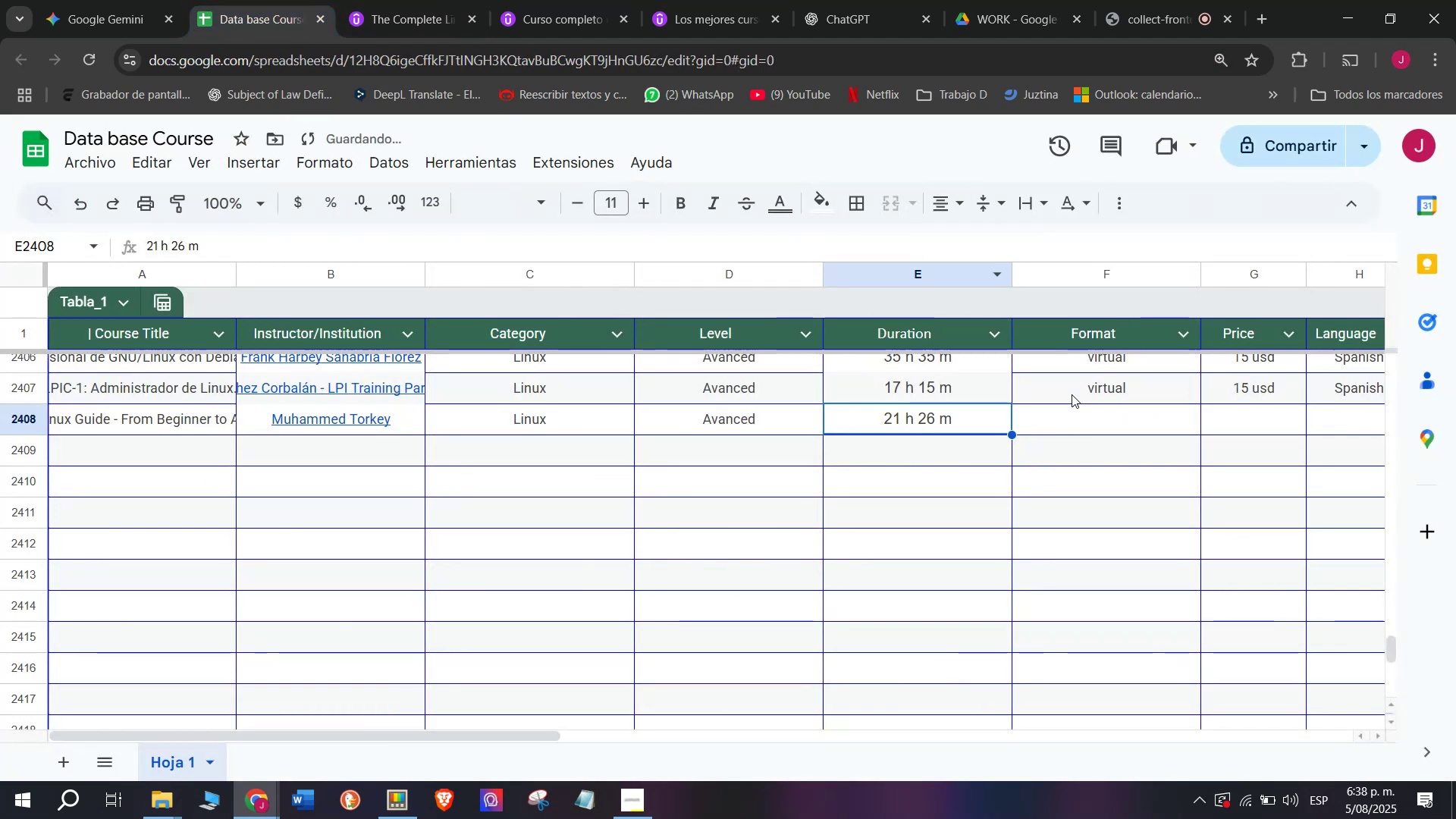 
key(Break)
 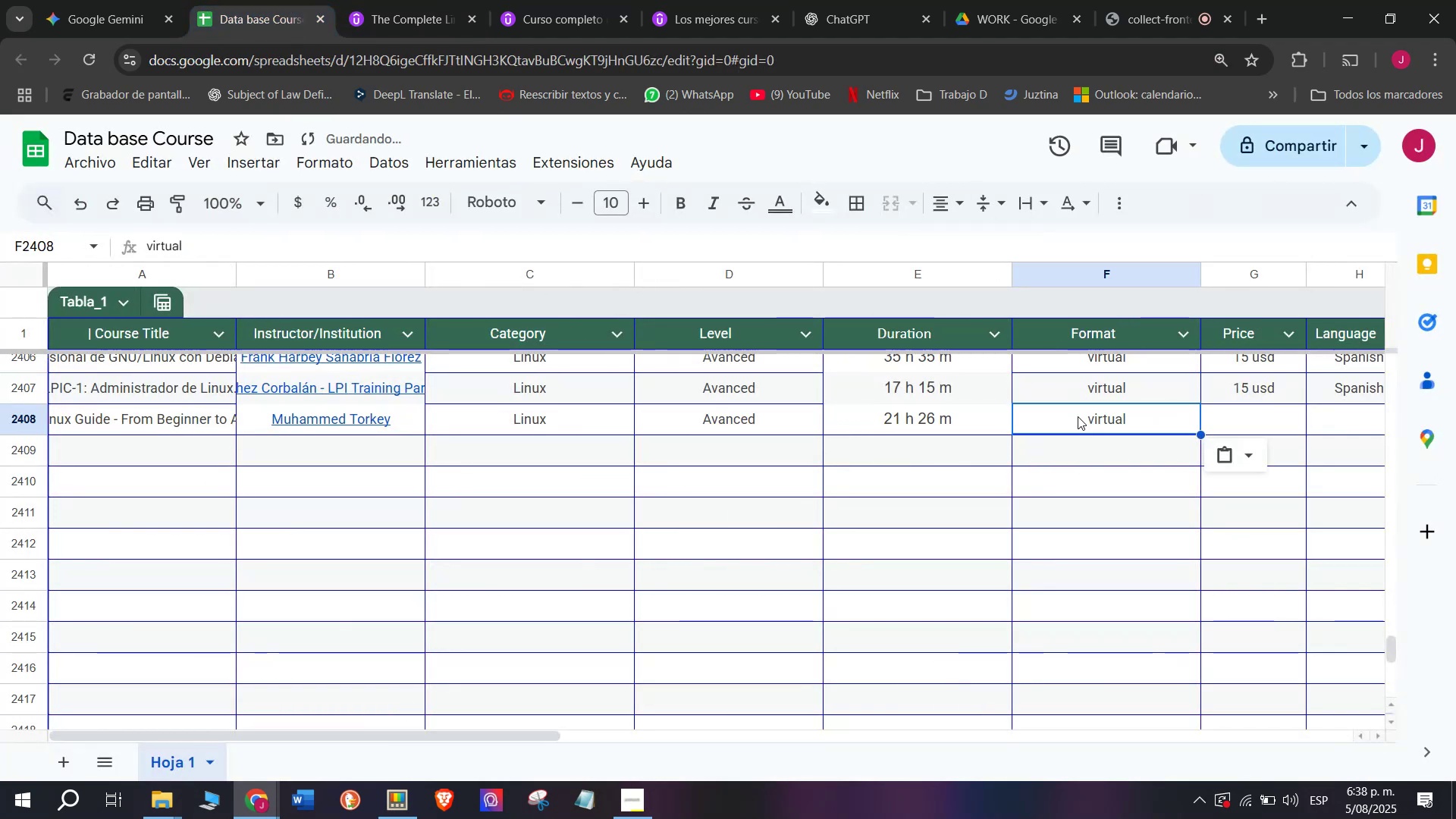 
key(Control+C)
 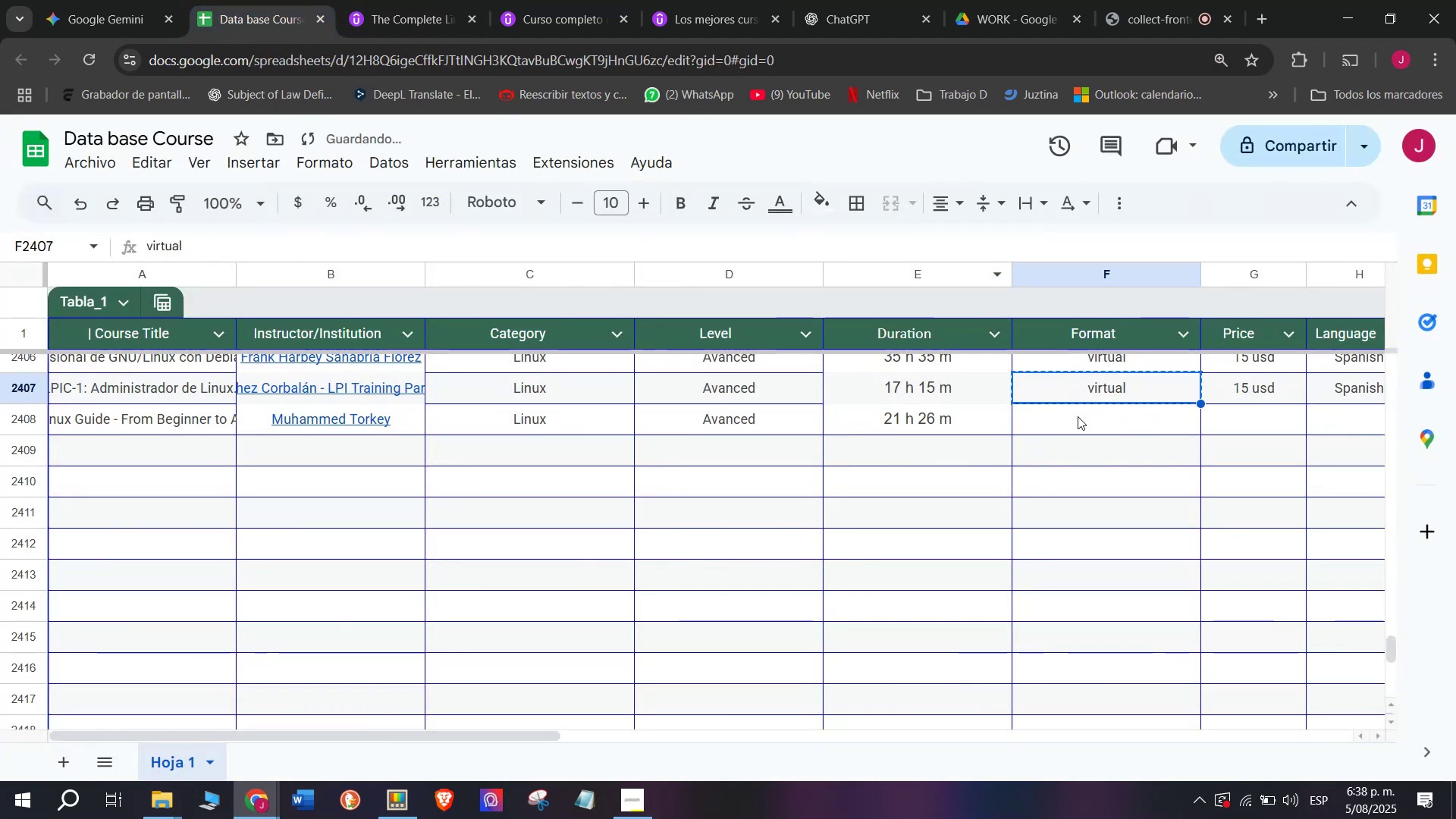 
key(Control+ControlLeft)
 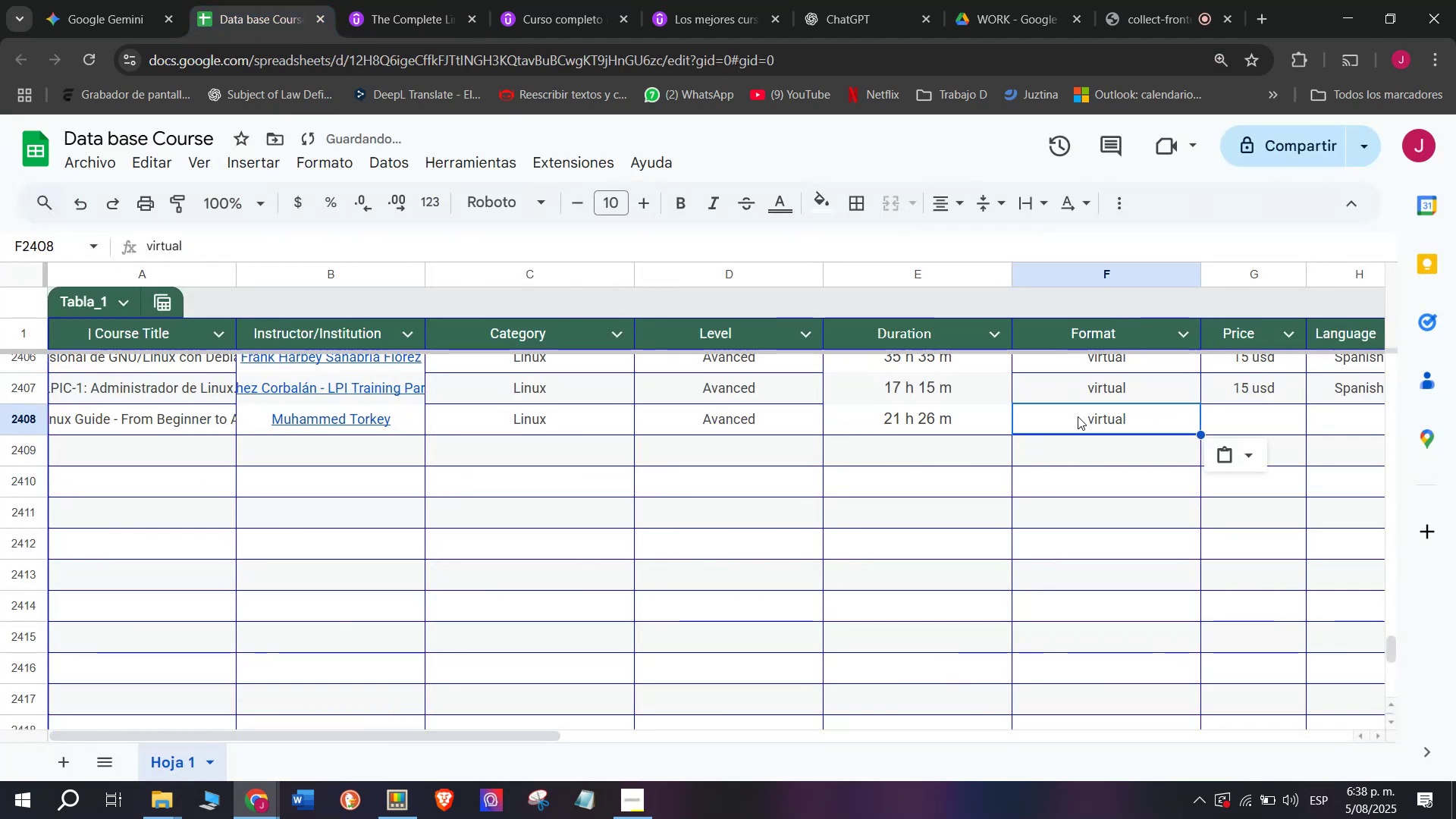 
double_click([1078, 416])
 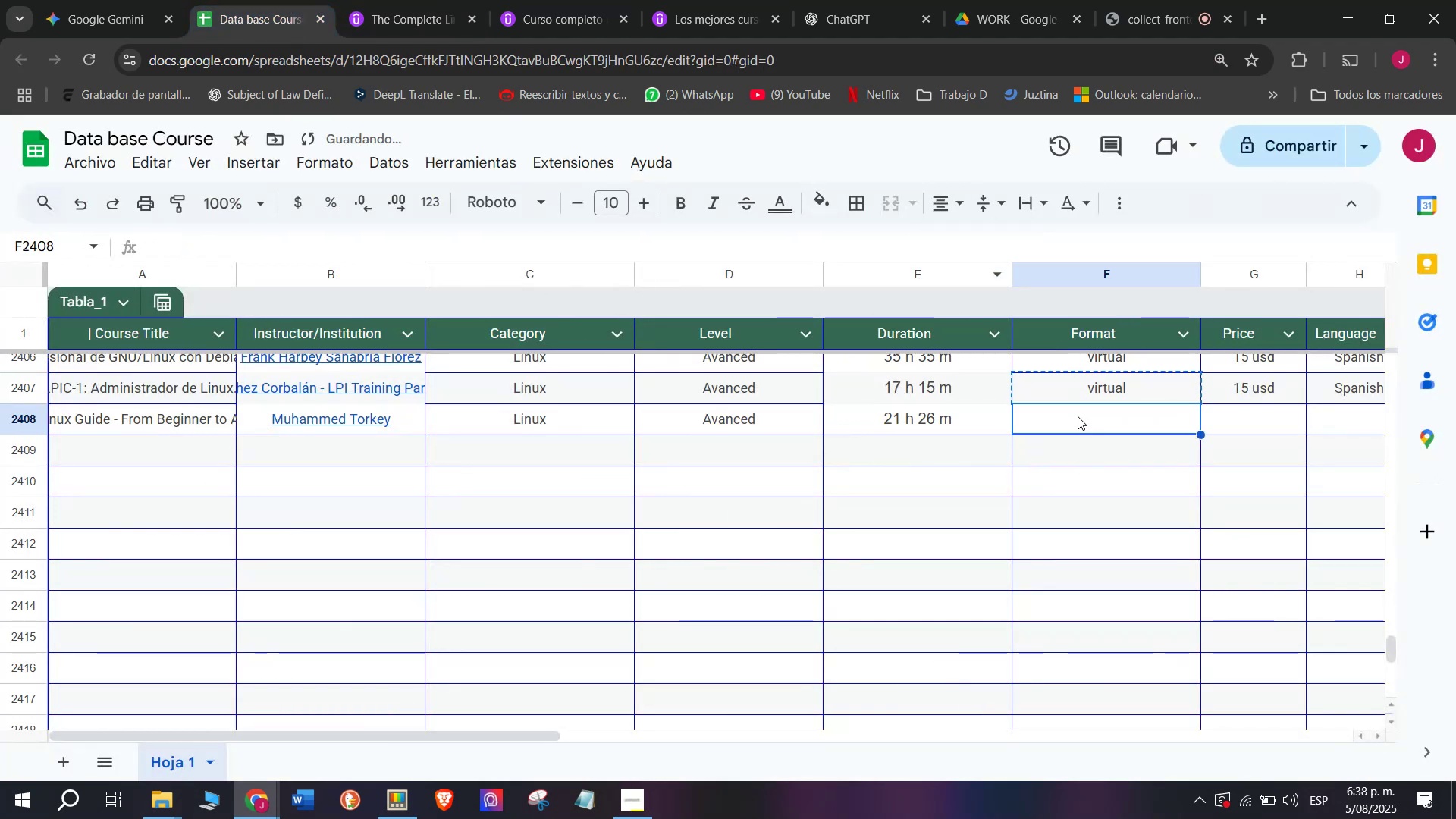 
key(Z)
 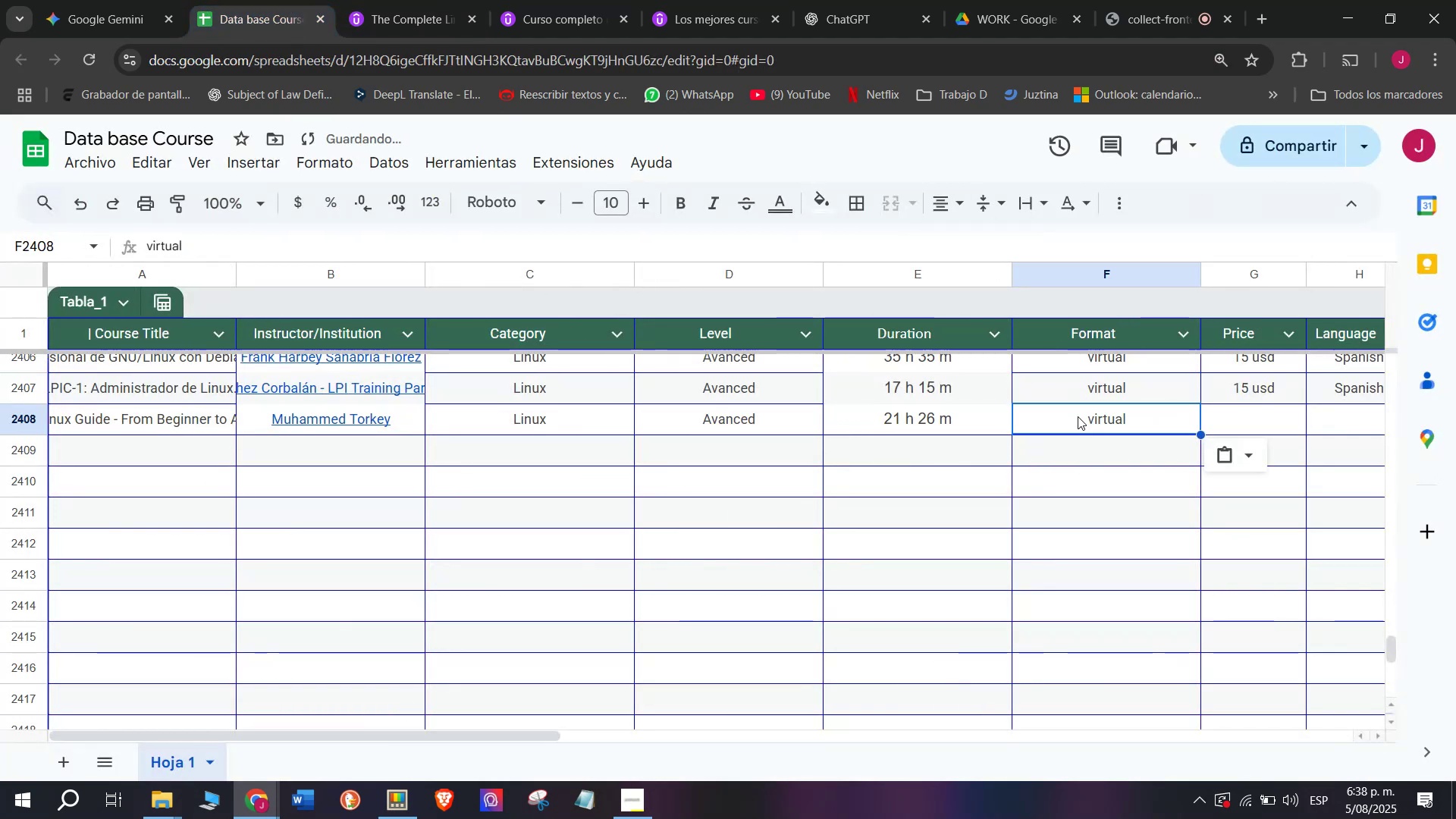 
key(Control+ControlLeft)
 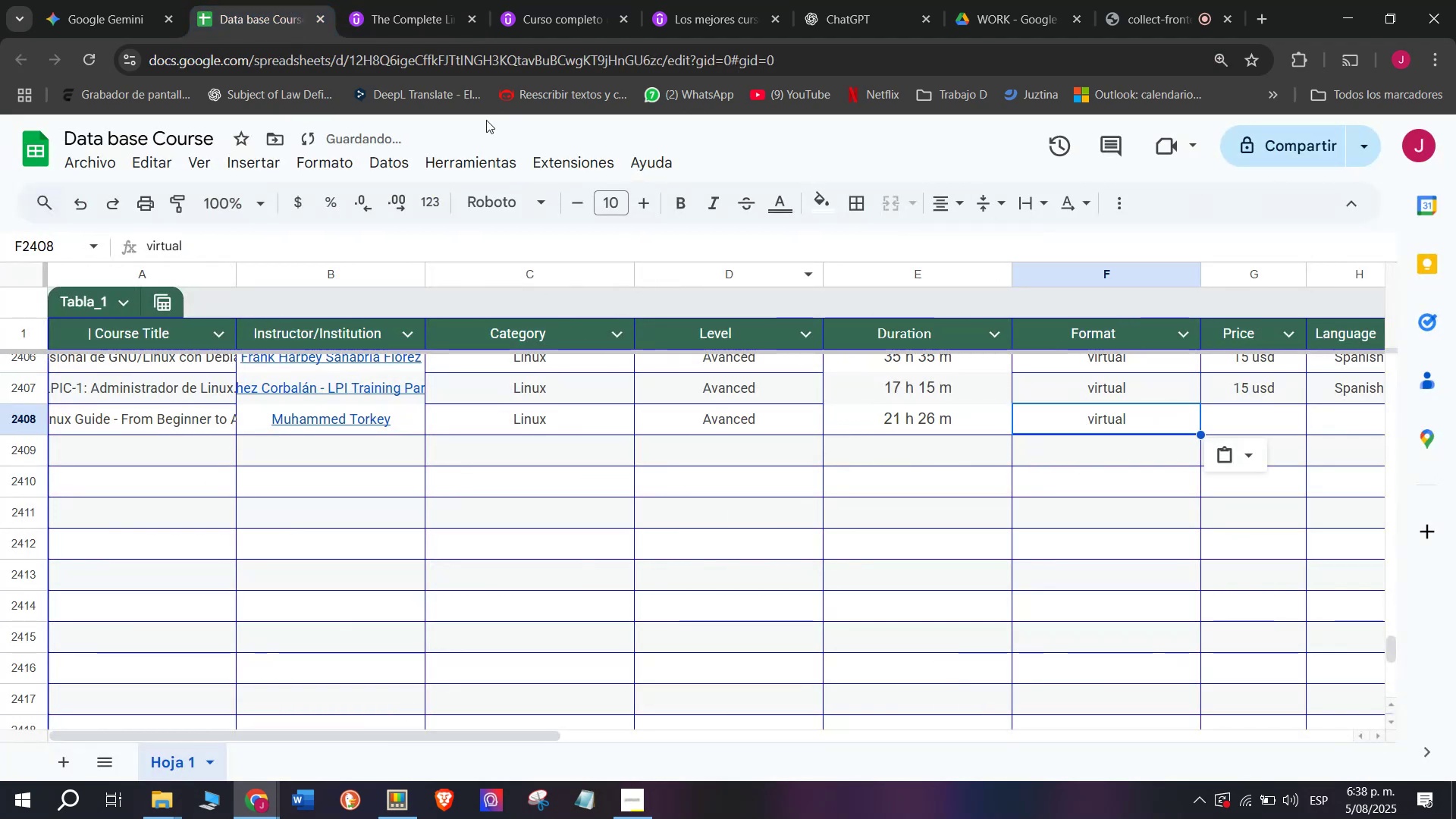 
key(Control+V)
 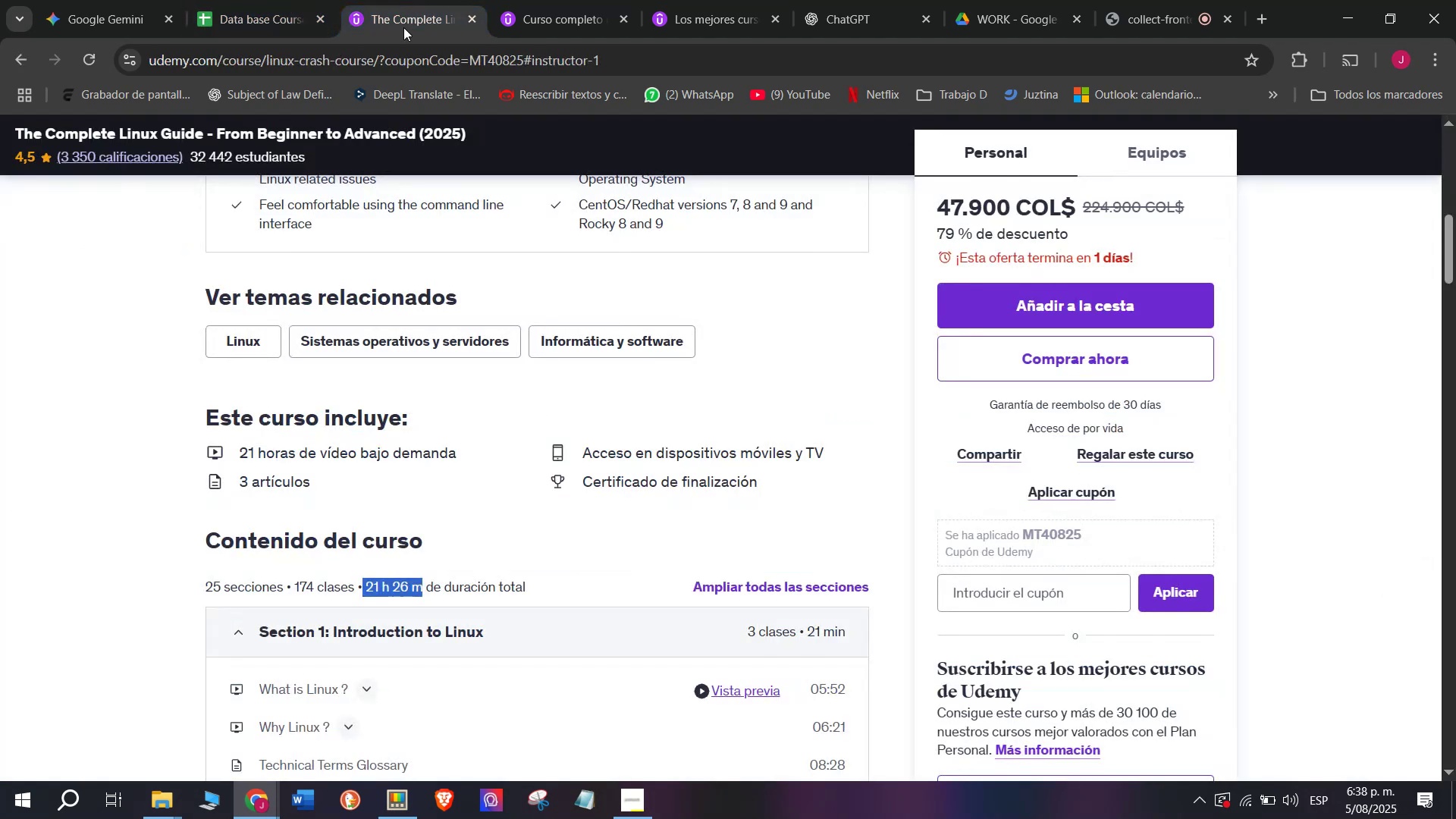 
scroll: coordinate [389, 444], scroll_direction: up, amount: 5.0
 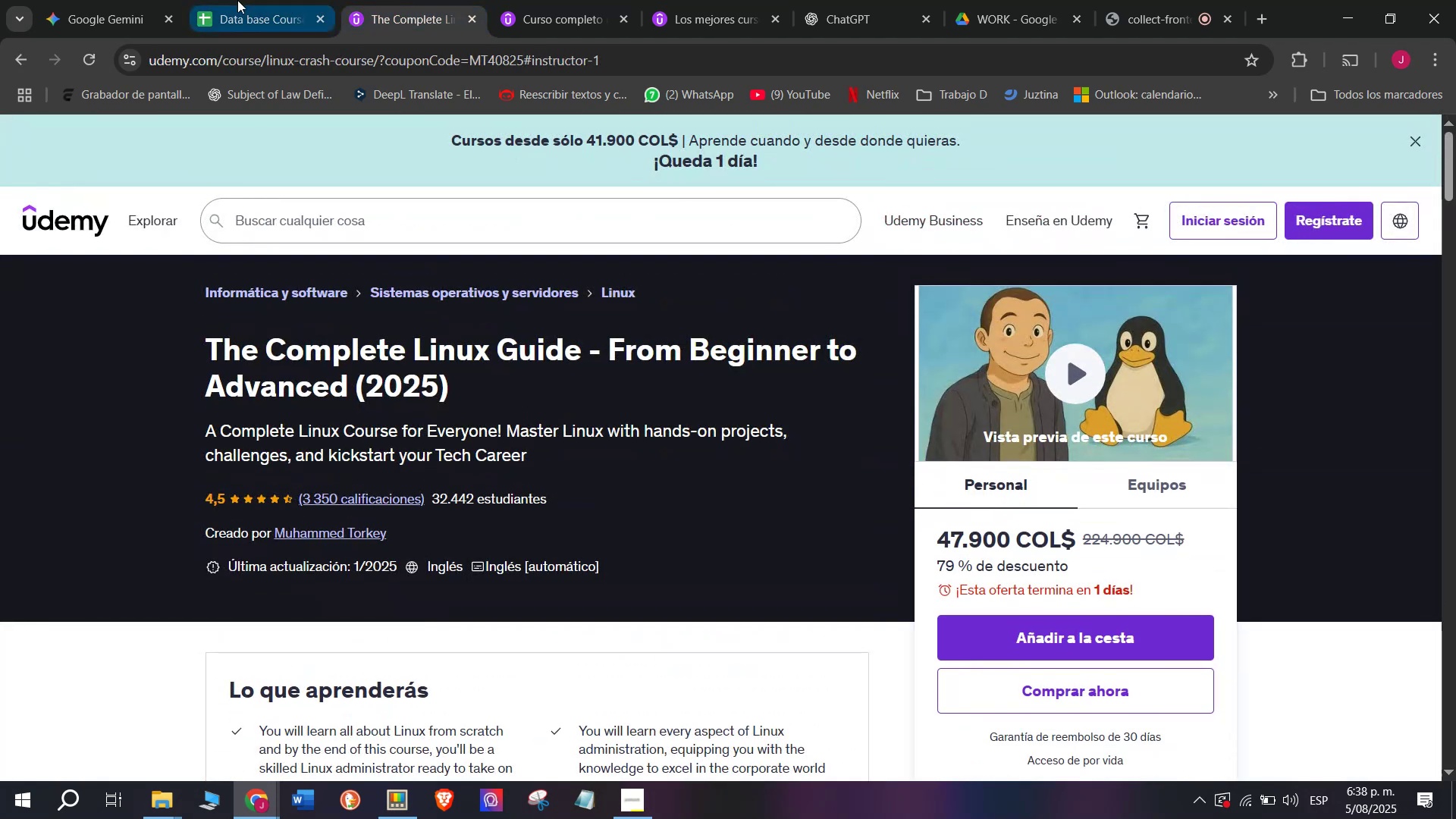 
left_click([228, 0])
 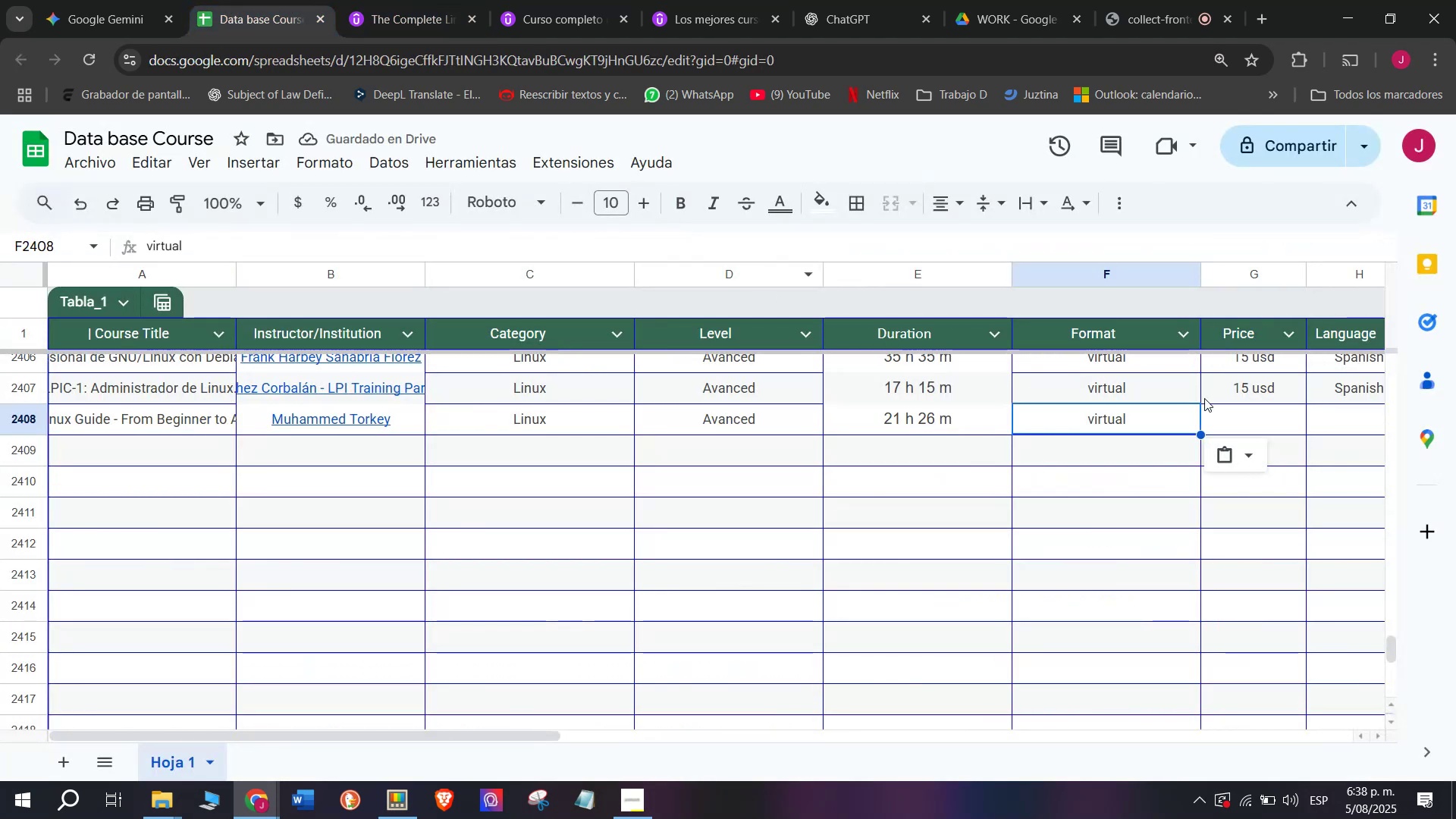 
left_click([1225, 394])
 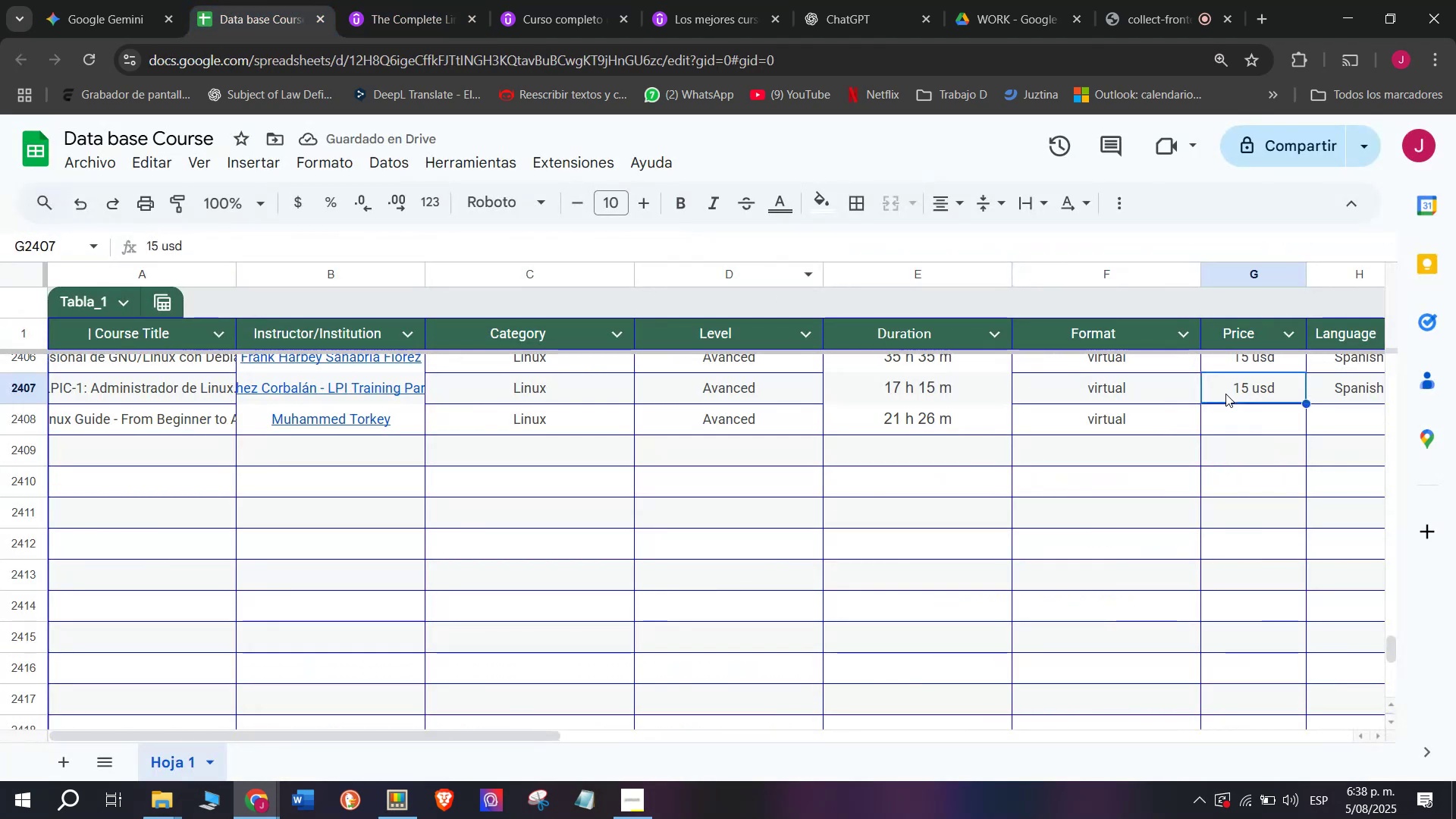 
key(Control+ControlLeft)
 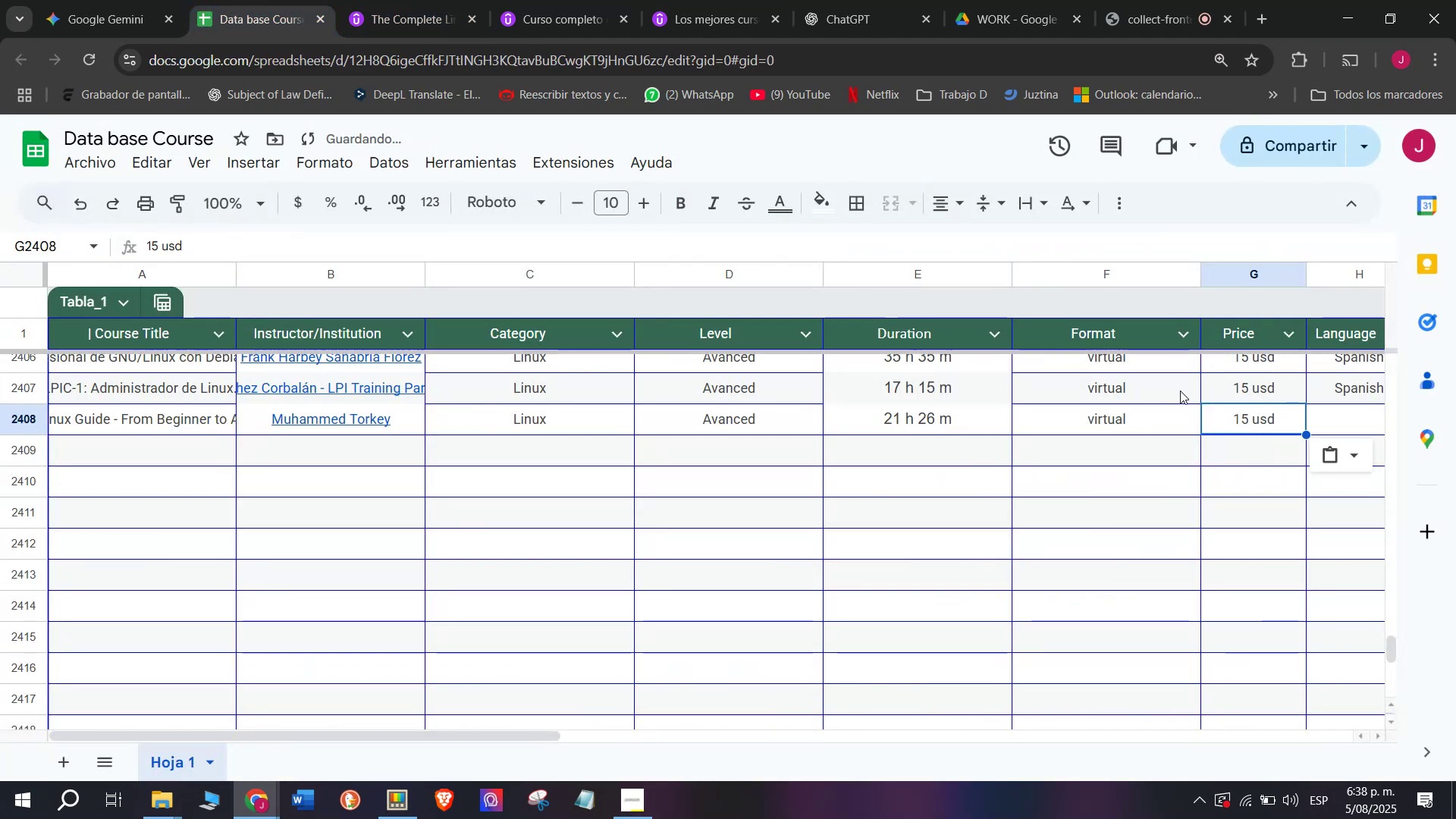 
key(Break)
 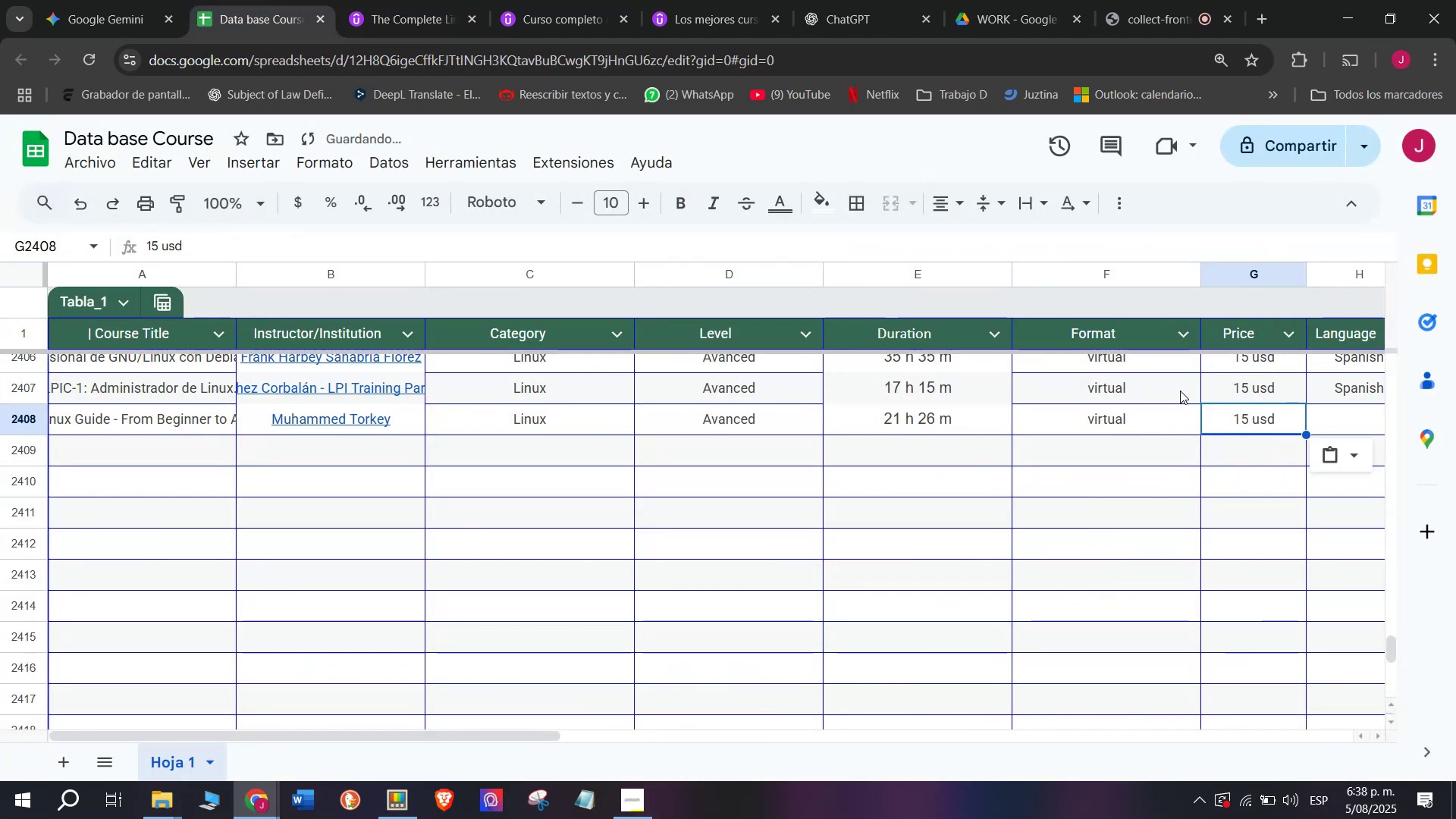 
key(Control+C)
 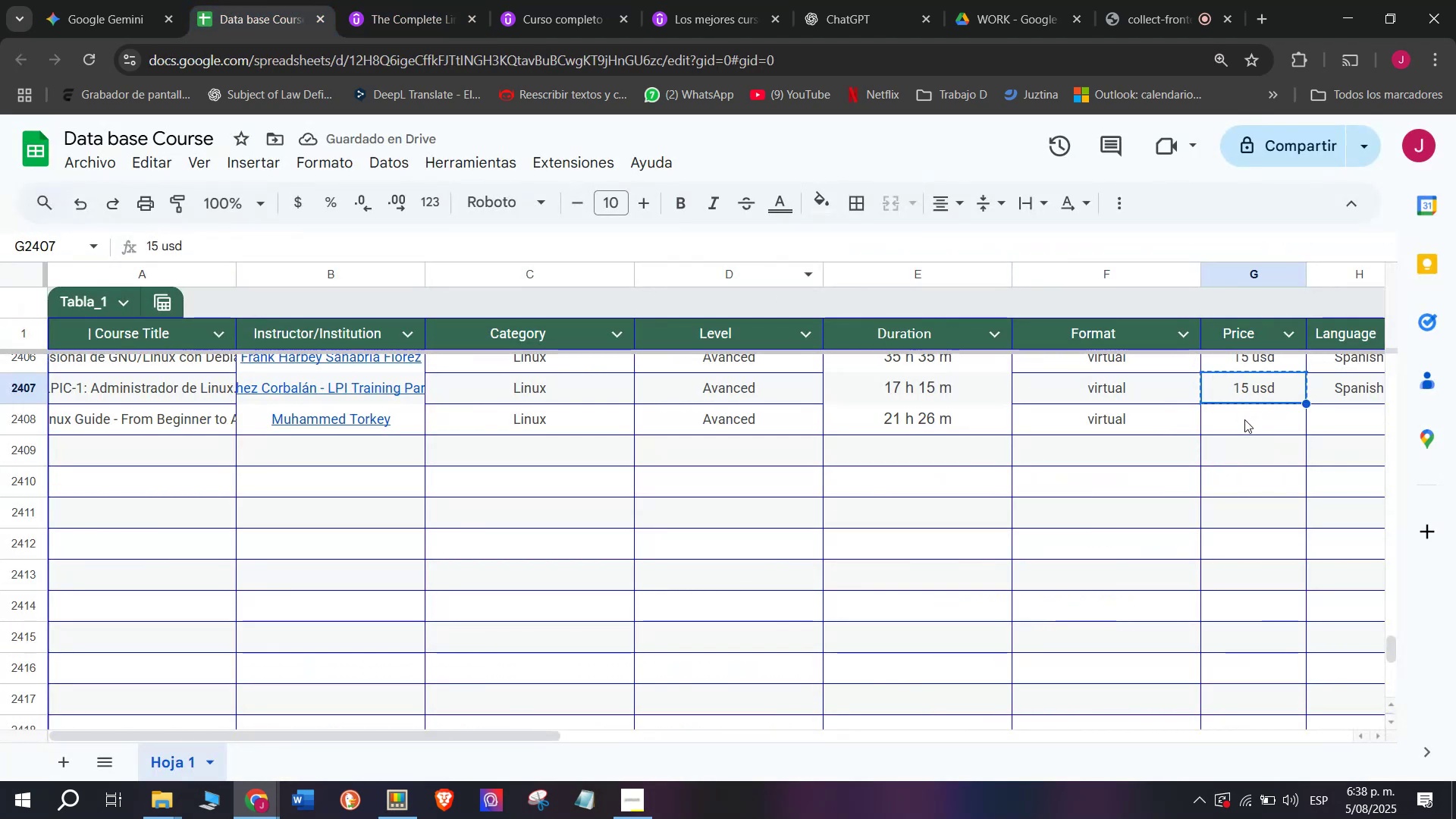 
double_click([1244, 419])
 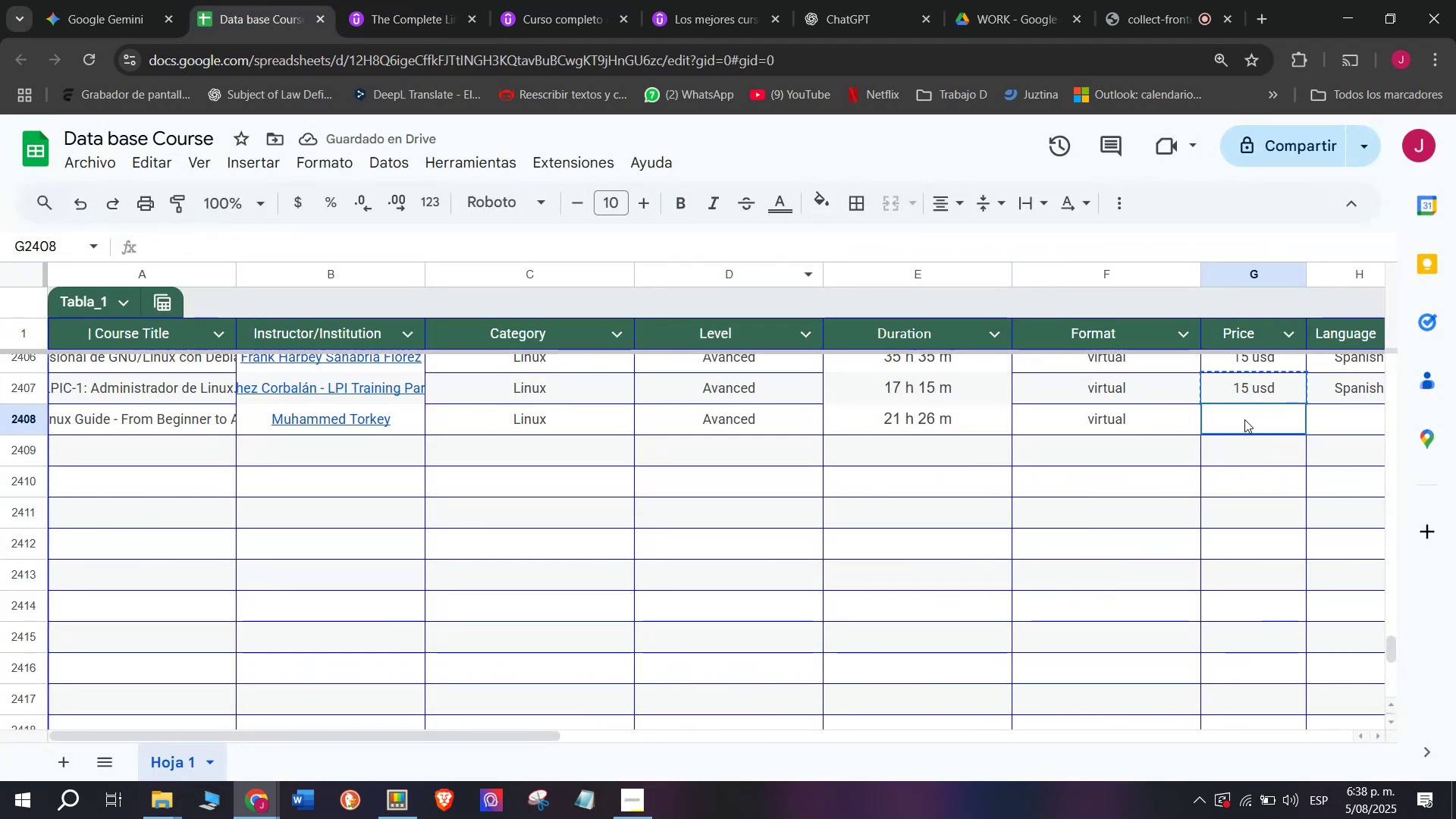 
key(Z)
 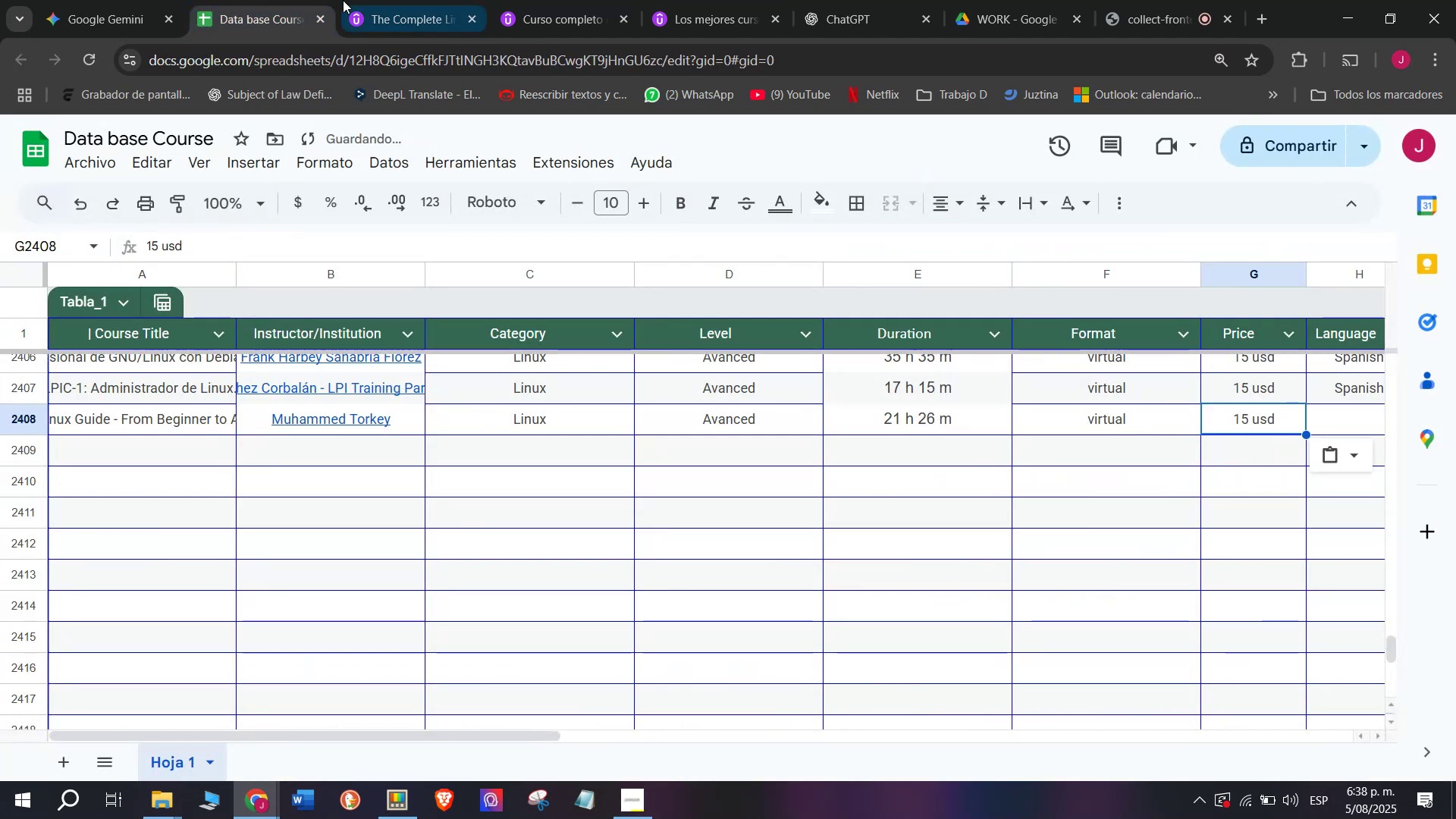 
key(Control+ControlLeft)
 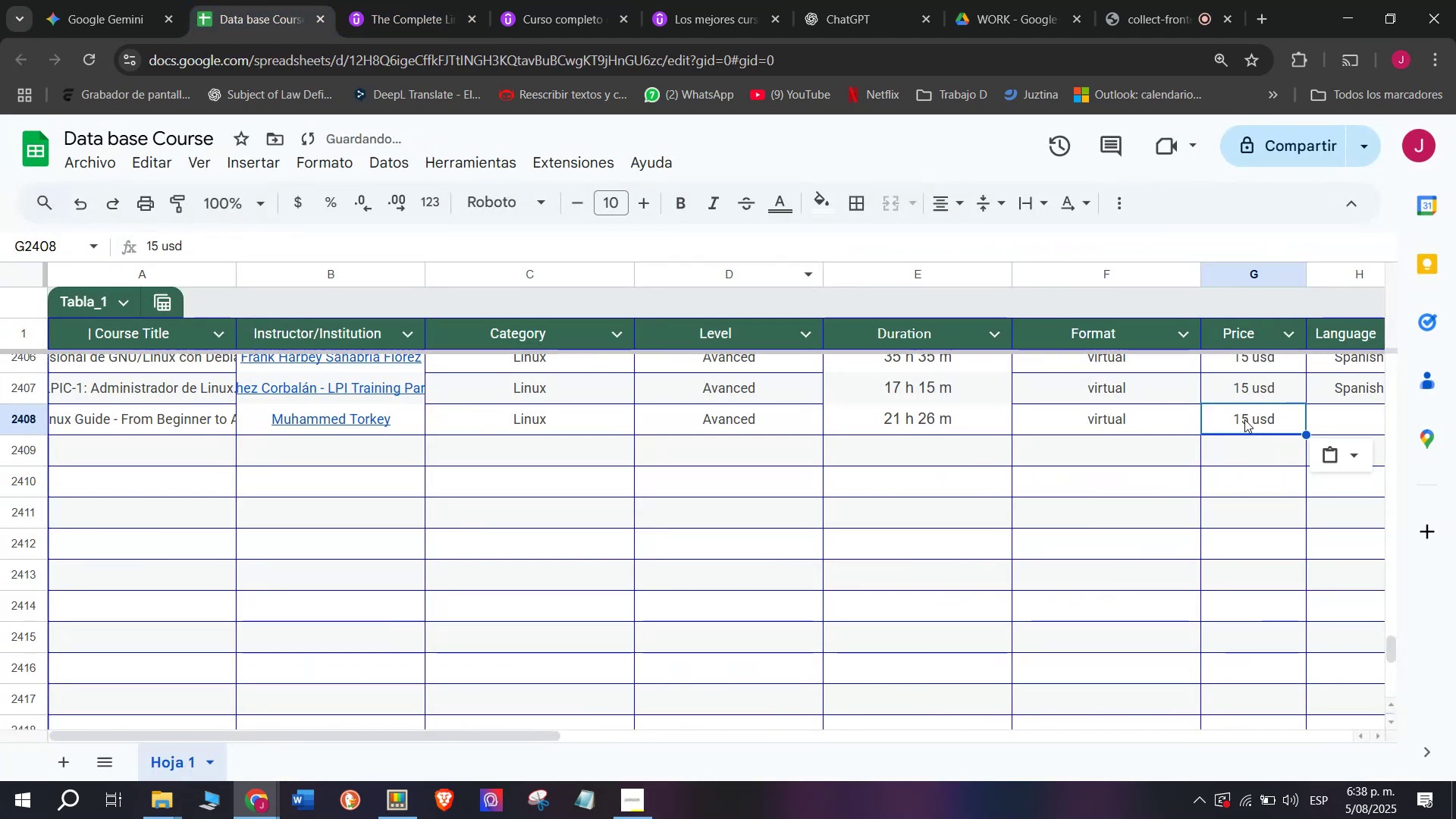 
key(Control+V)
 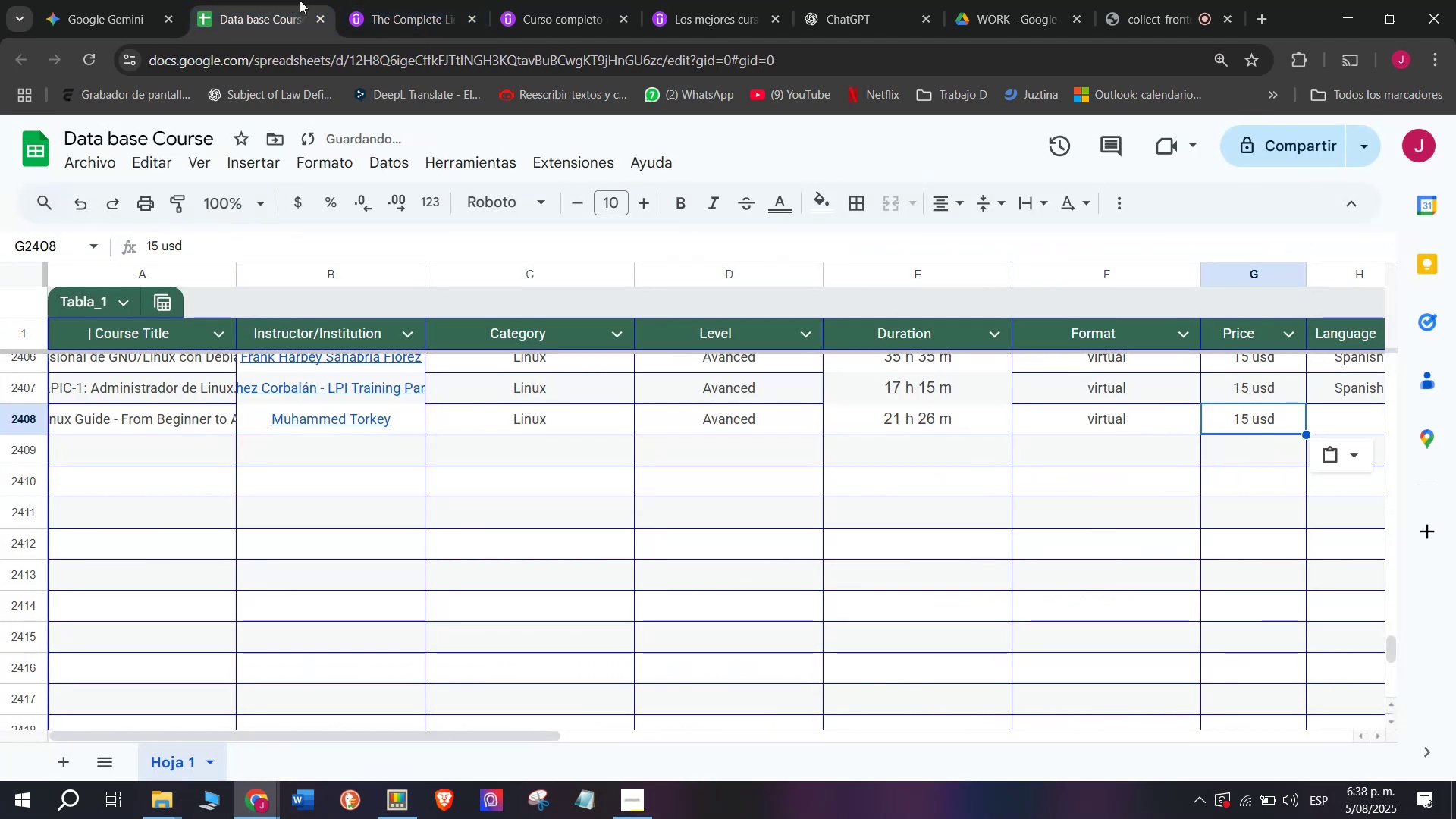 
left_click([336, 0])
 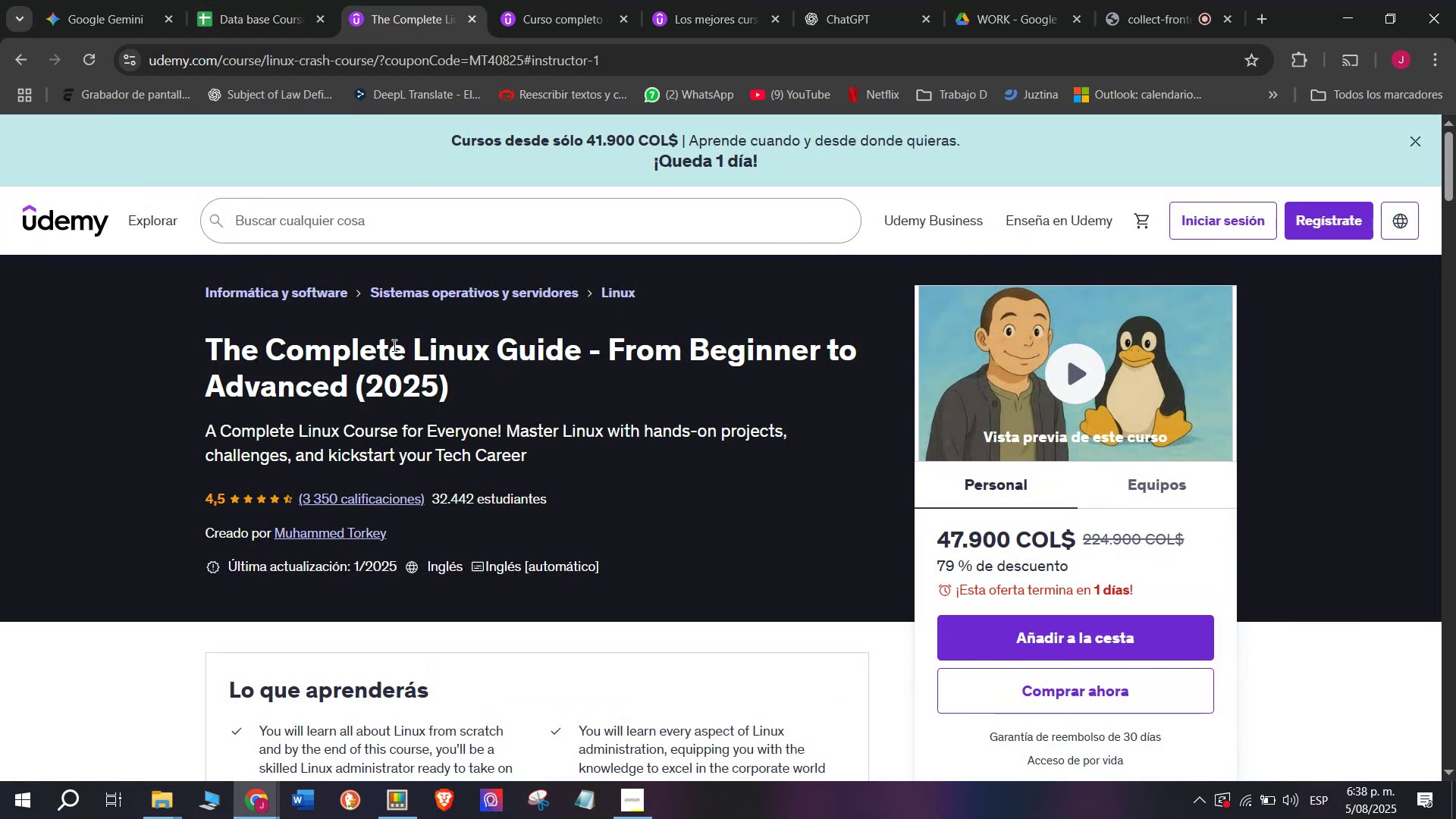 
scroll: coordinate [392, 345], scroll_direction: up, amount: 2.0
 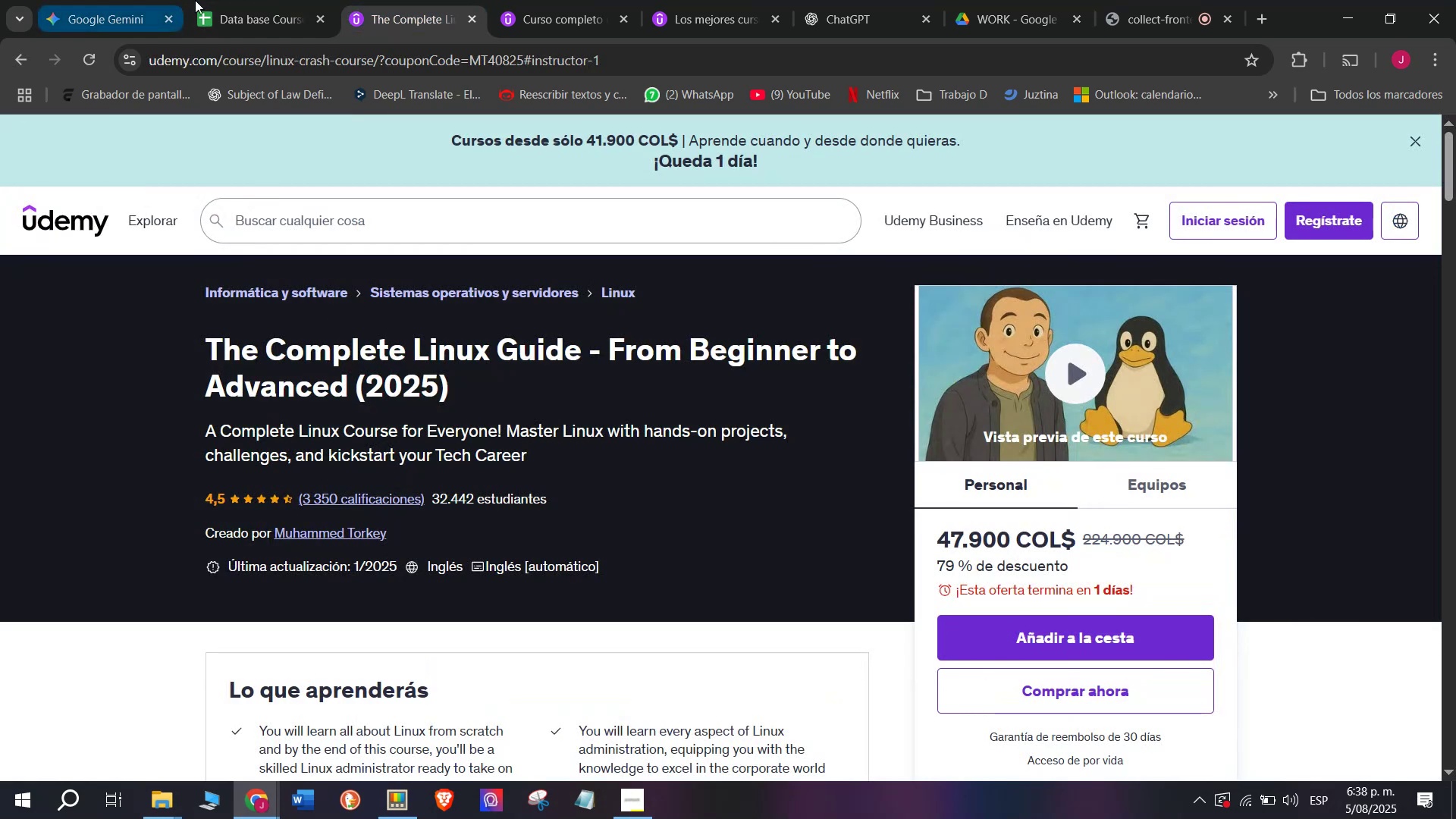 
left_click([237, 0])
 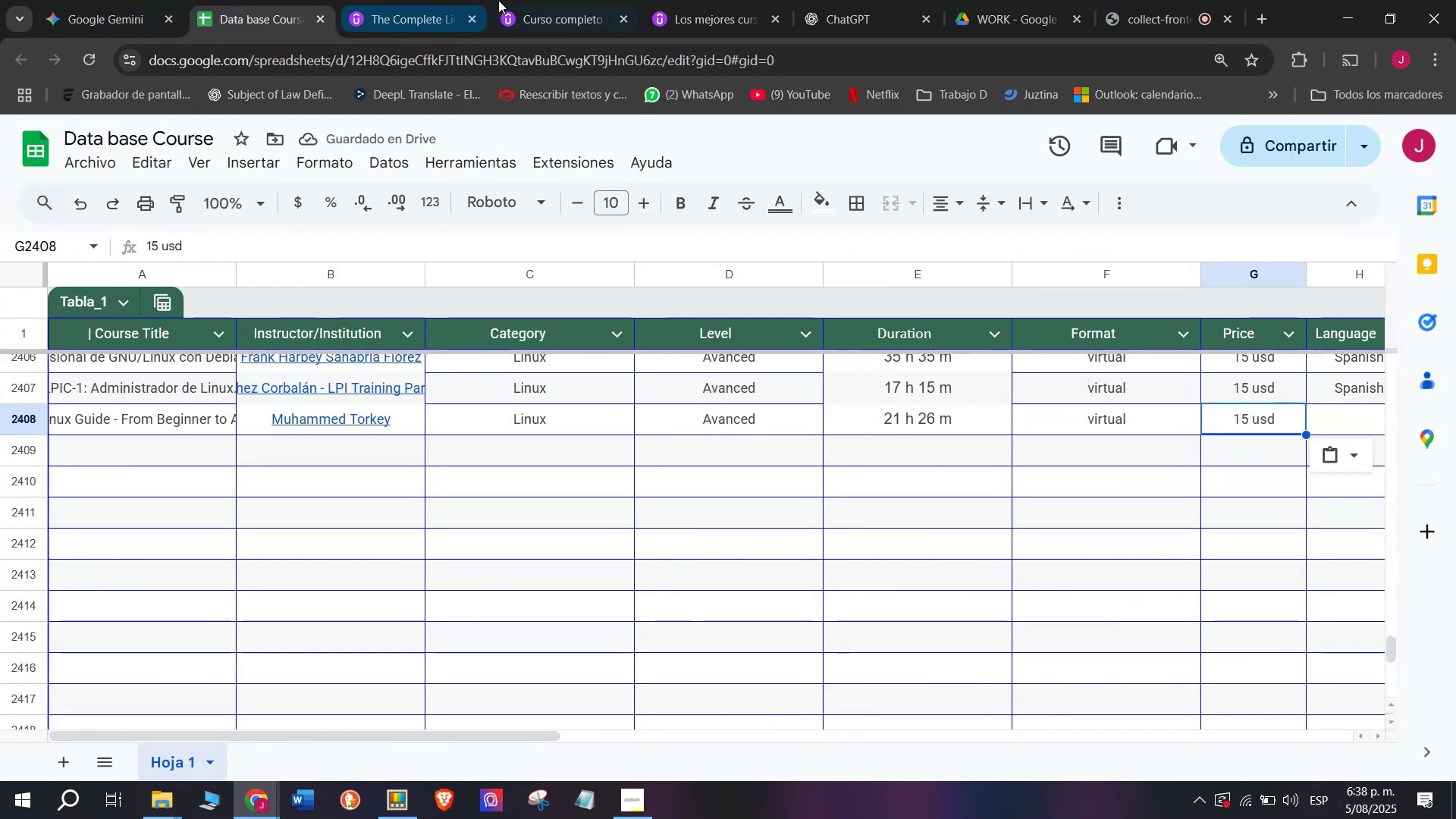 
left_click([419, 0])
 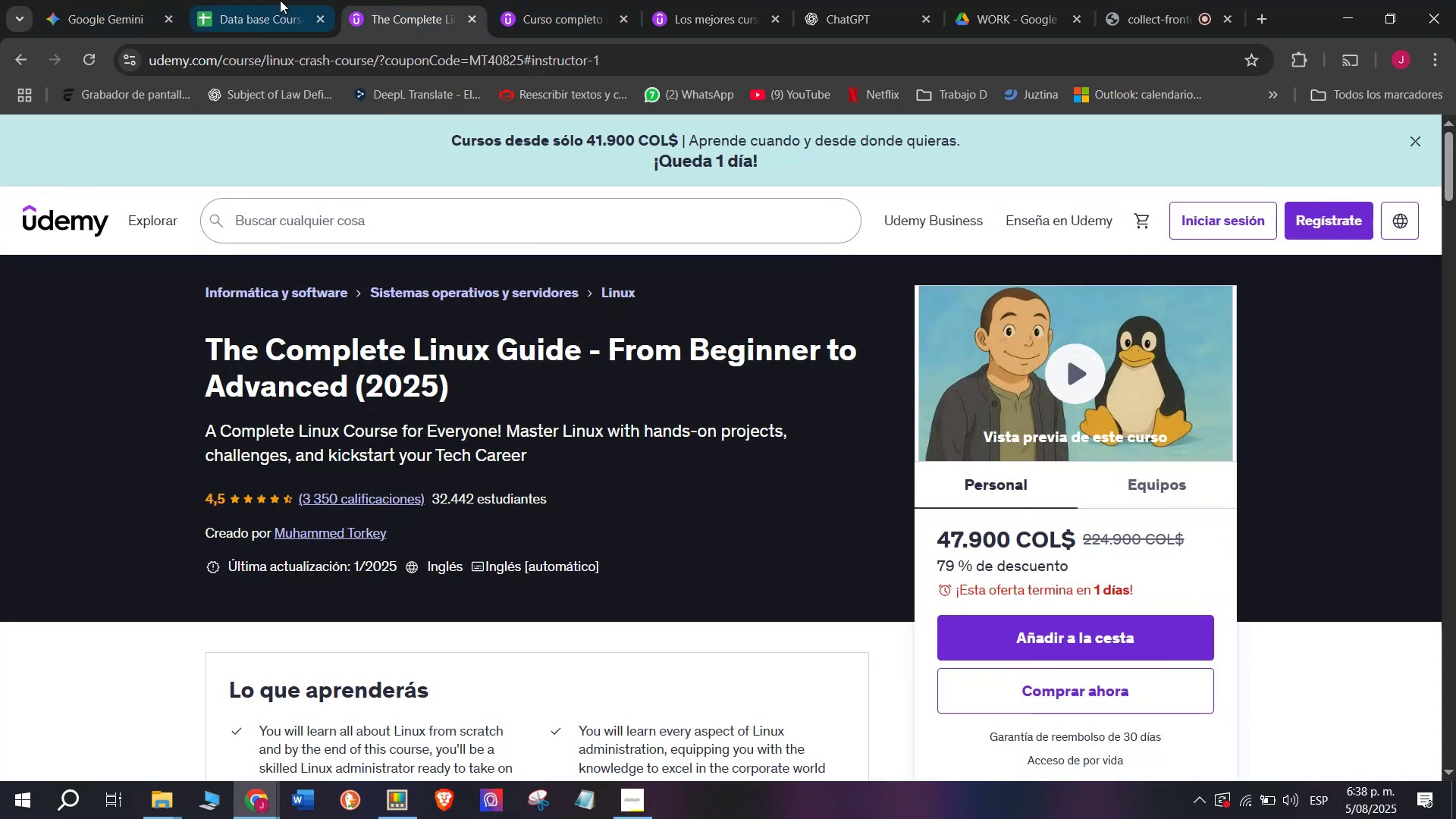 
left_click([261, 0])
 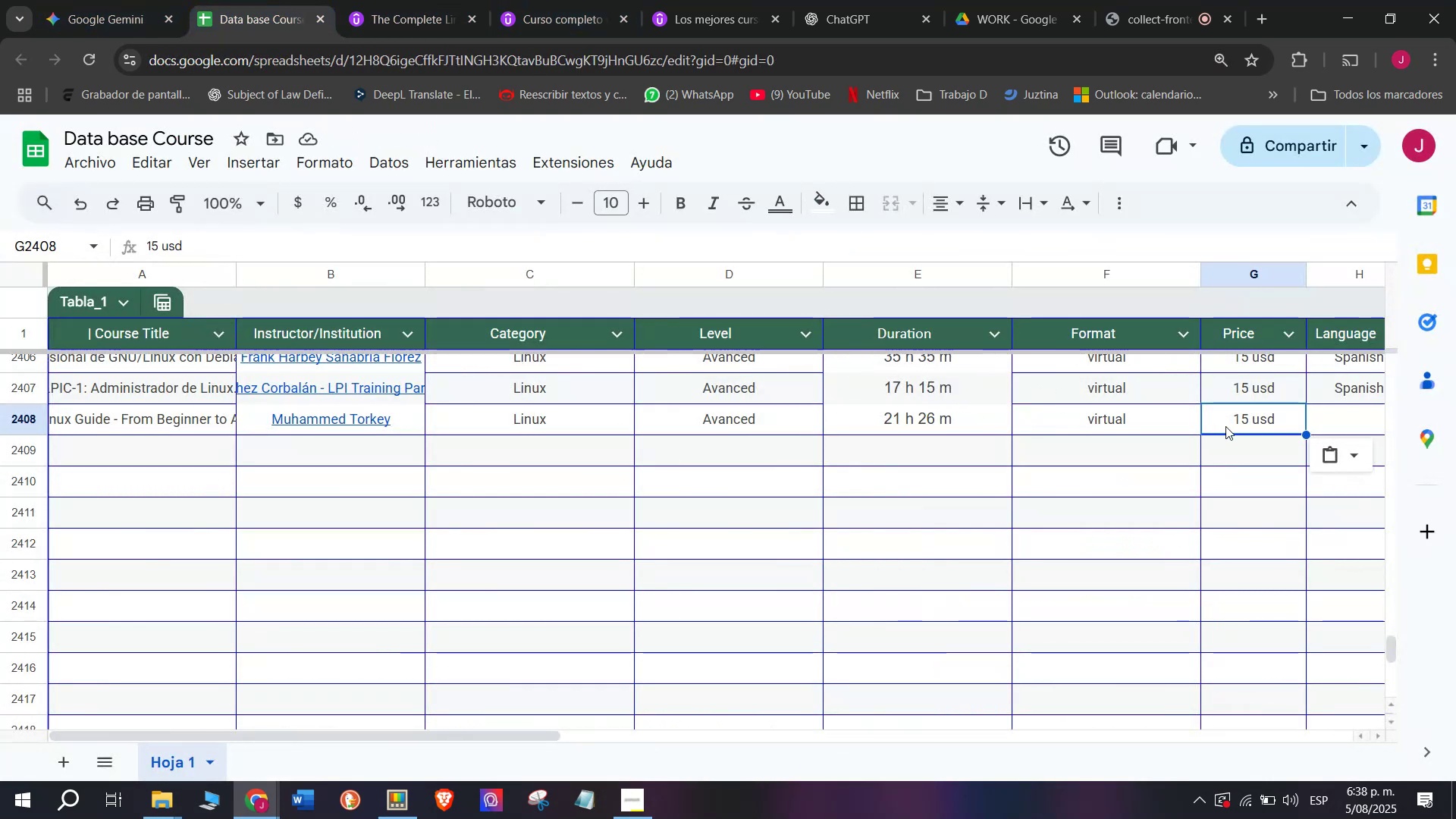 
double_click([1233, 425])
 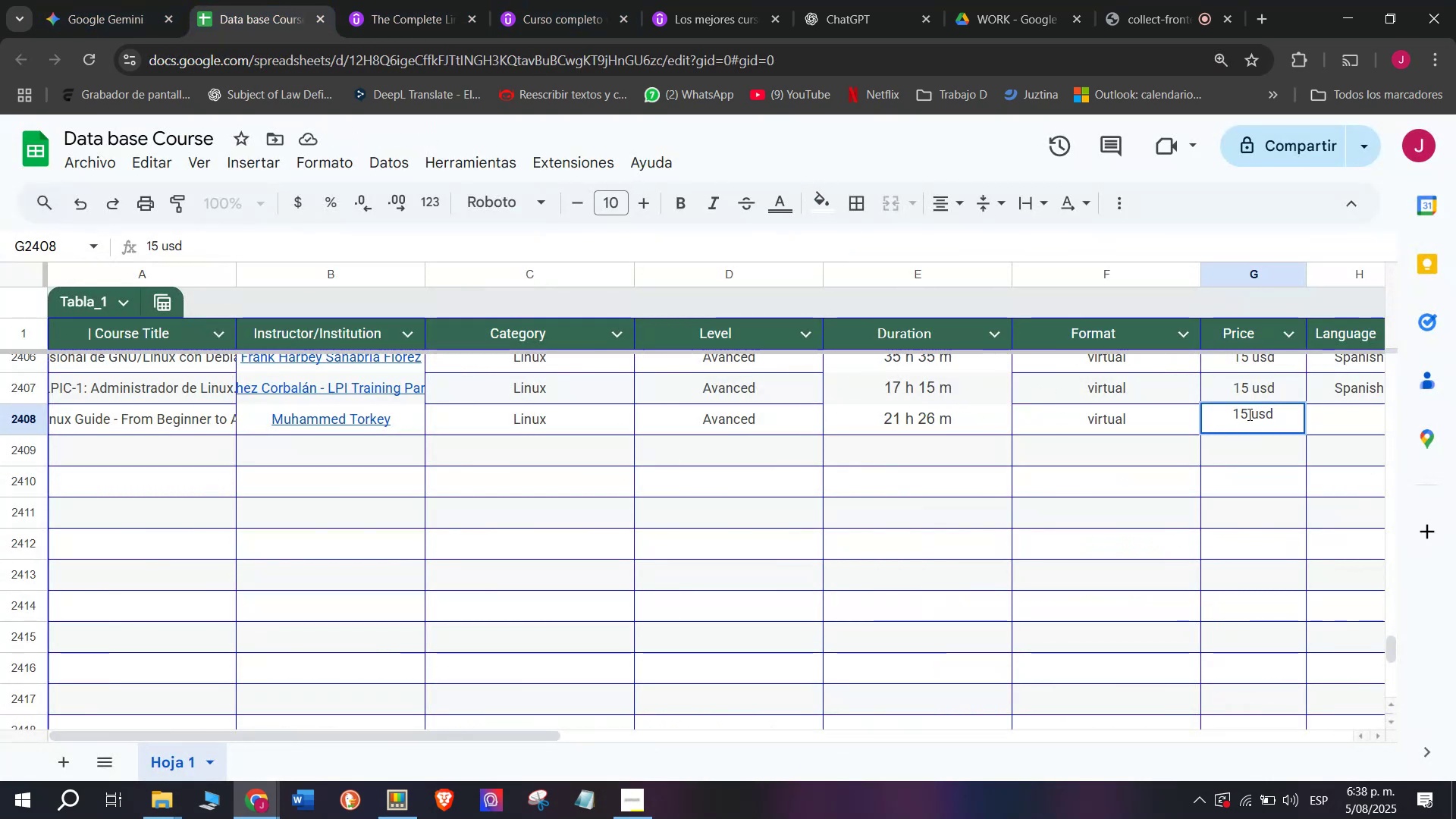 
left_click([1247, 414])
 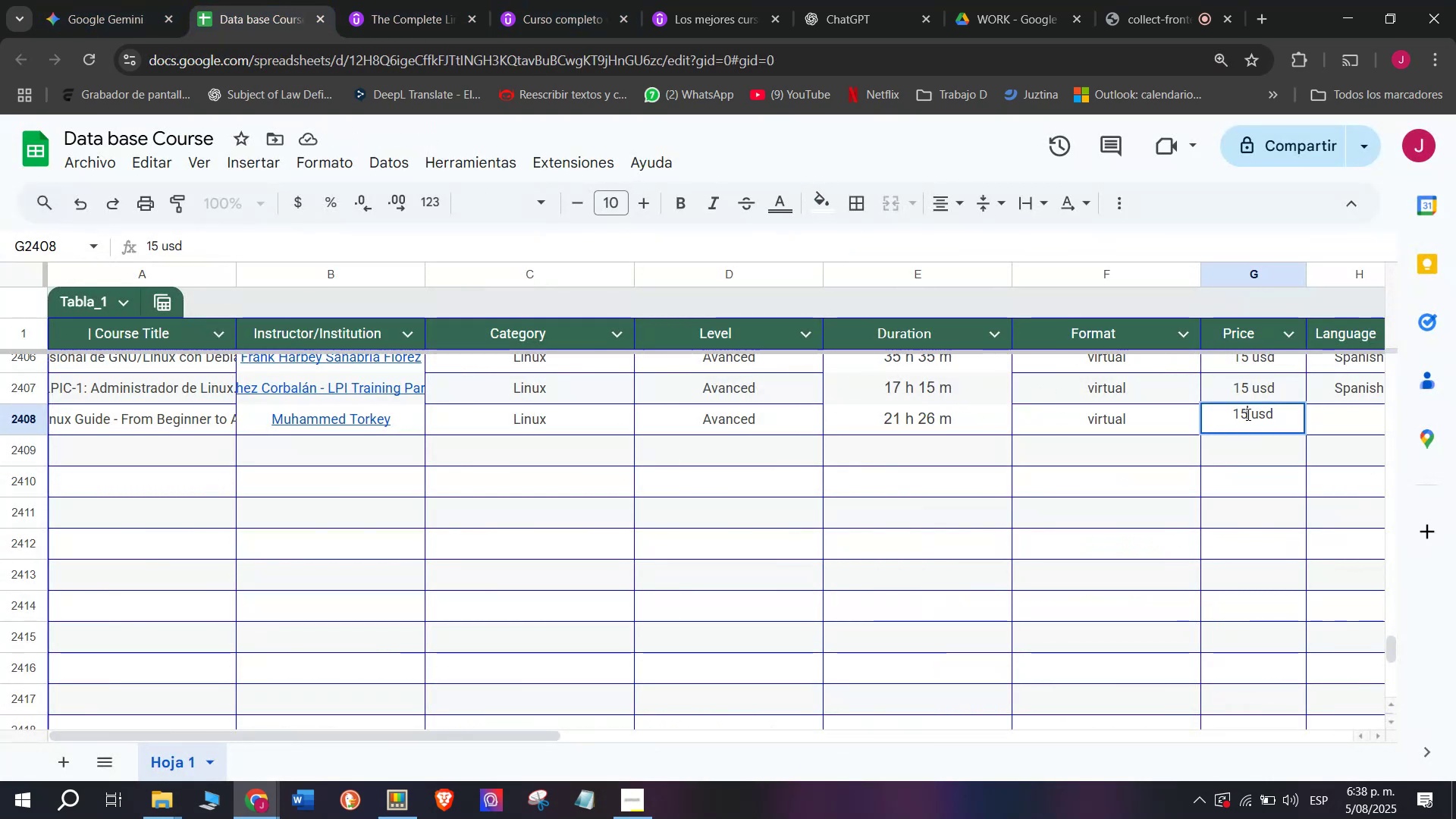 
key(Q)
 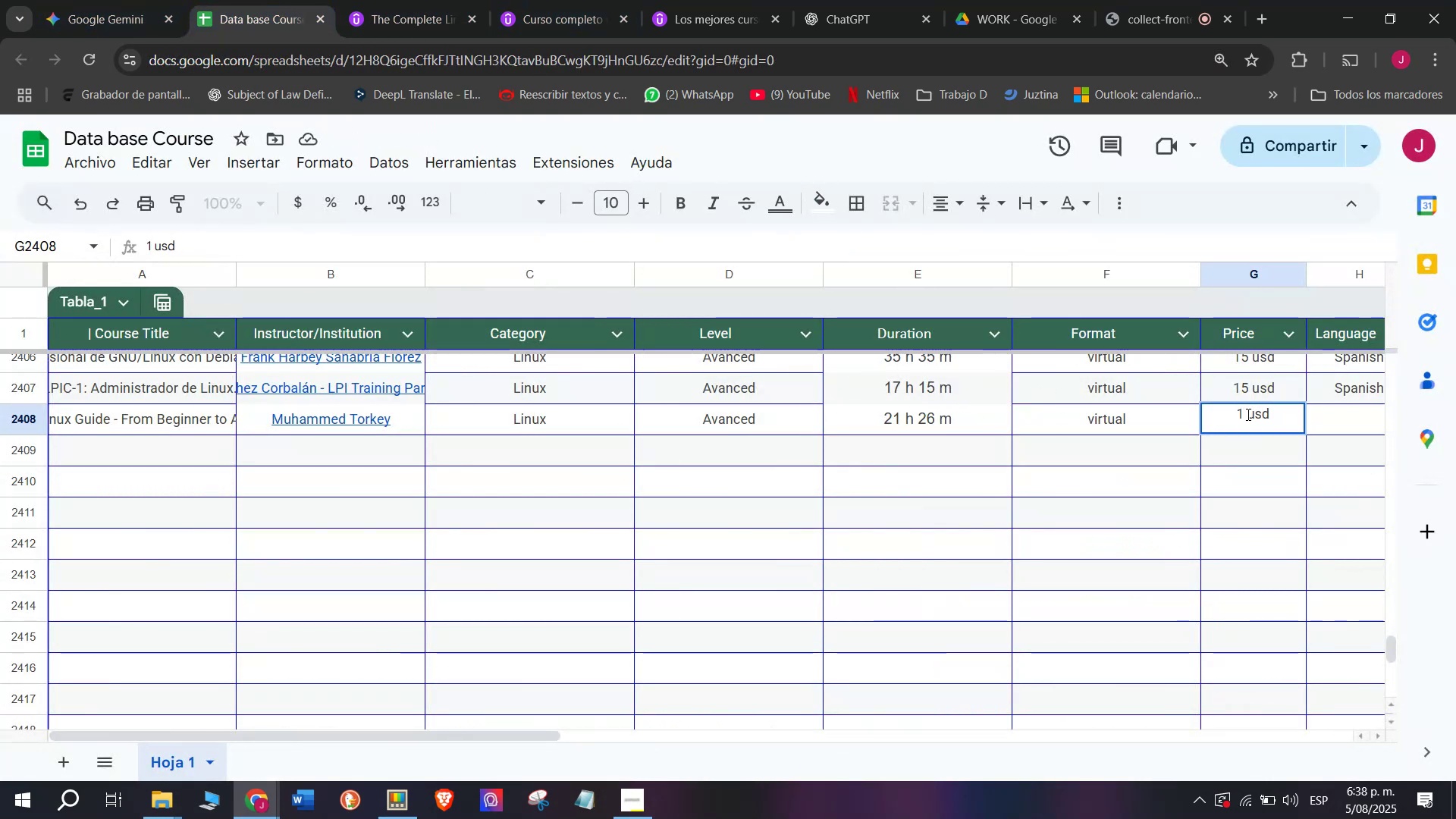 
key(Backspace)
 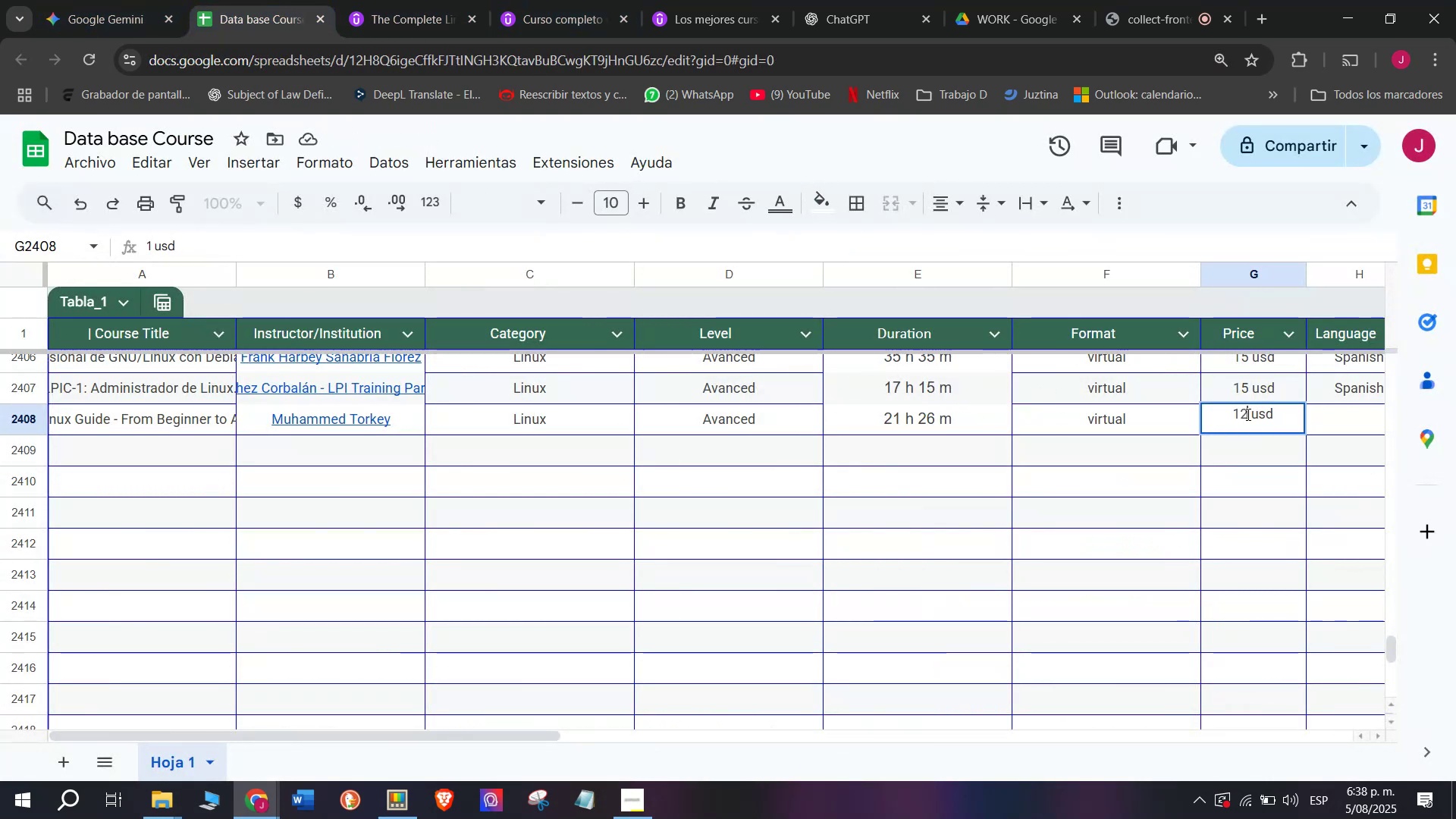 
key(2)
 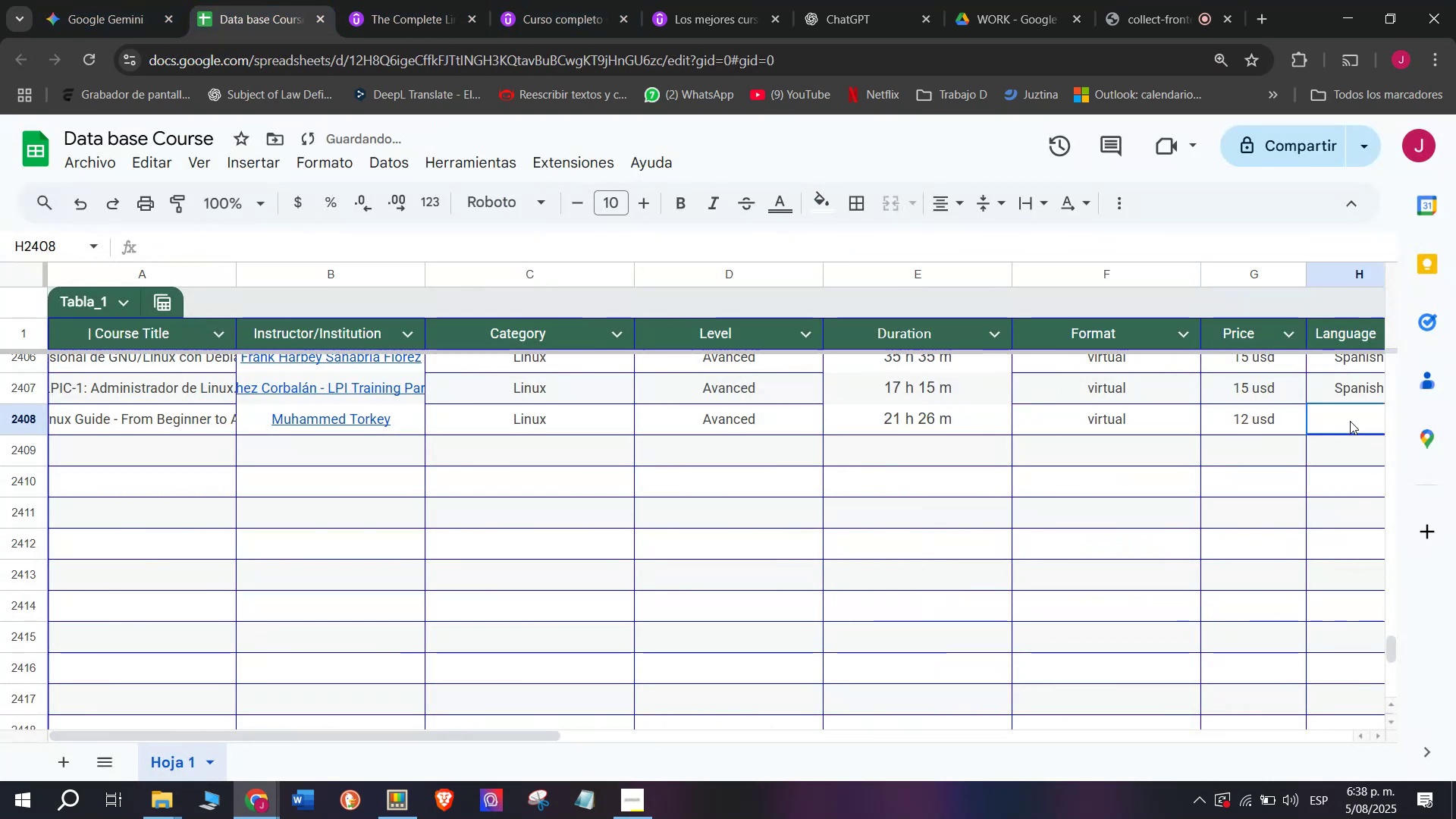 
double_click([1345, 390])
 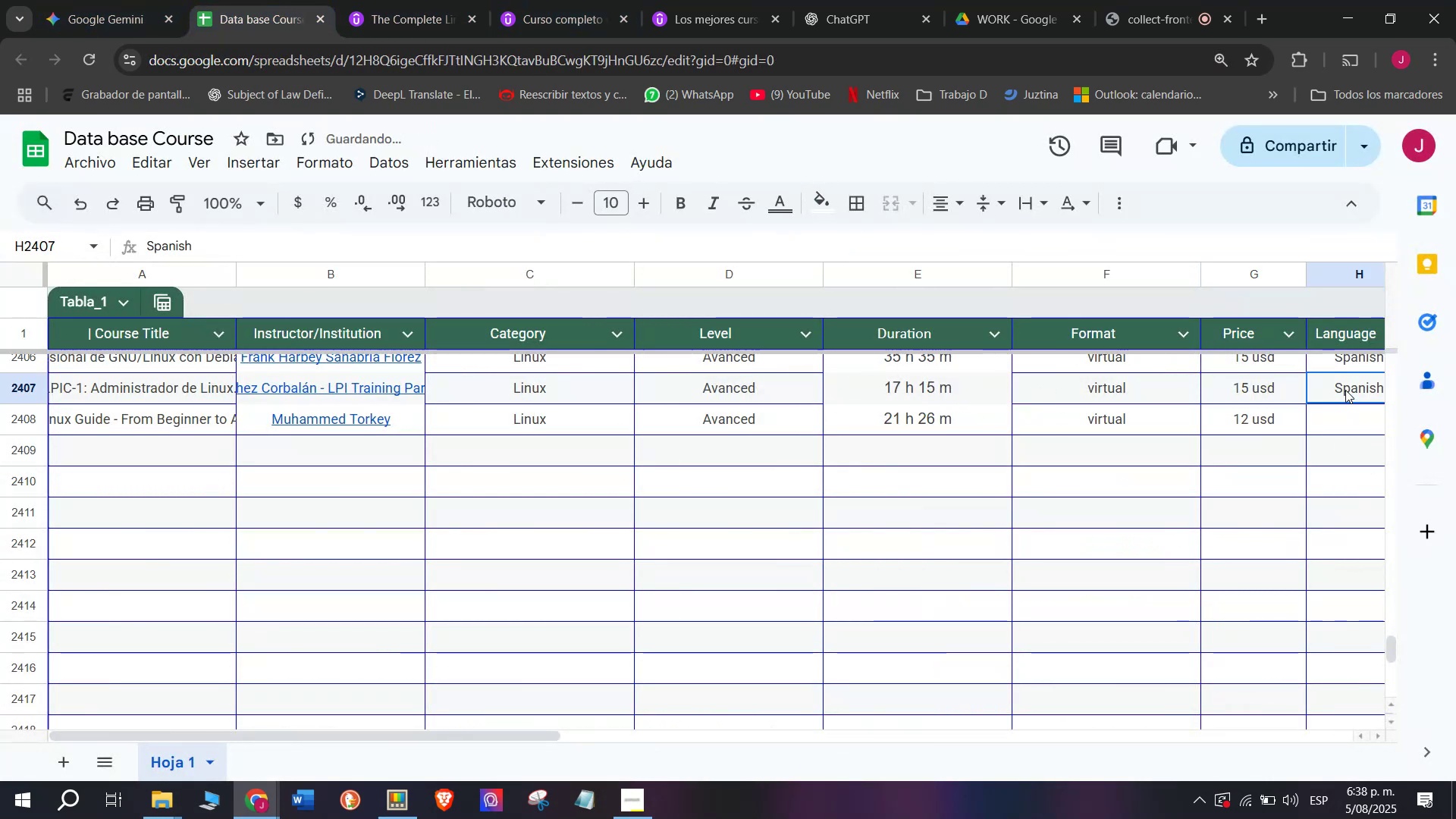 
key(Control+ControlLeft)
 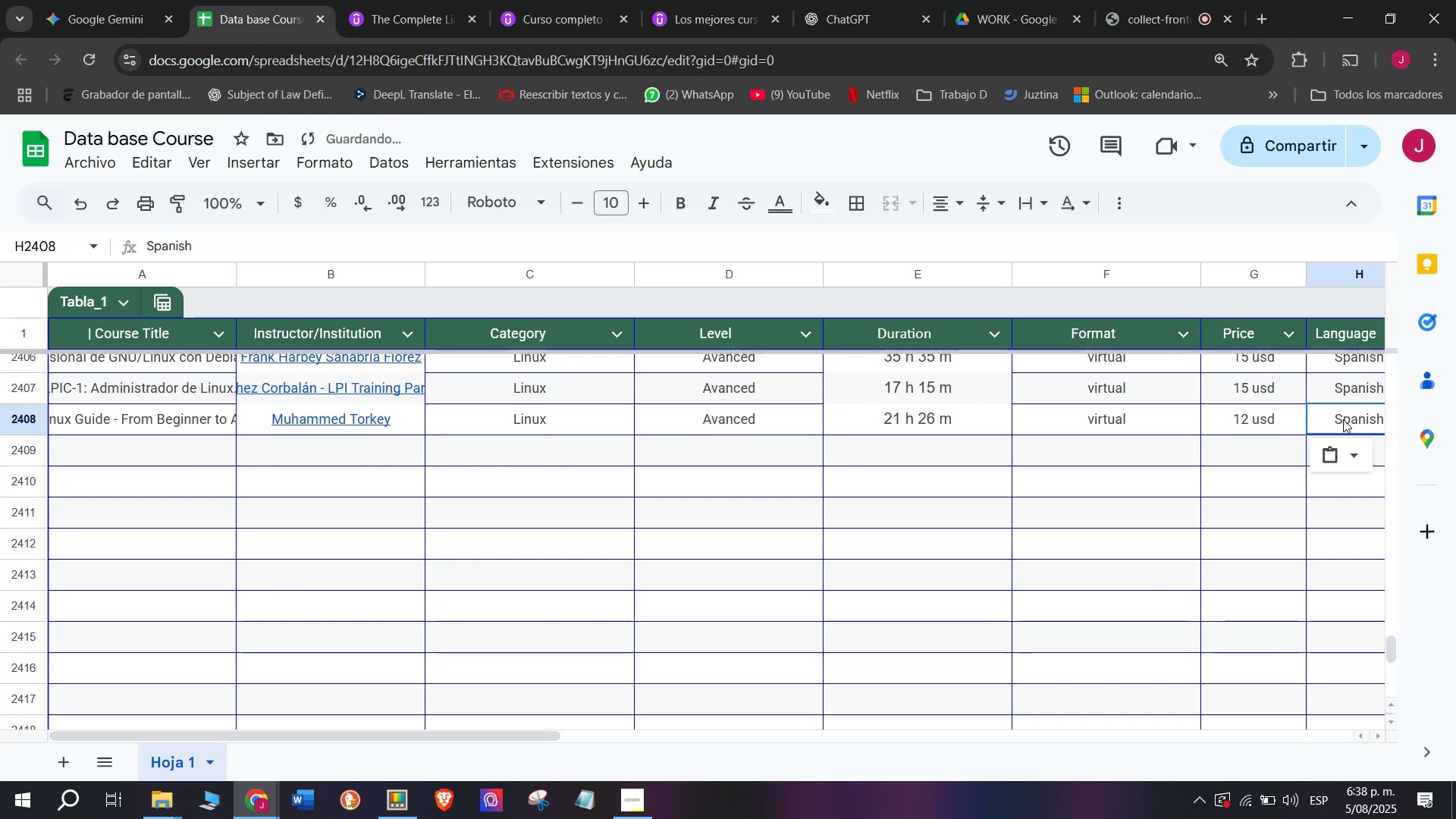 
key(Break)
 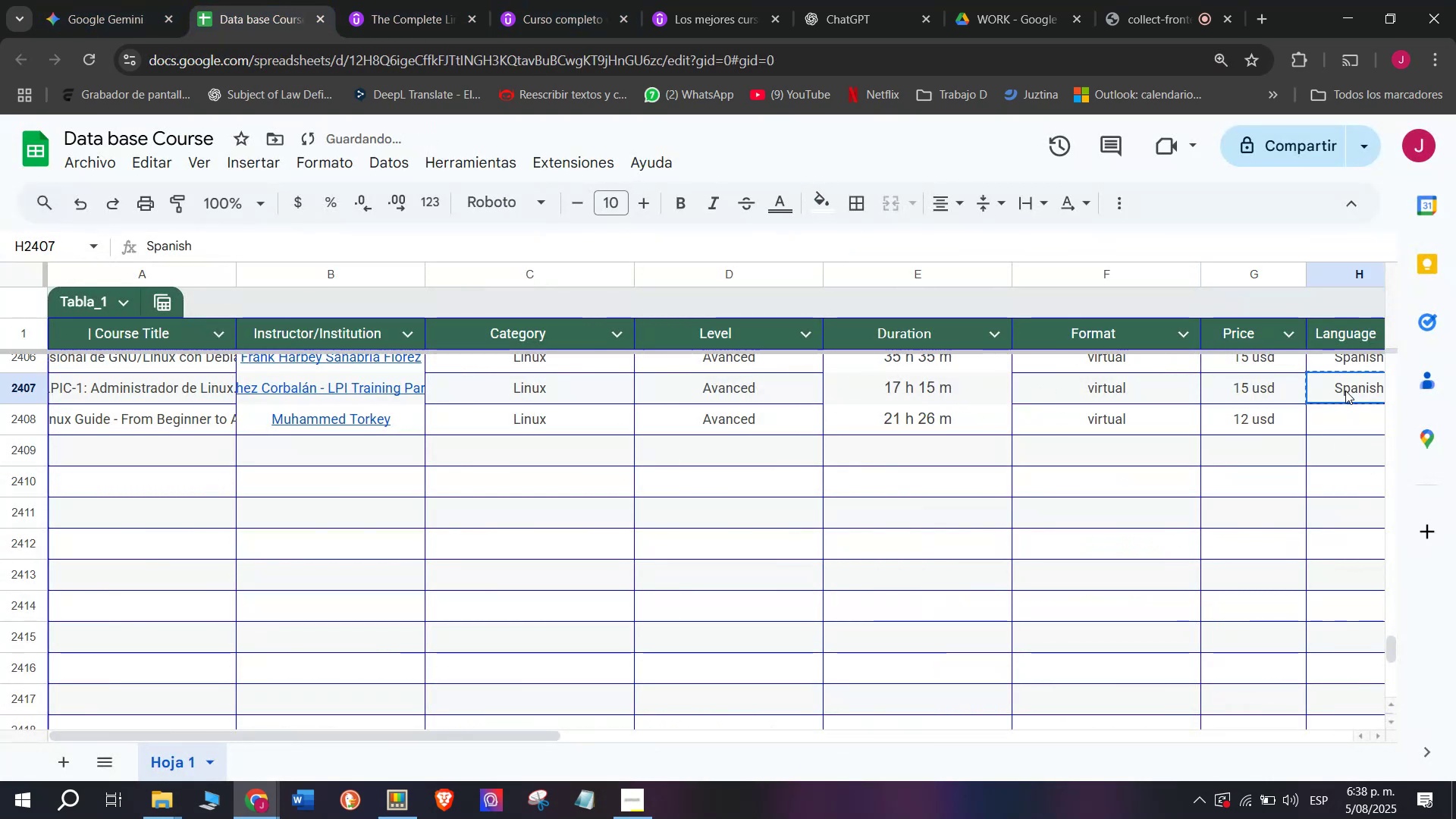 
key(Control+C)
 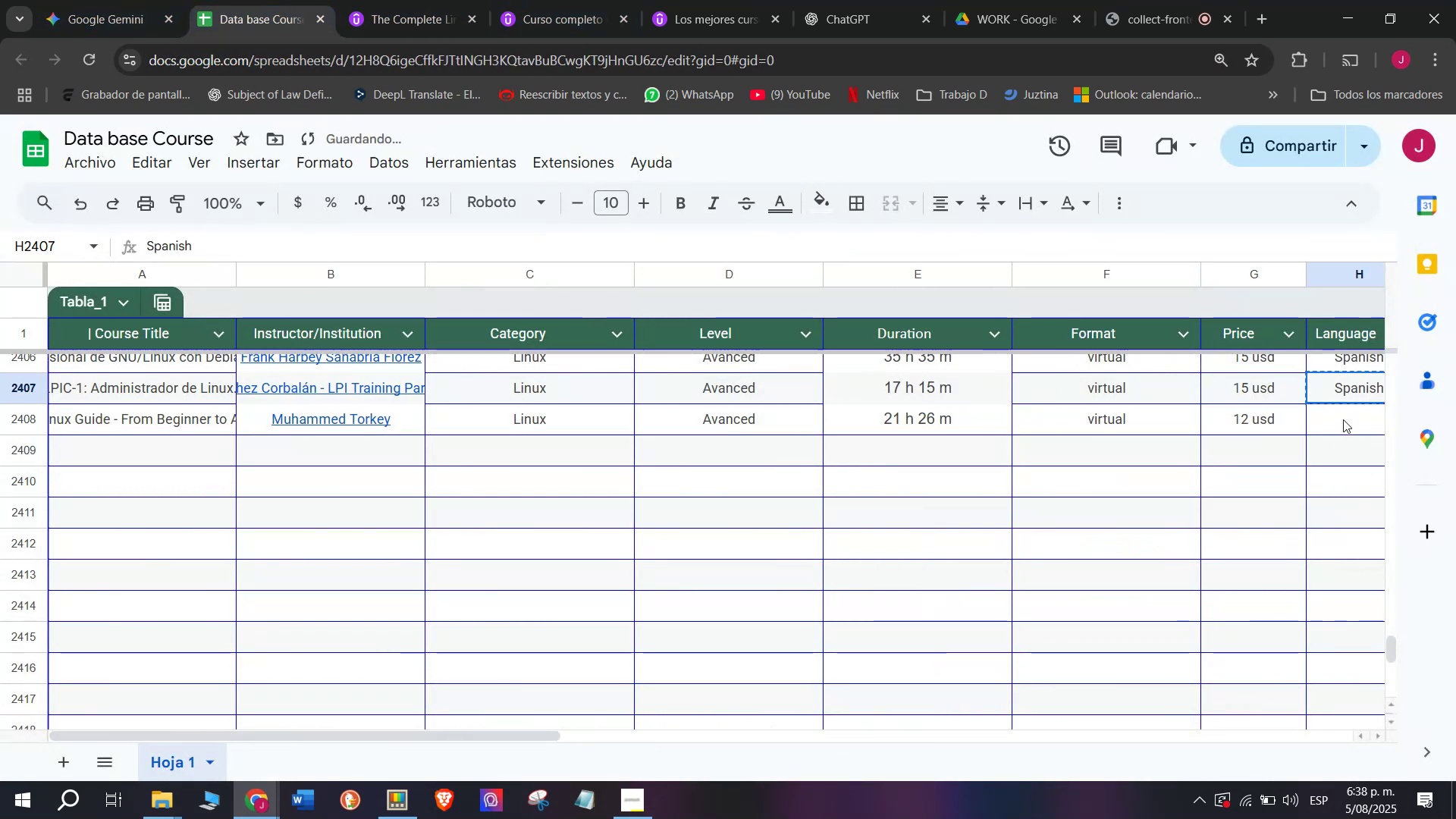 
key(Z)
 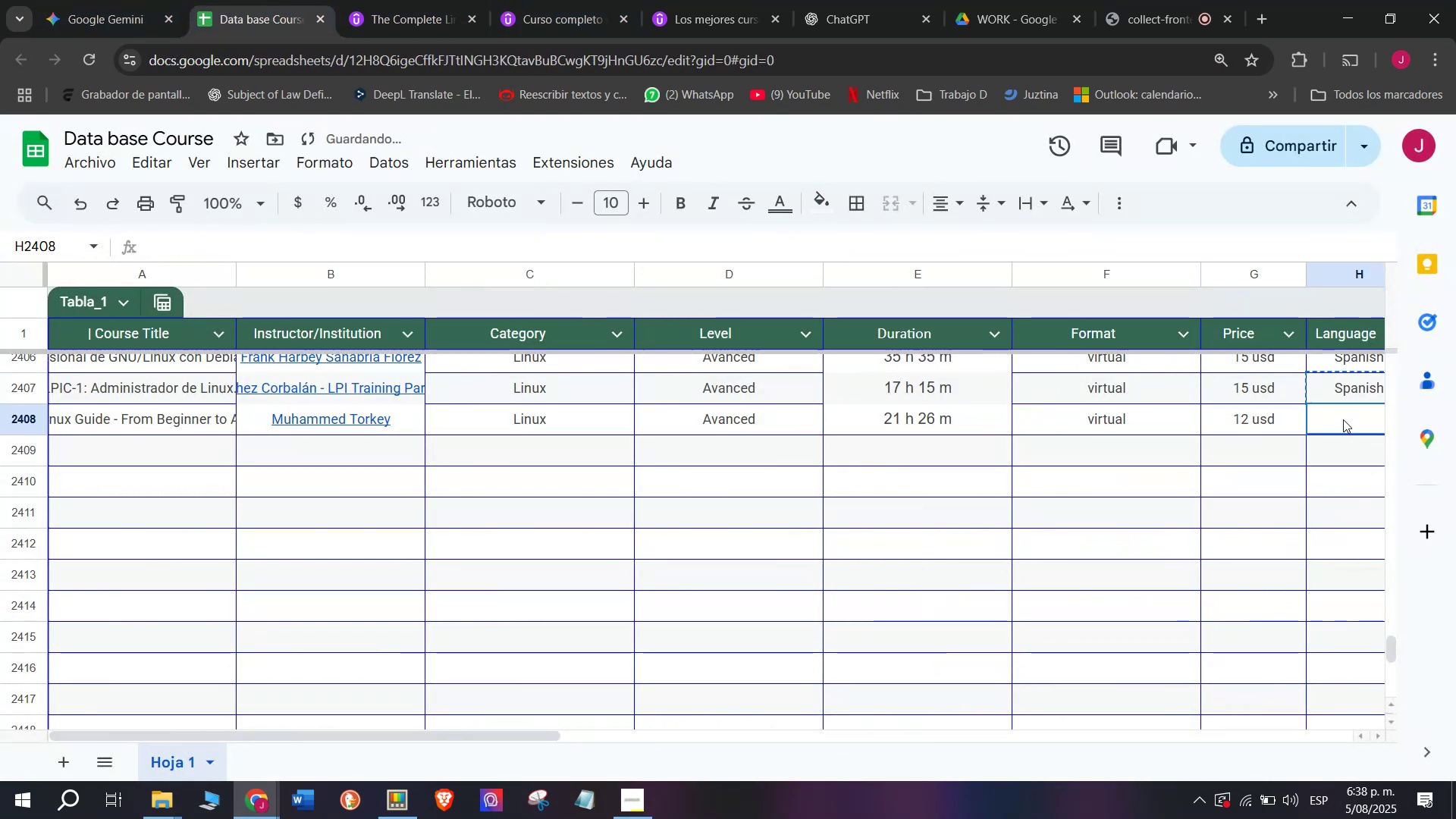 
key(Control+ControlLeft)
 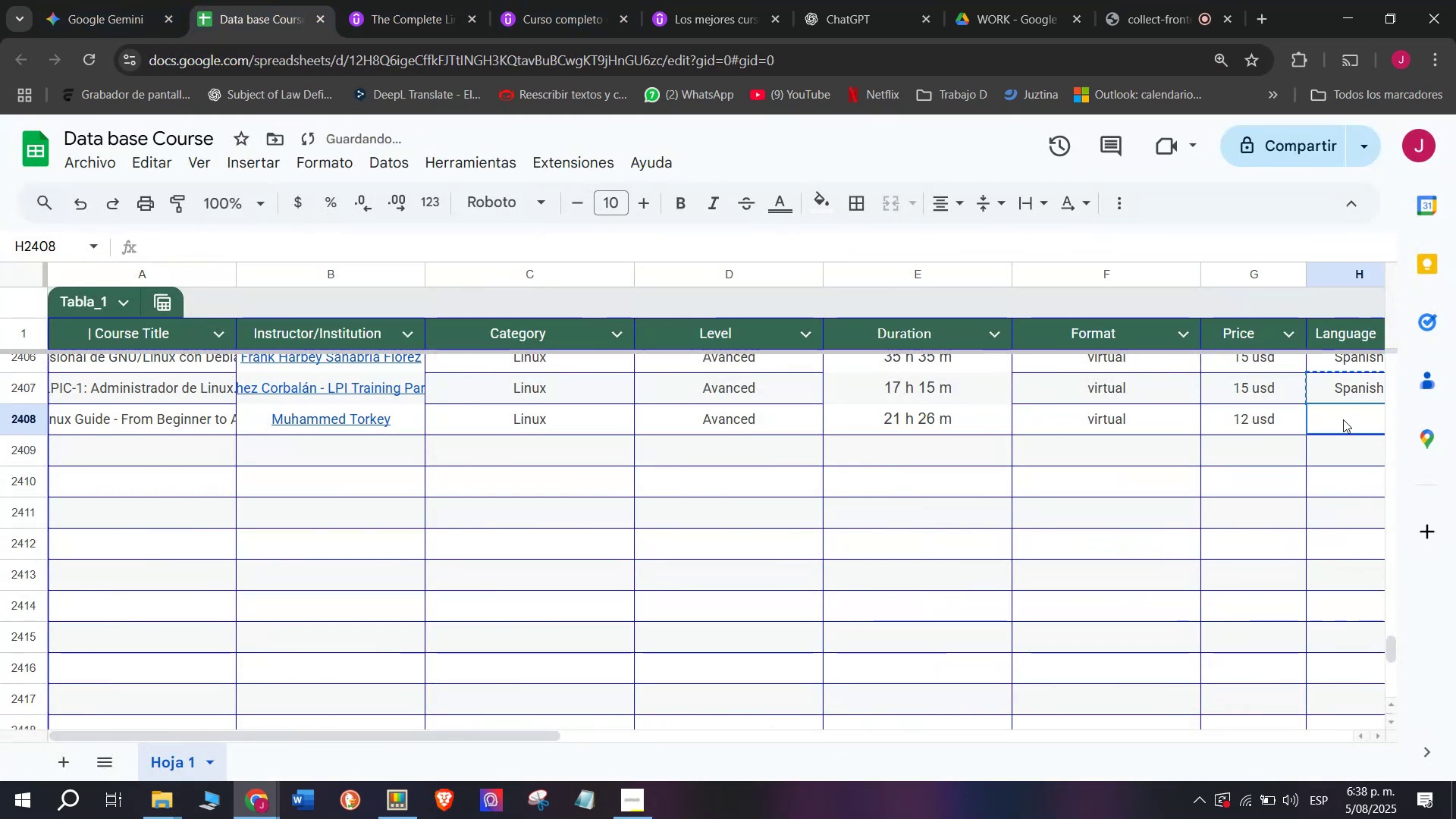 
key(Control+V)
 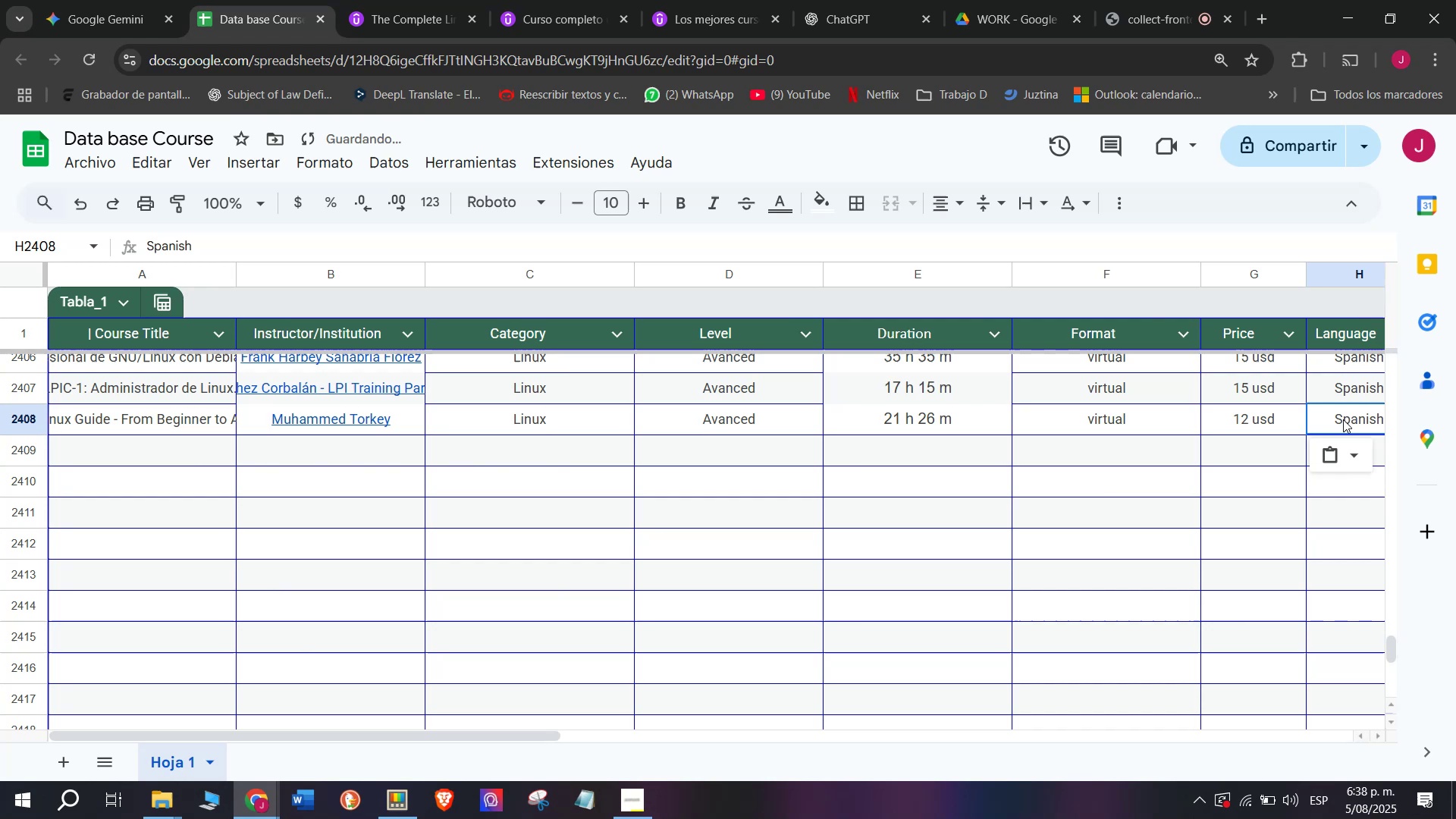 
triple_click([1343, 419])
 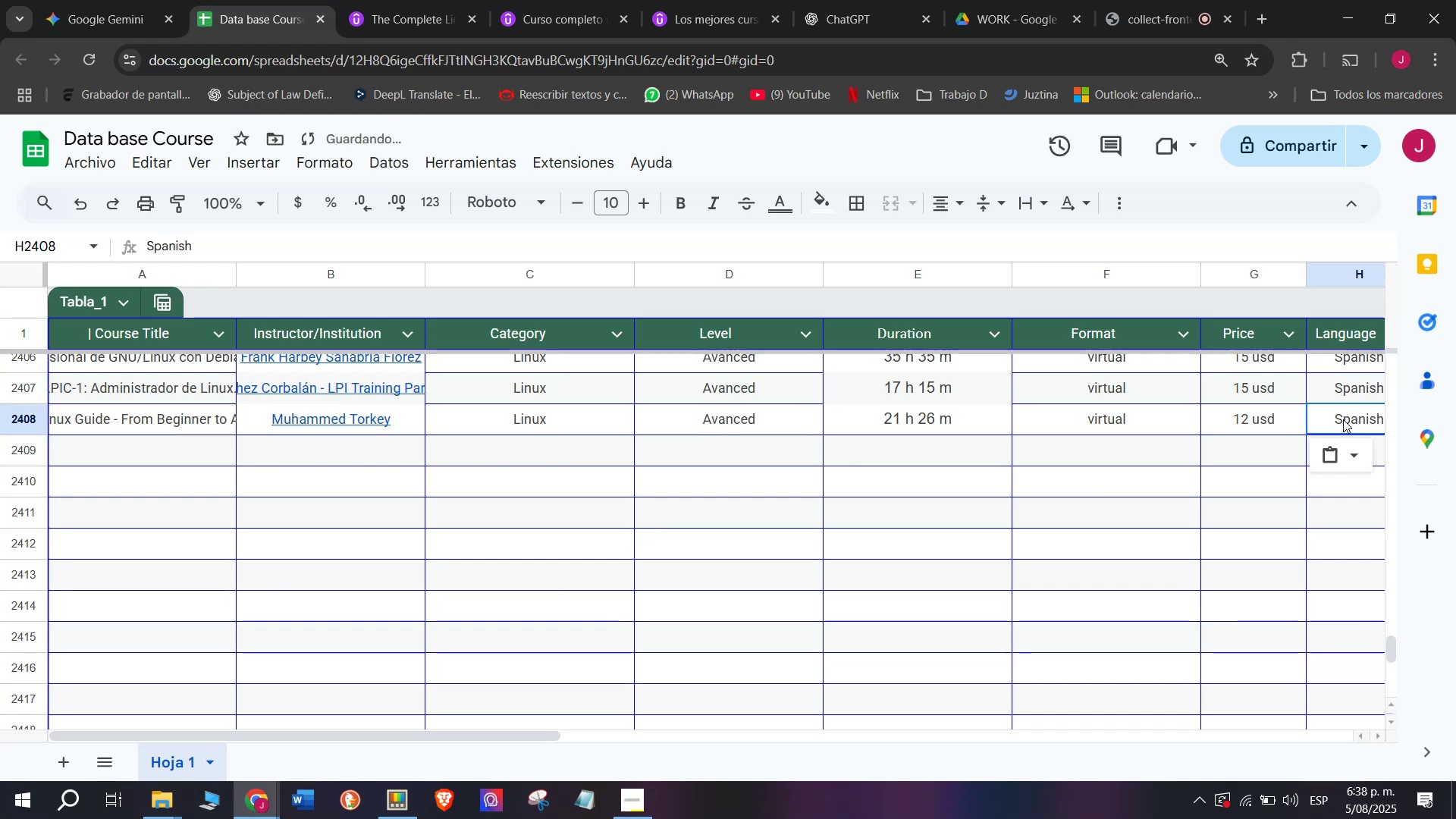 
scroll: coordinate [379, 519], scroll_direction: down, amount: 3.0
 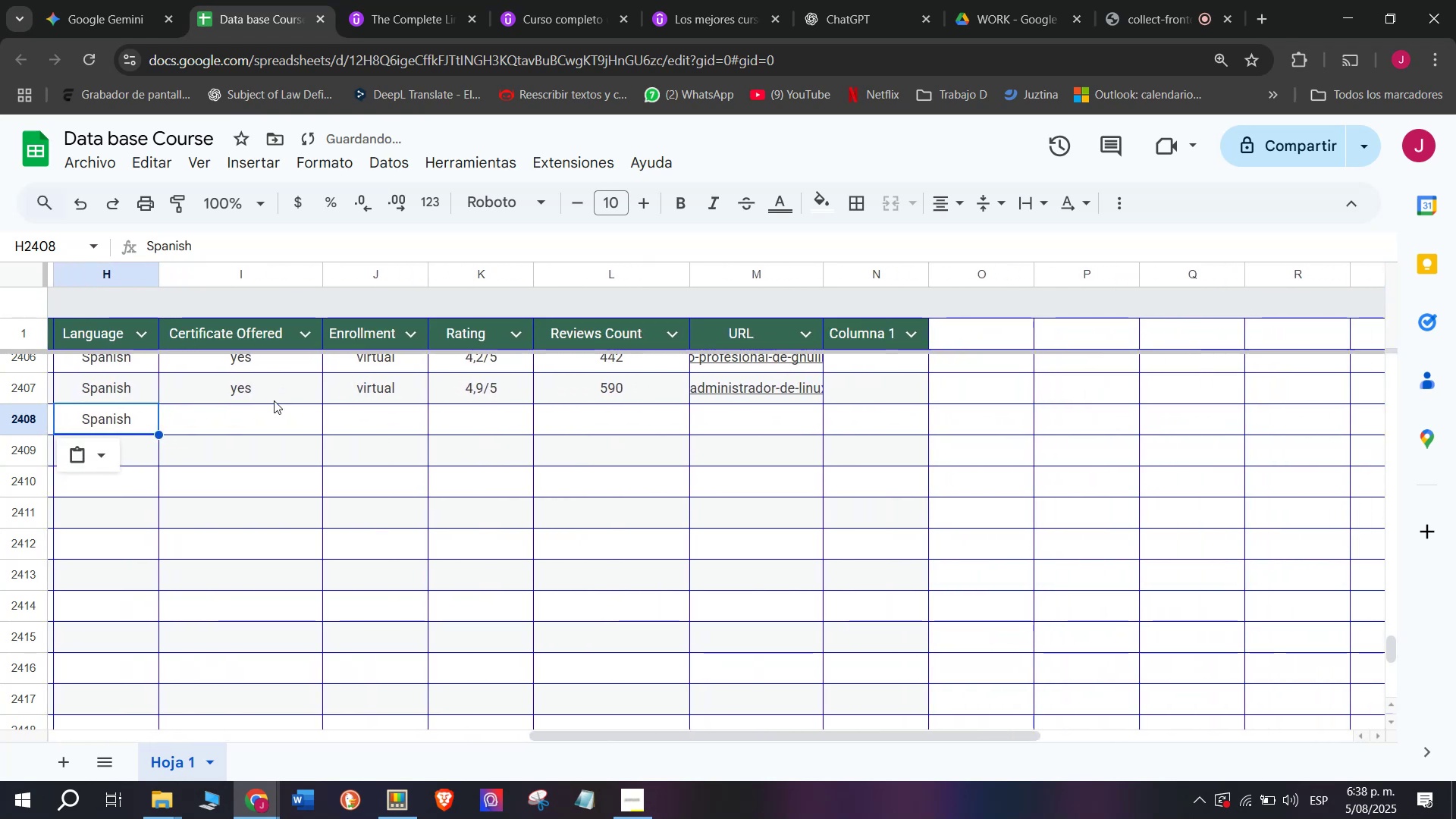 
left_click([271, 397])
 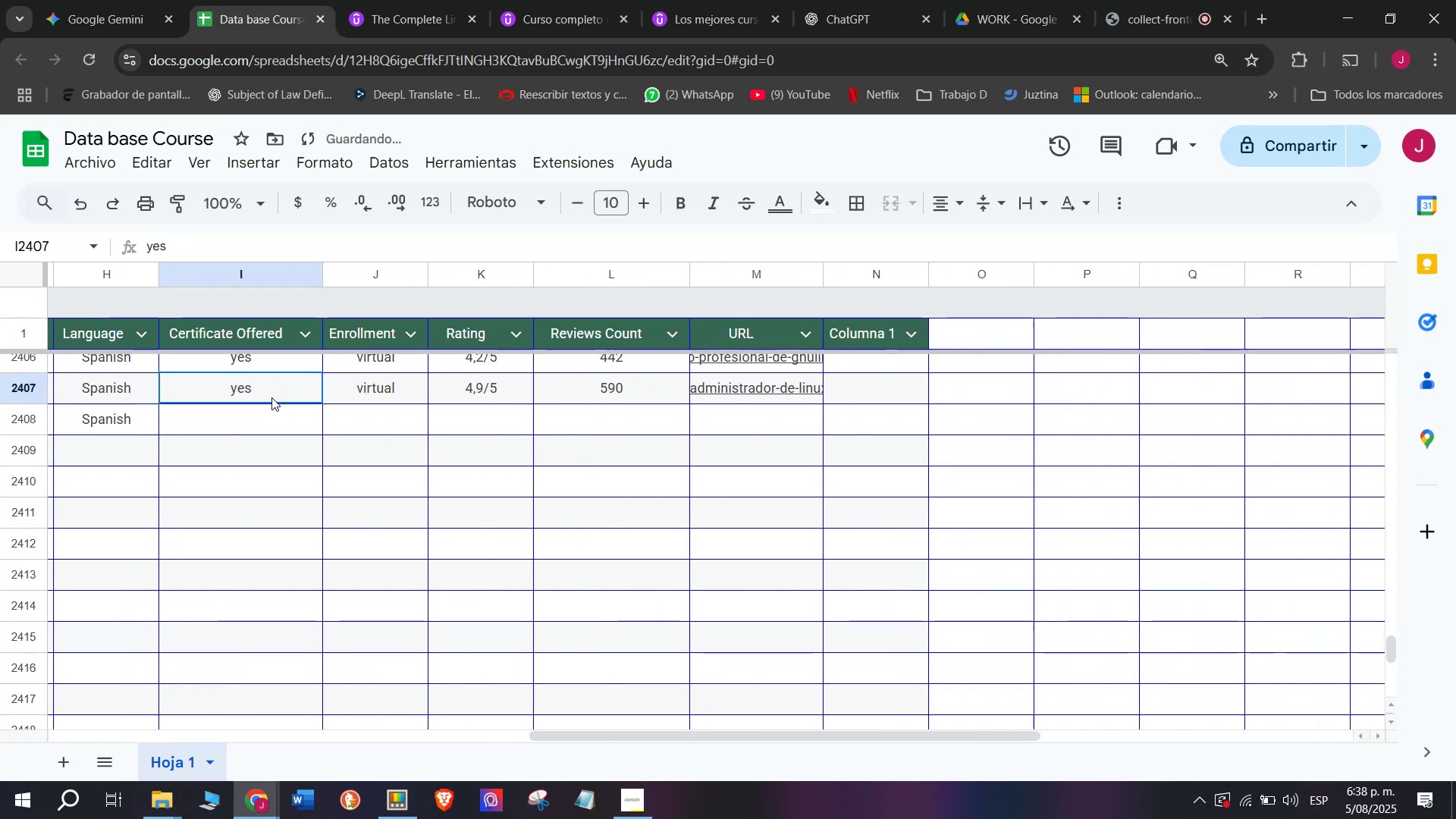 
key(Break)
 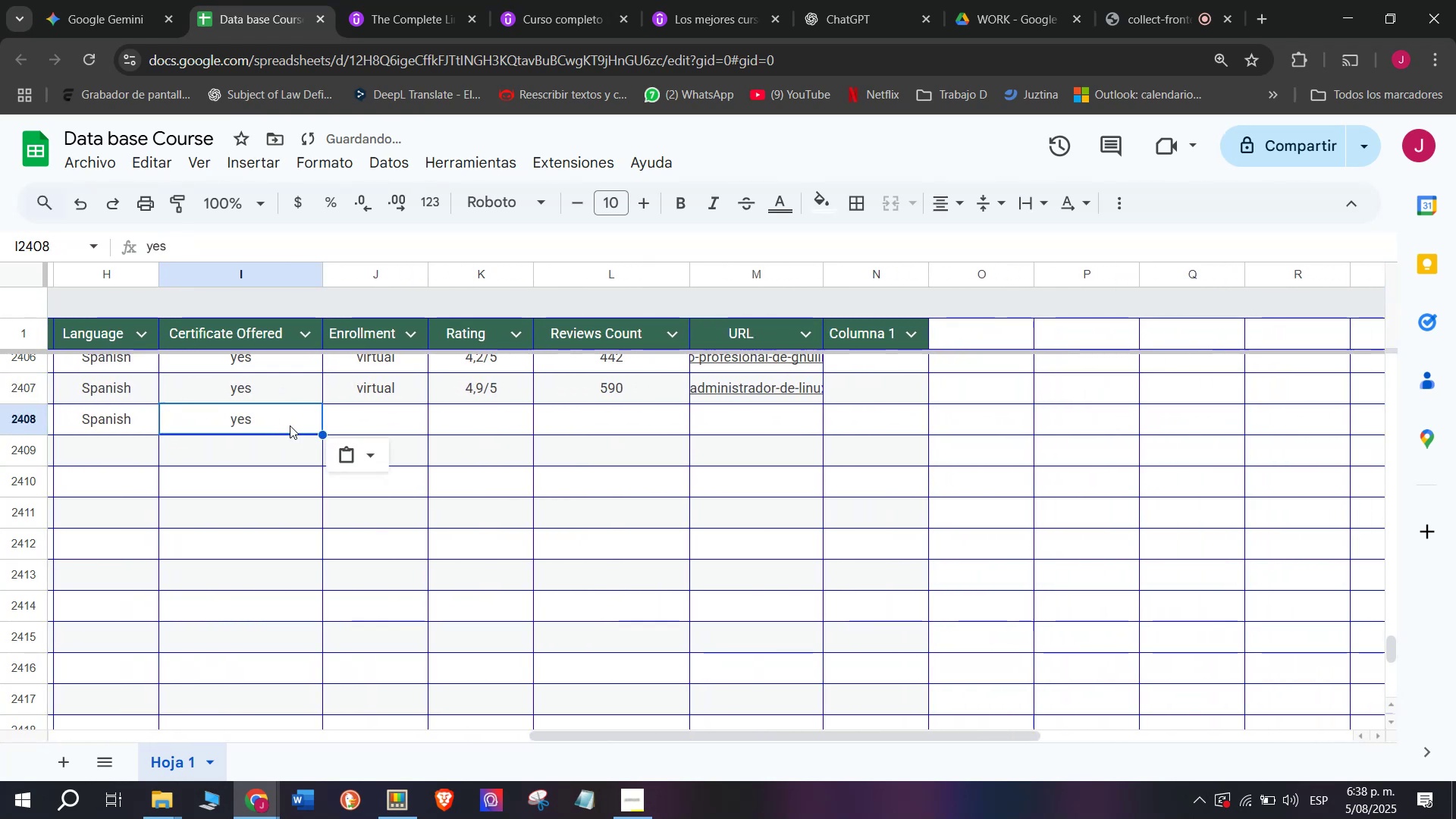 
key(Control+ControlLeft)
 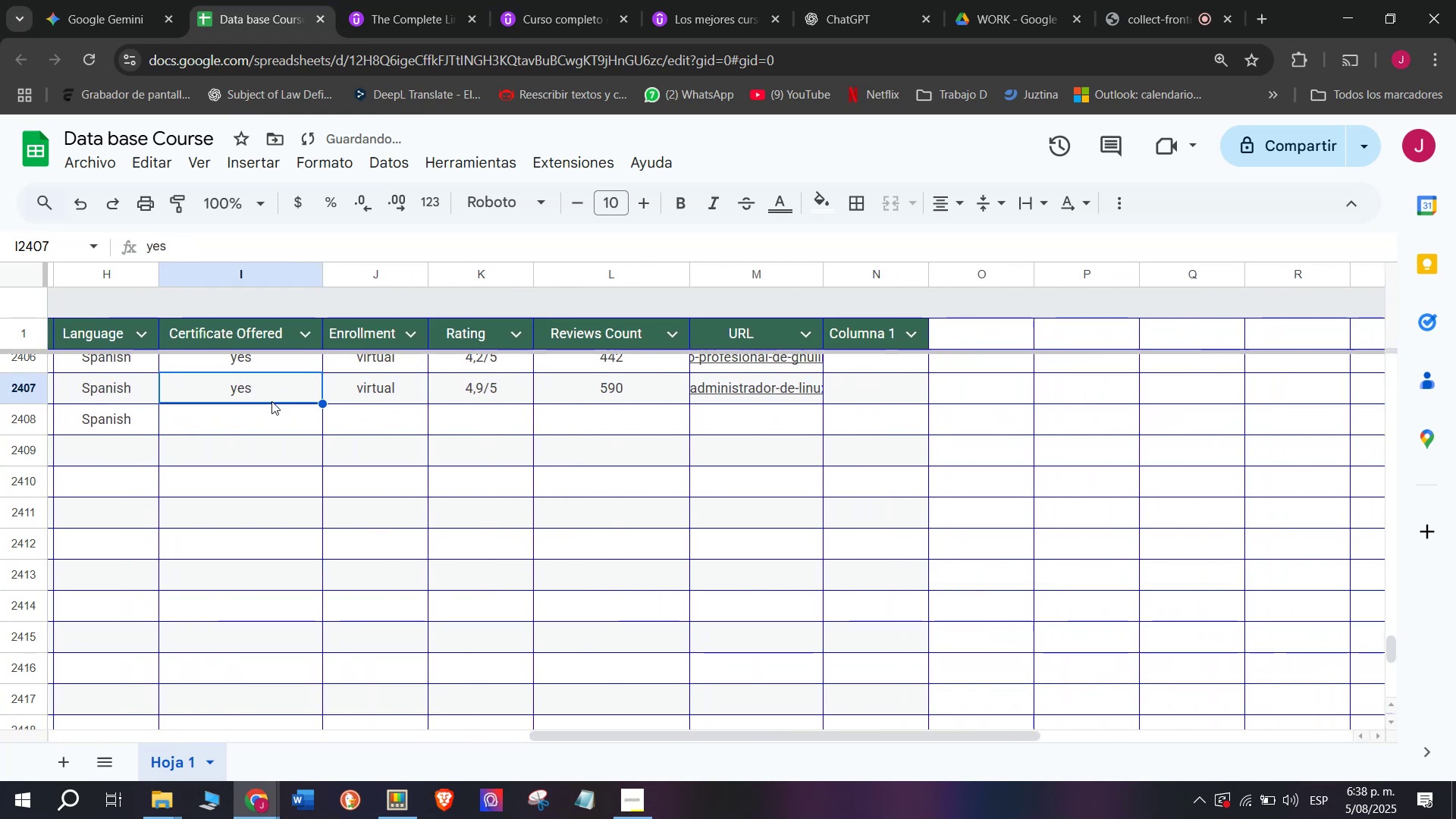 
key(Control+C)
 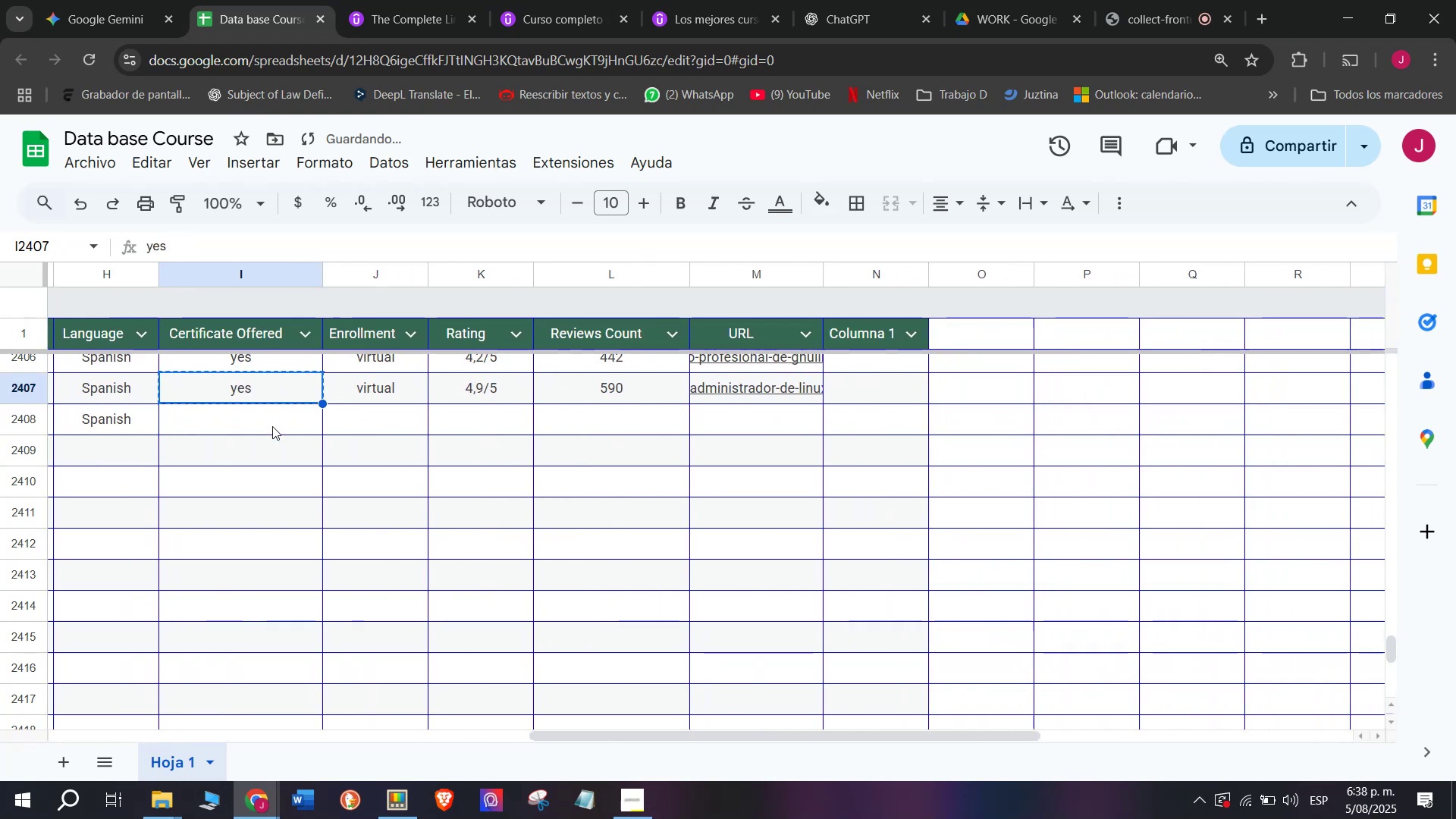 
double_click([272, 426])
 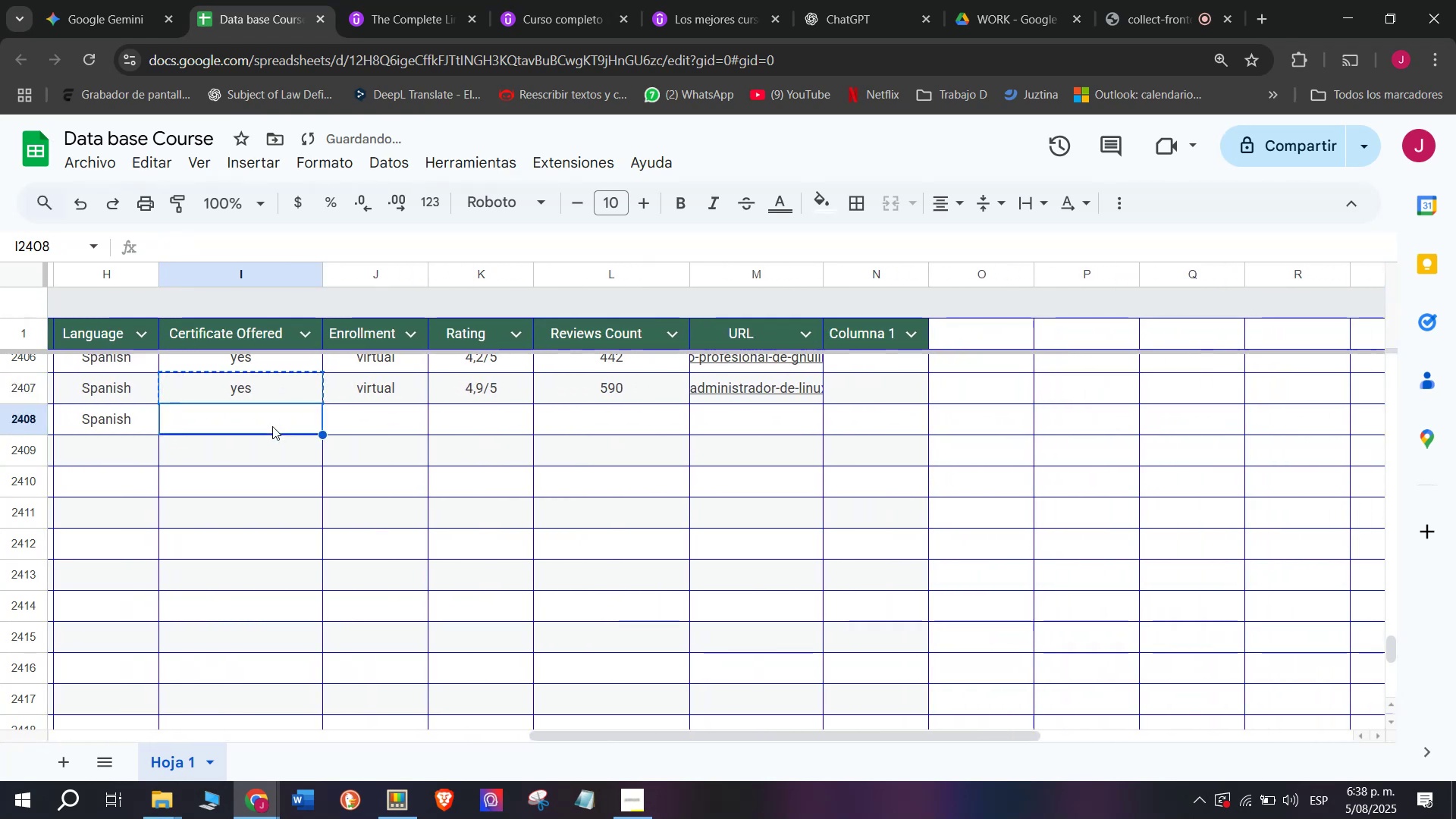 
key(Control+ControlLeft)
 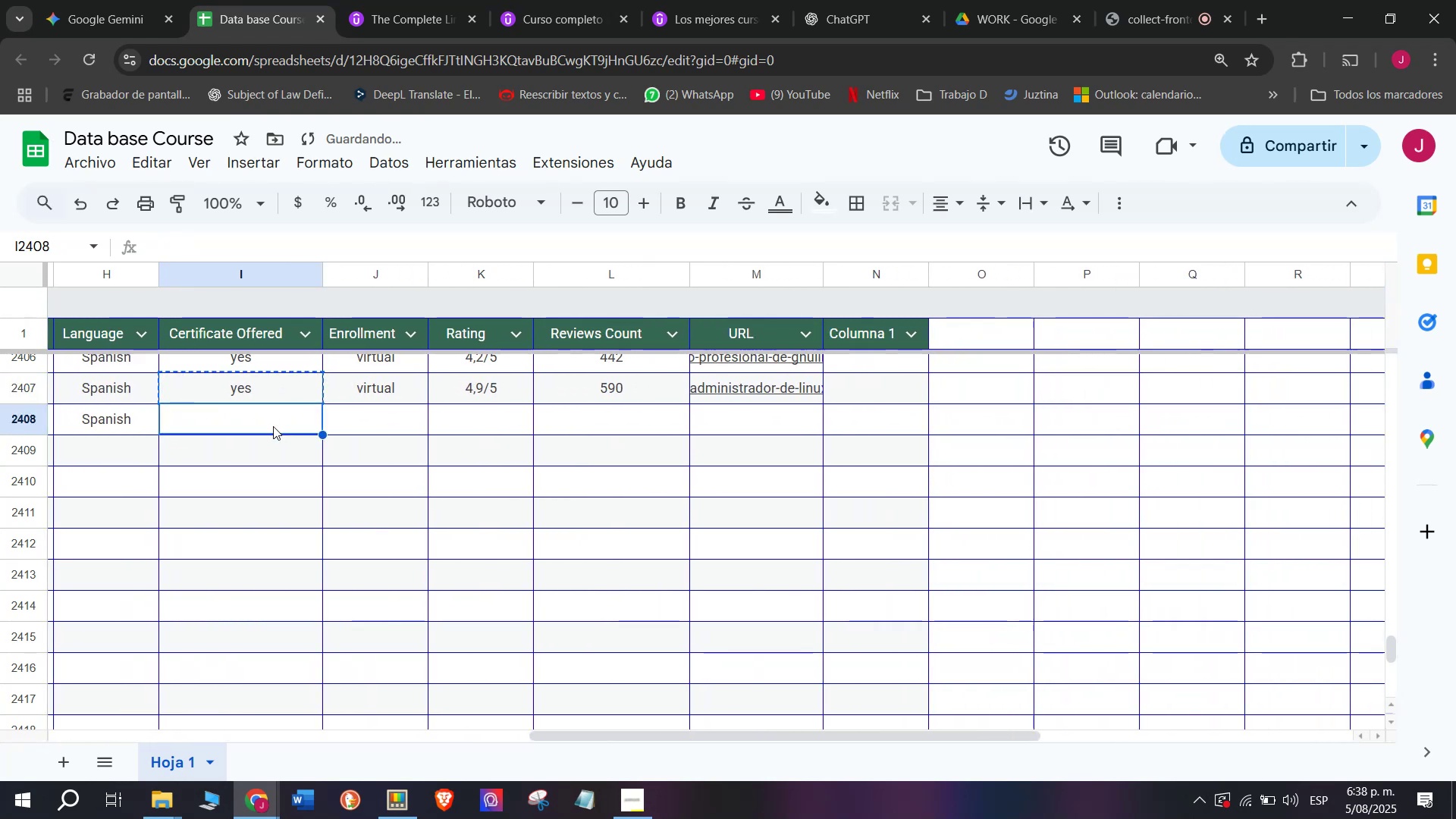 
key(Z)
 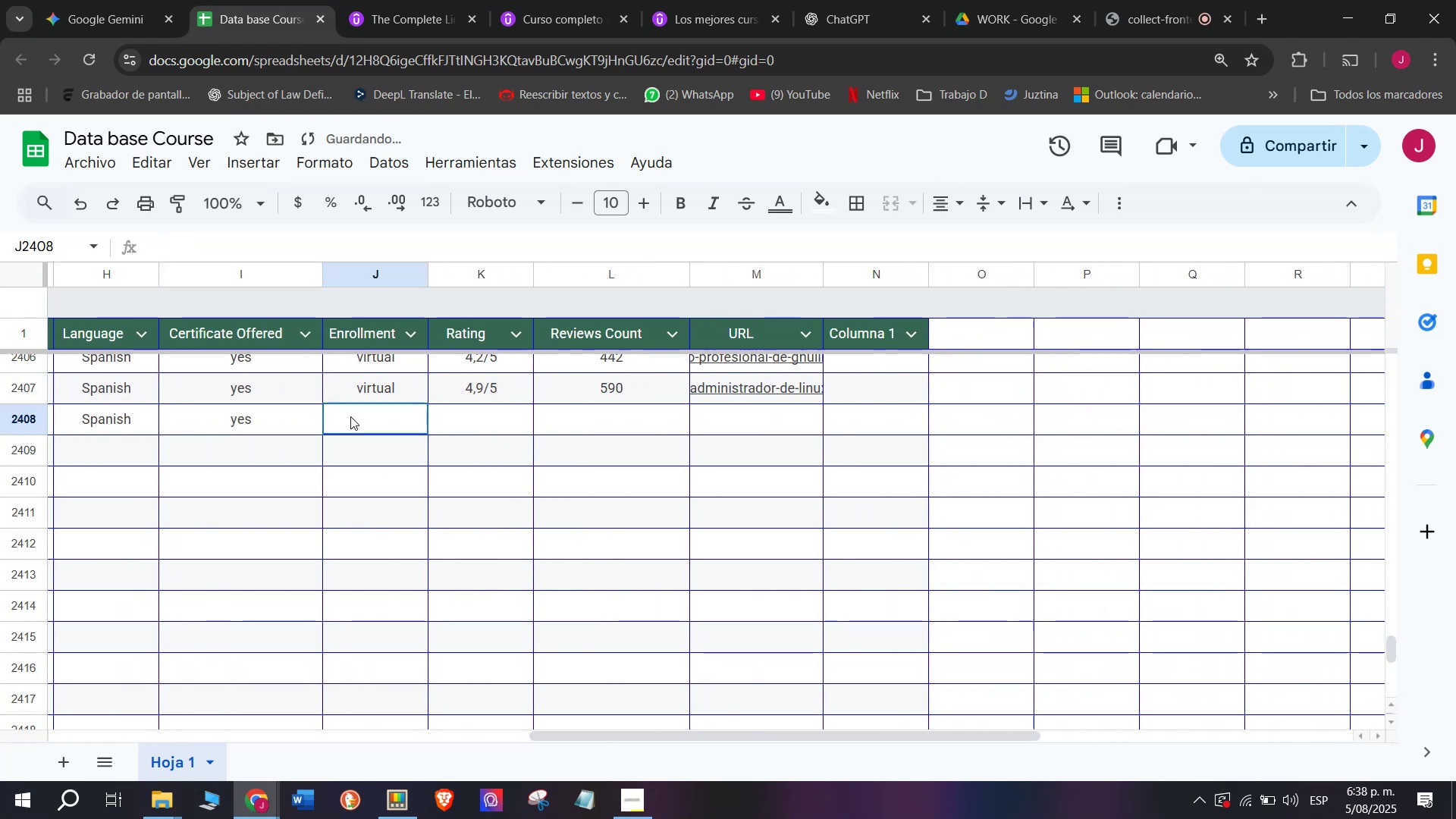 
key(Control+V)
 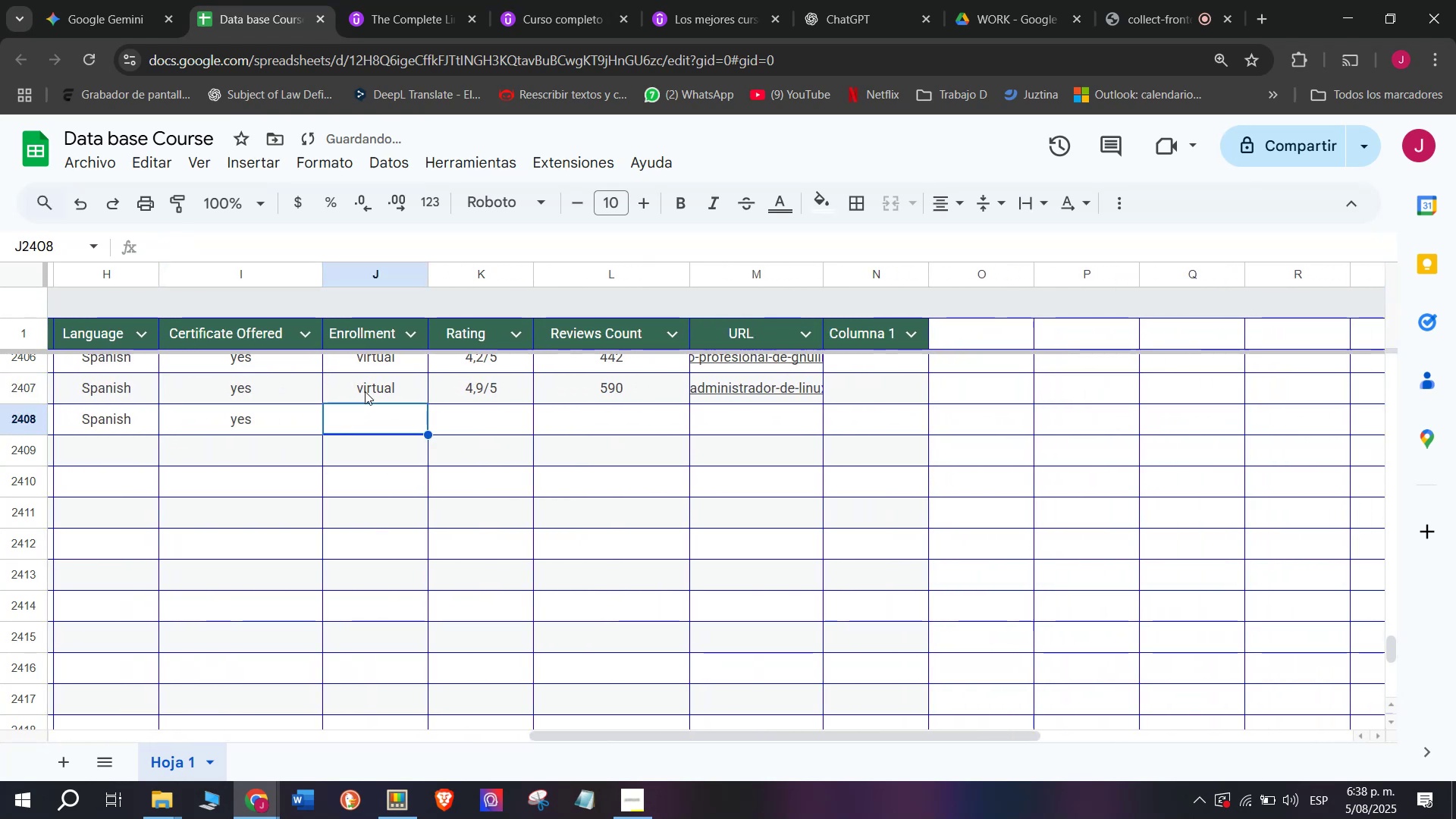 
key(Break)
 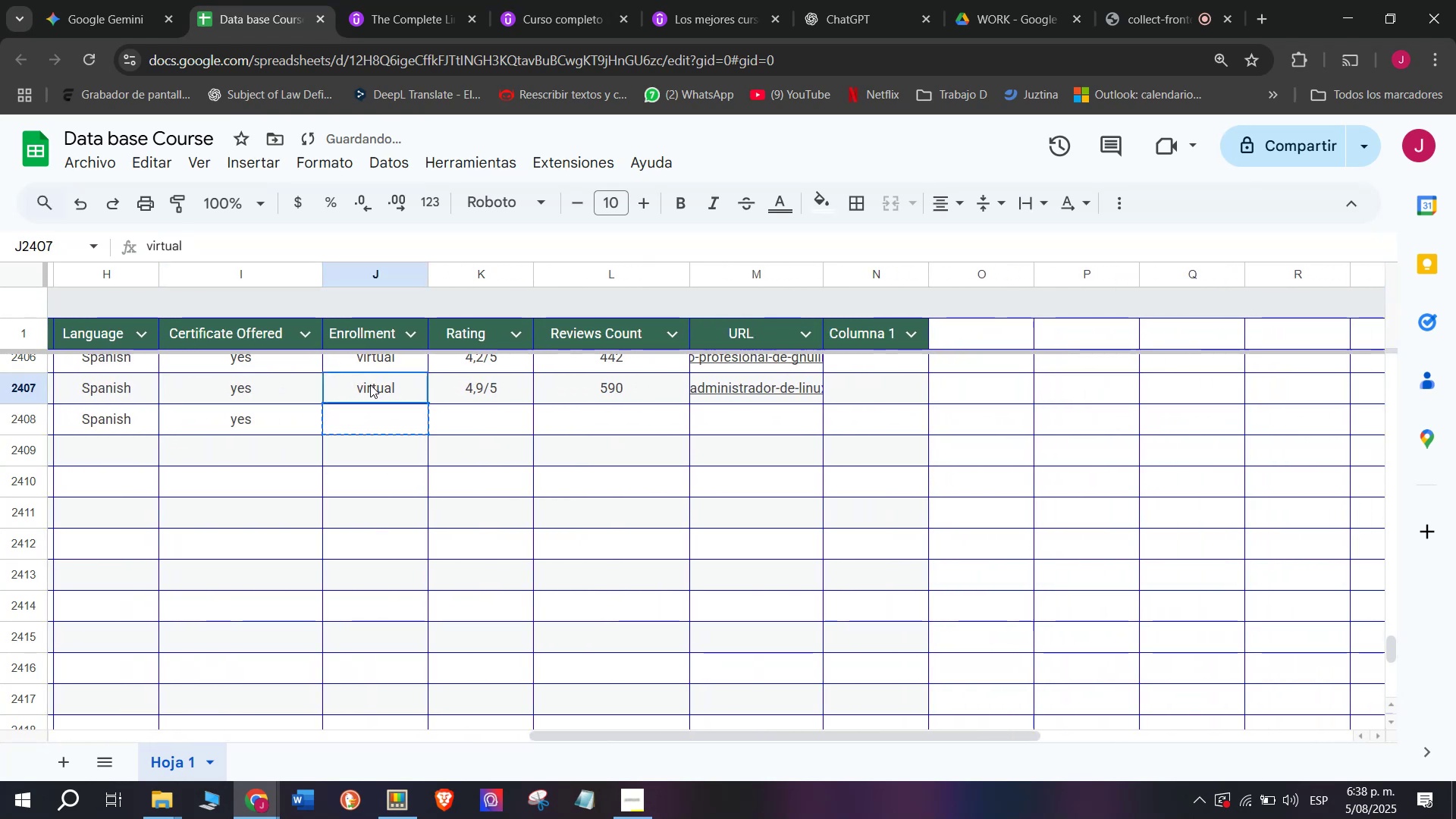 
key(Control+ControlLeft)
 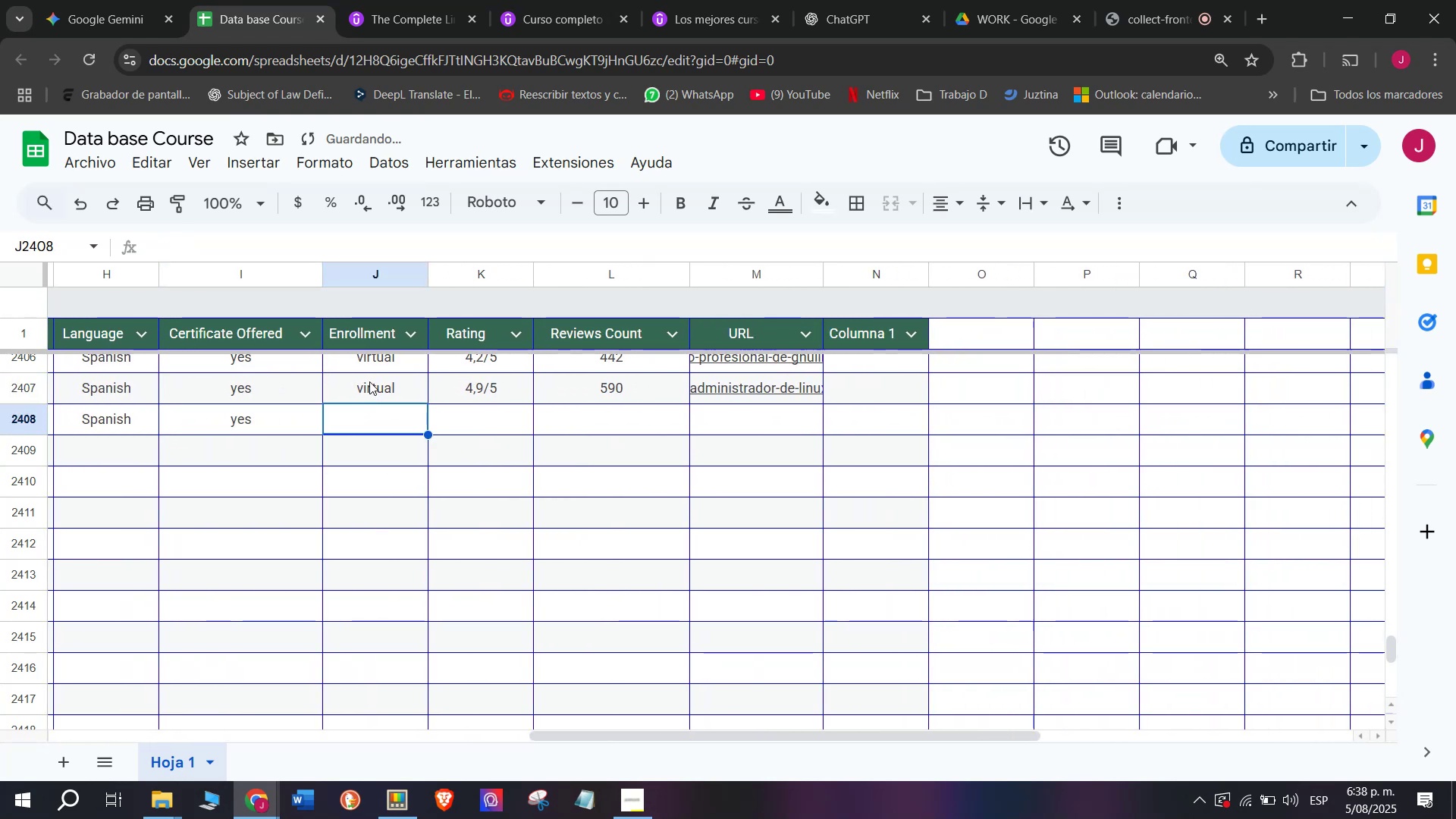 
key(Control+C)
 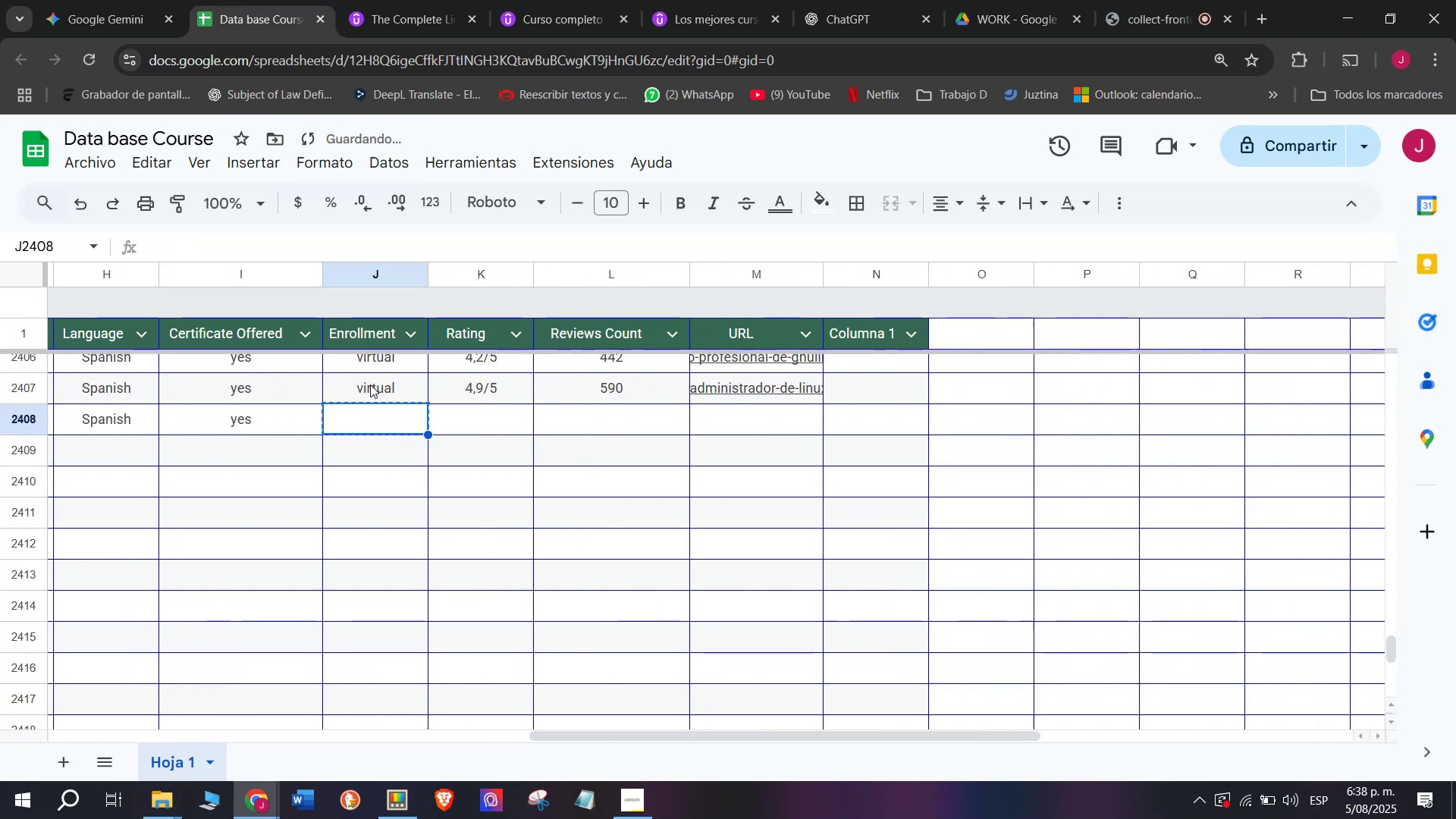 
left_click([370, 384])
 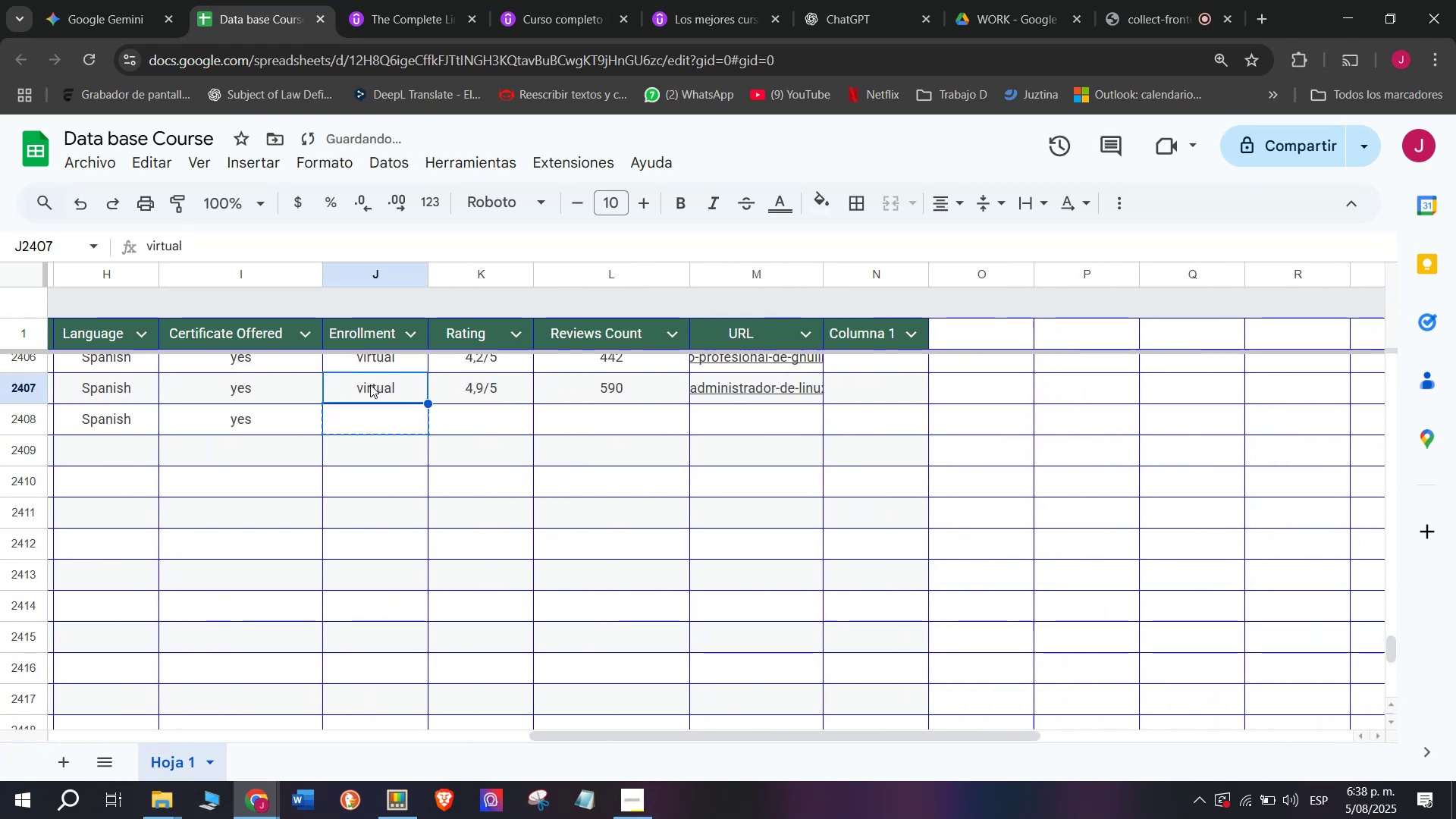 
key(Break)
 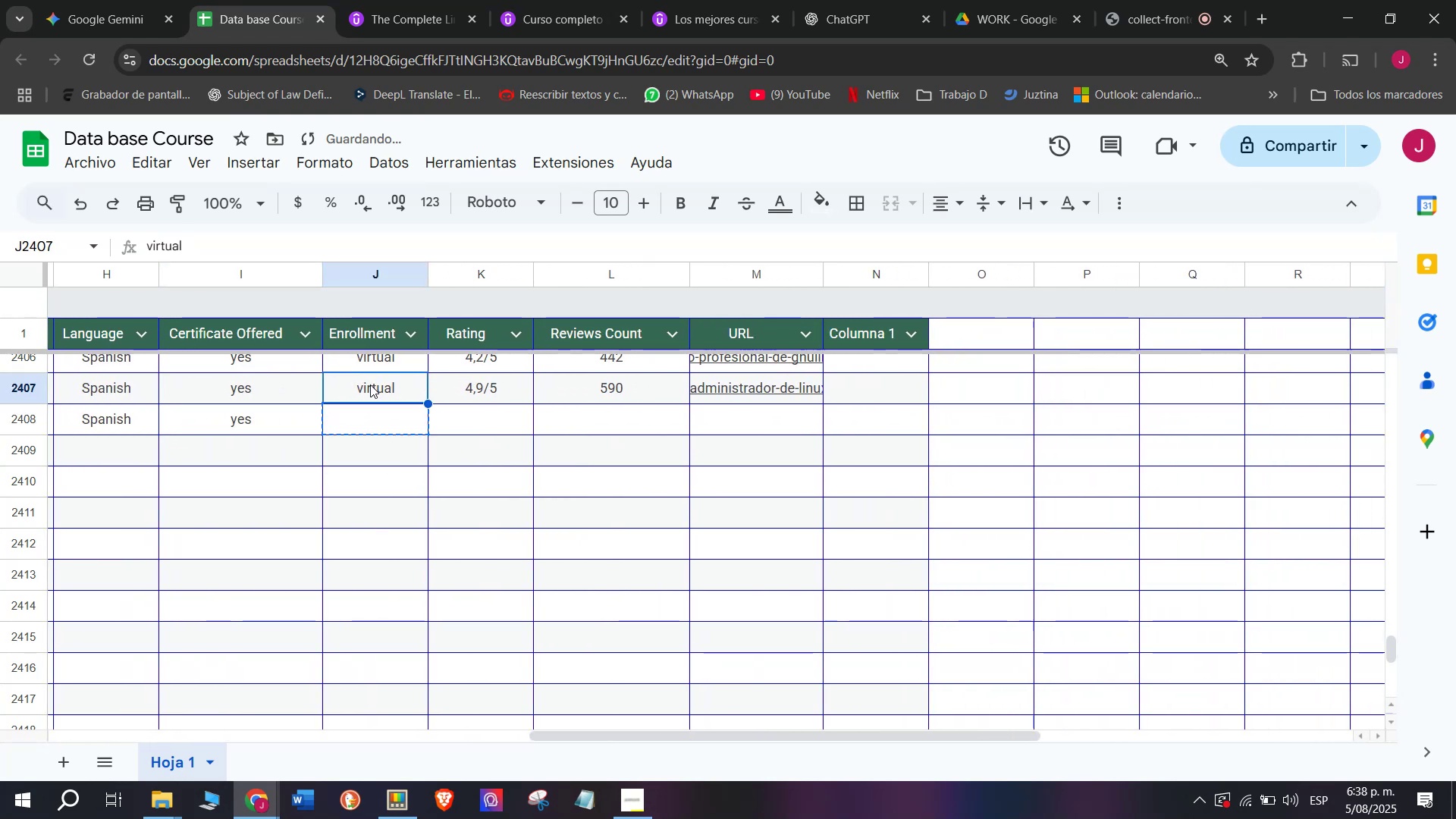 
key(Control+ControlLeft)
 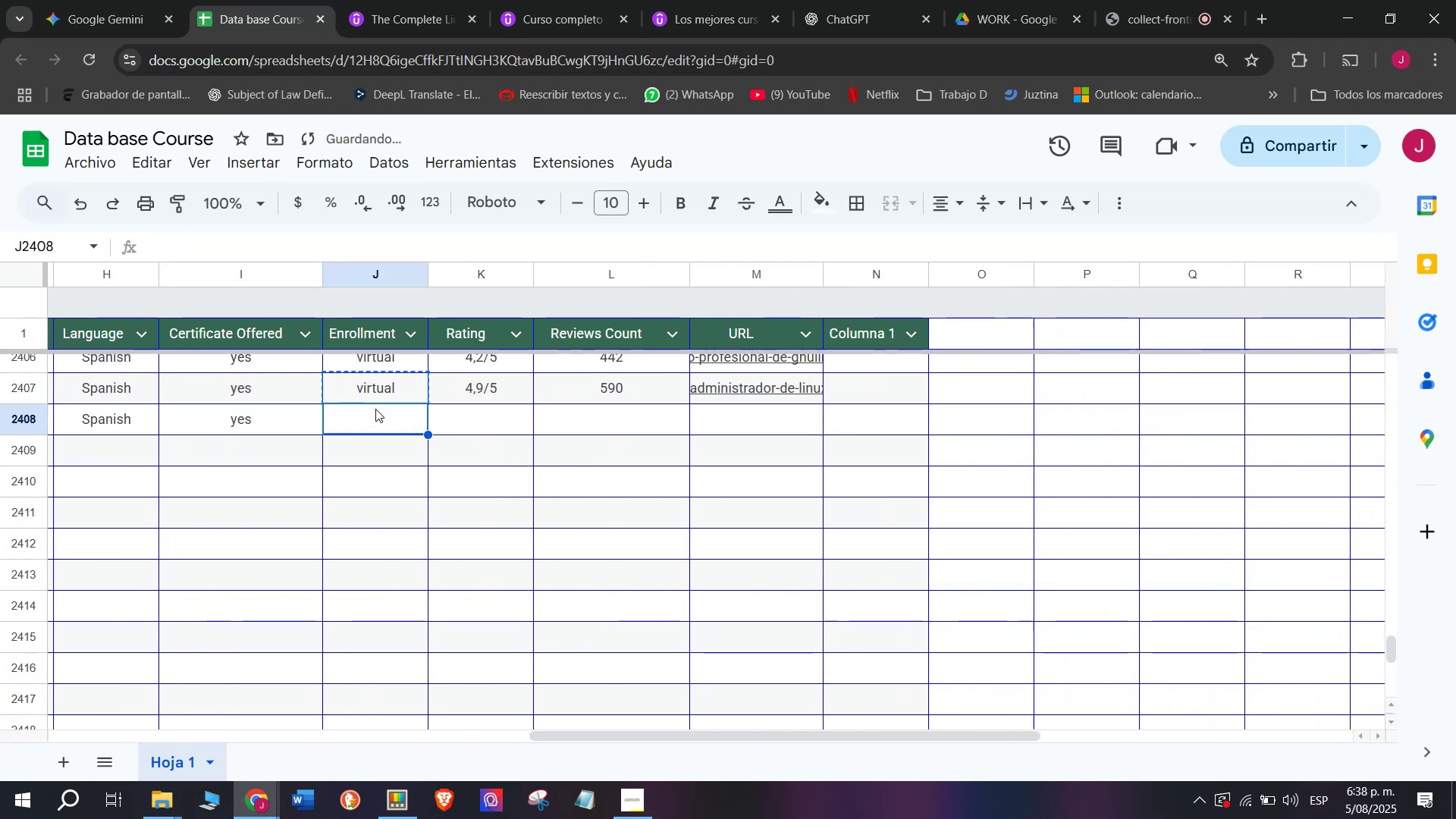 
key(Control+C)
 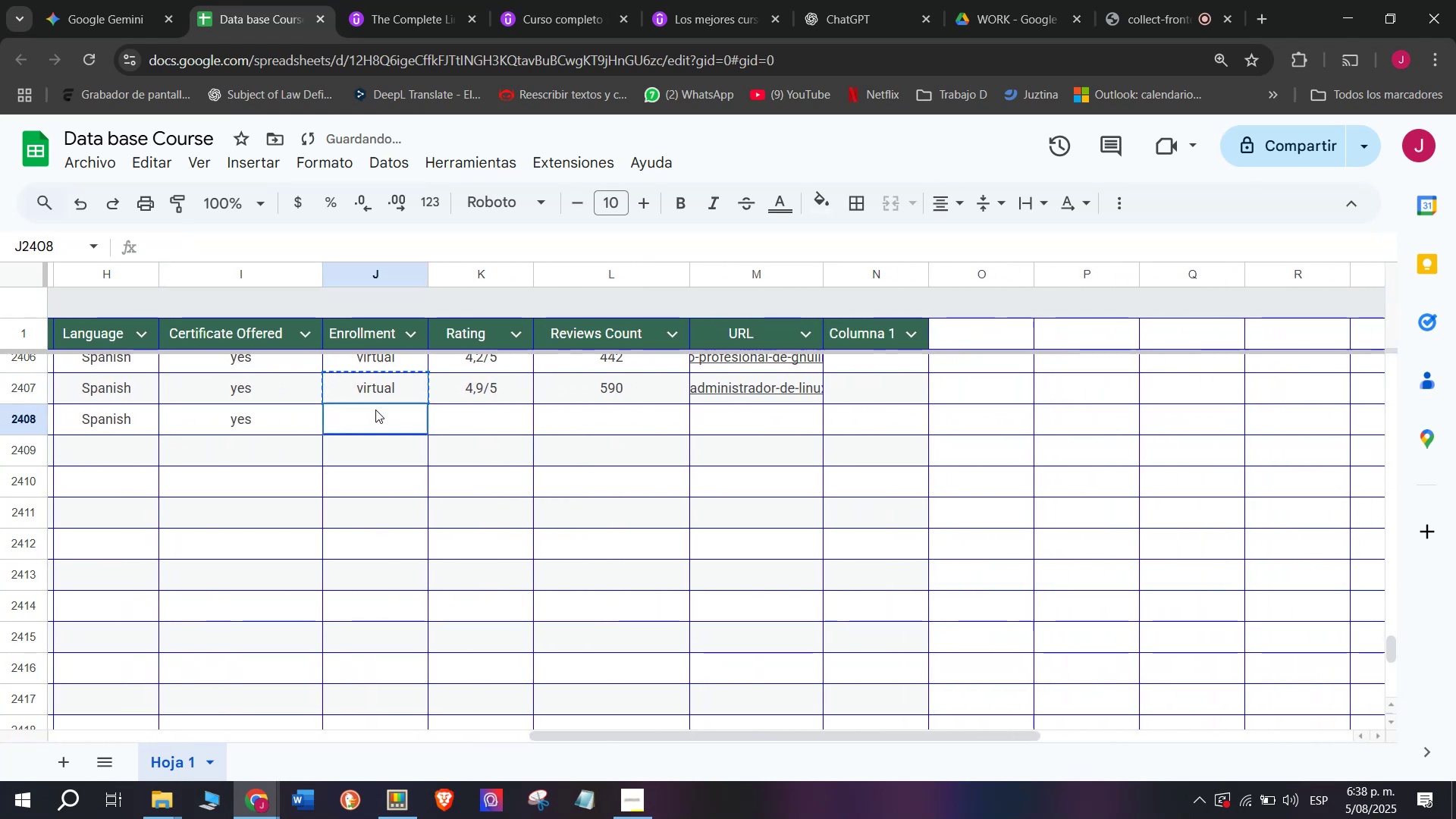 
key(Z)
 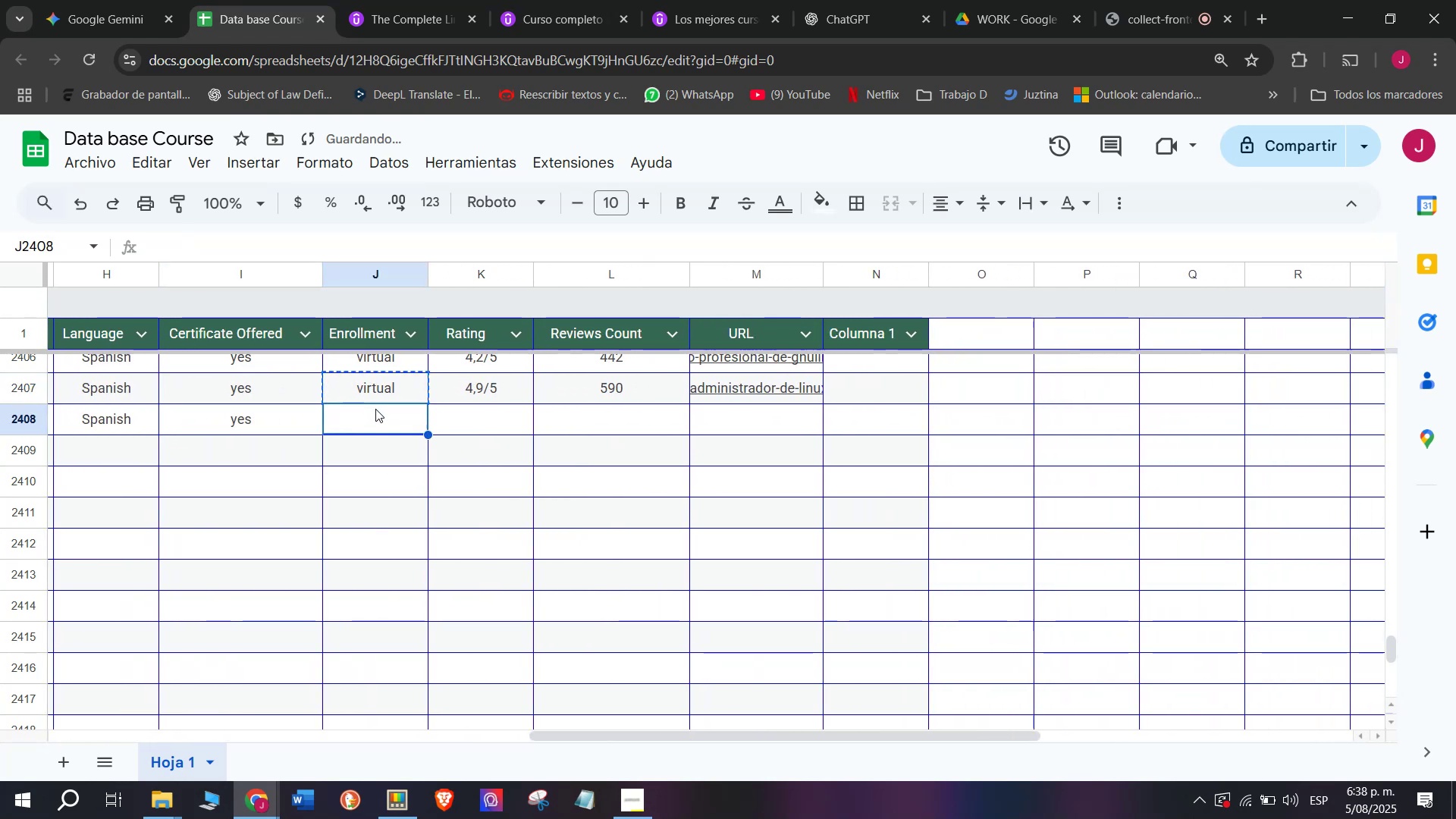 
key(Control+ControlLeft)
 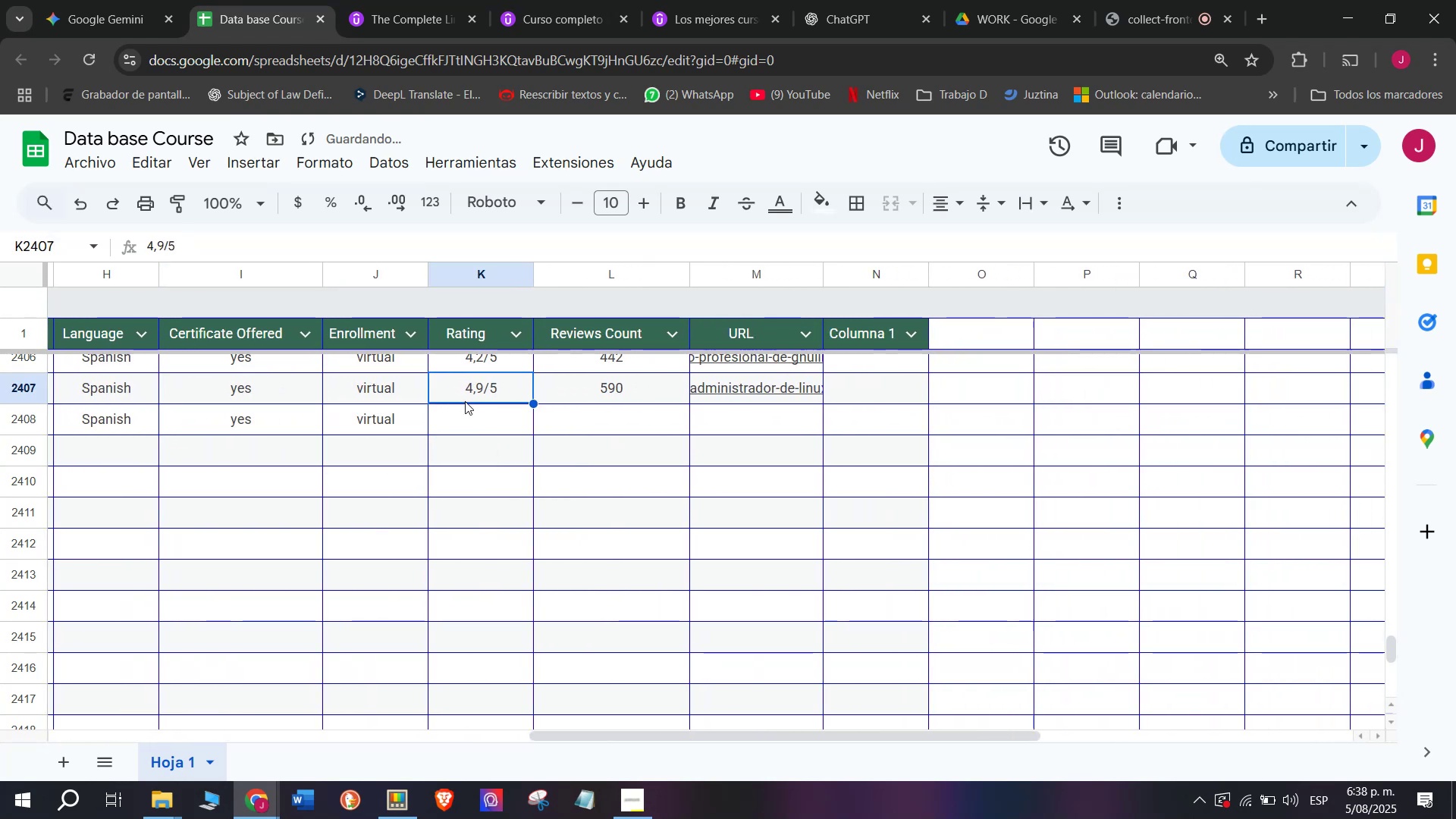 
key(Control+V)
 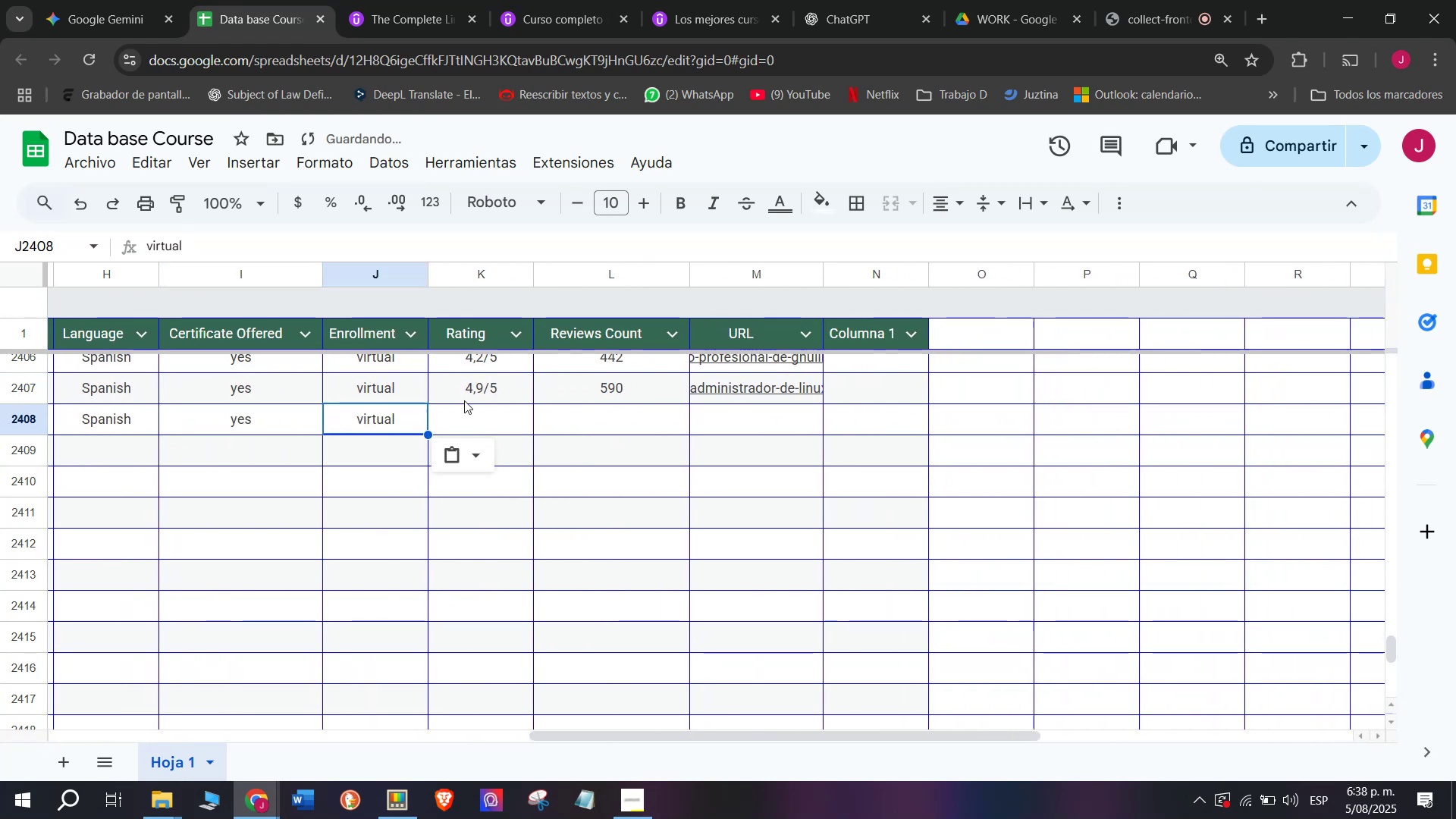 
double_click([464, 400])
 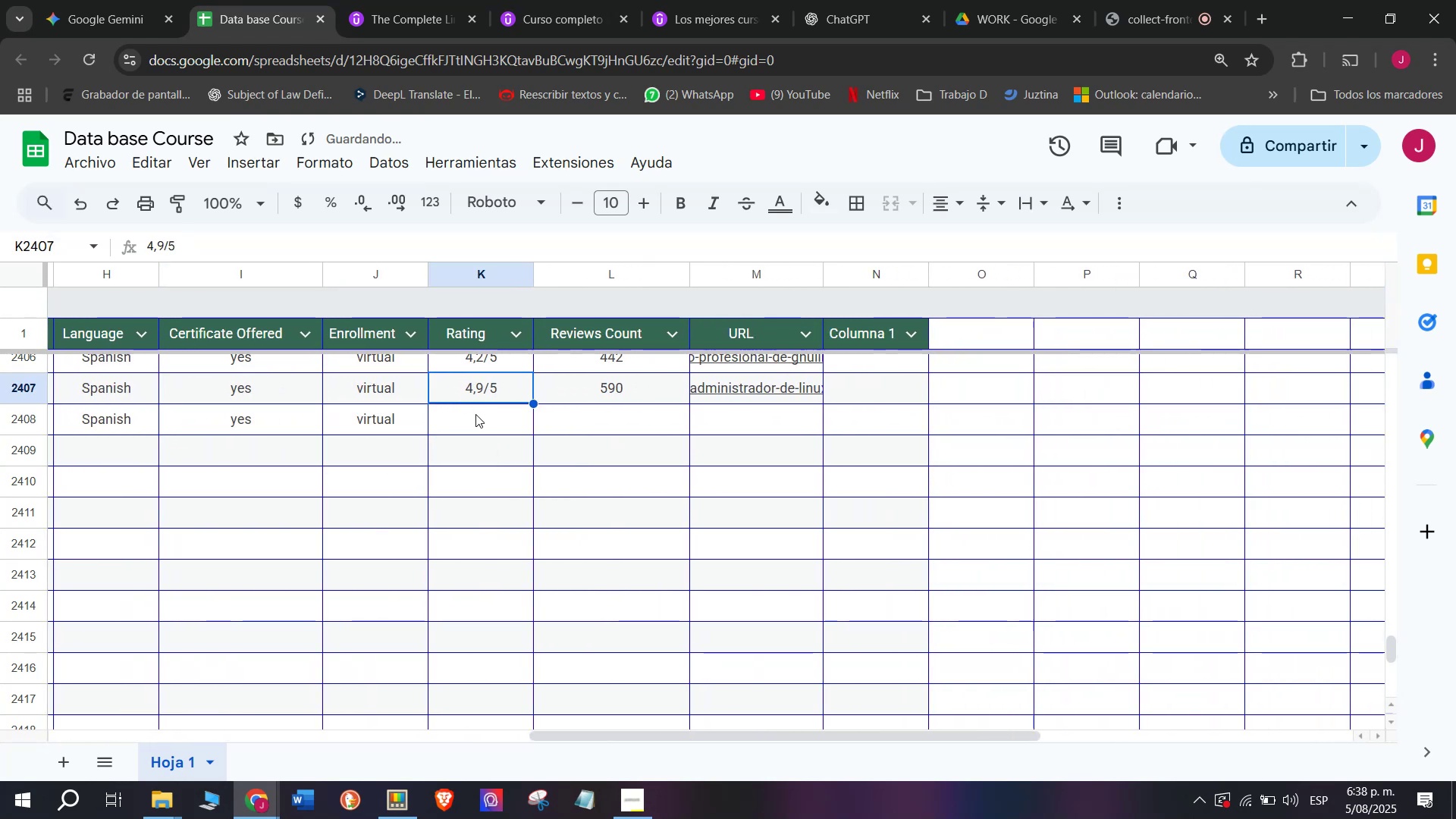 
left_click([475, 414])
 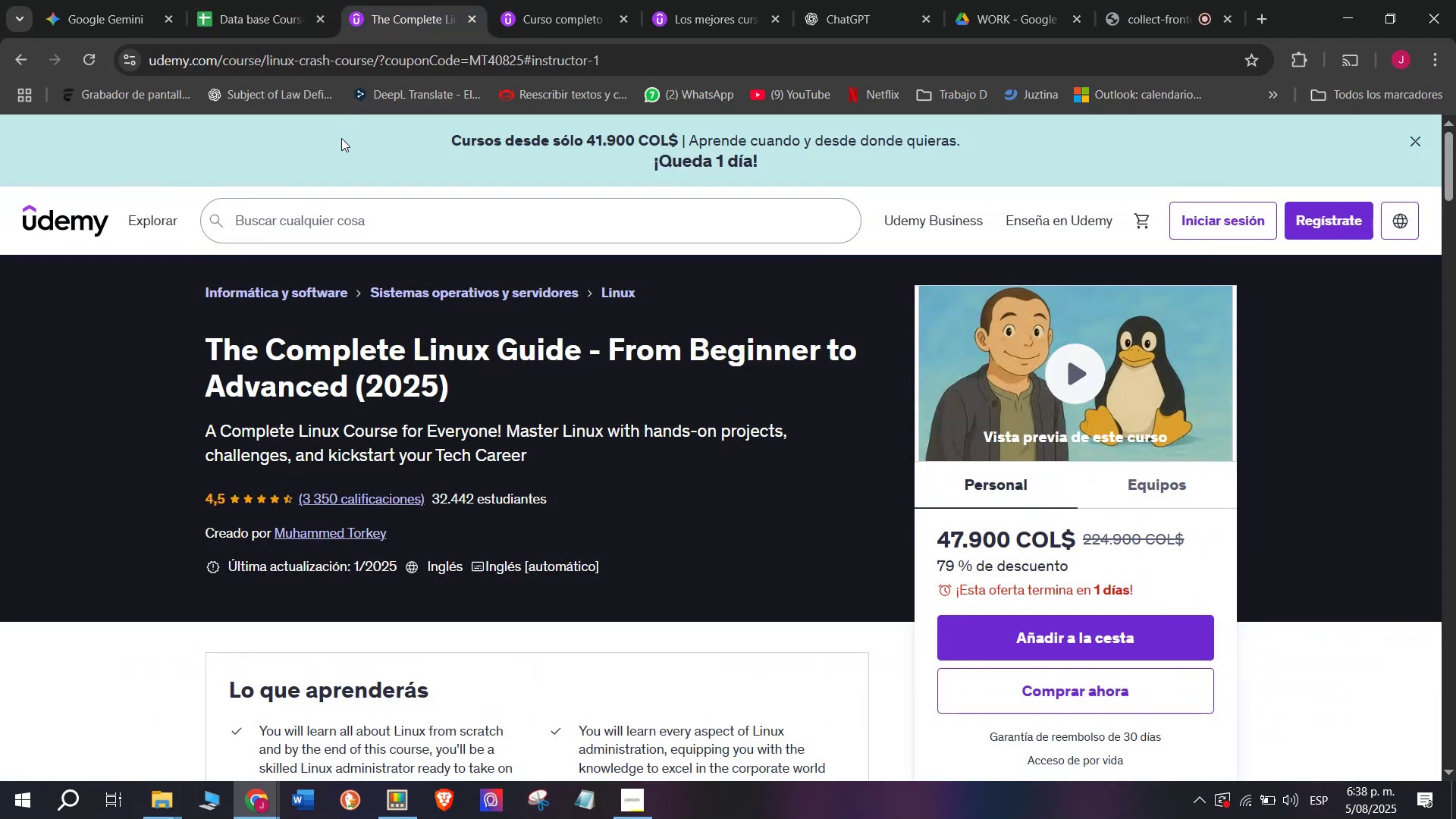 
wait(6.78)
 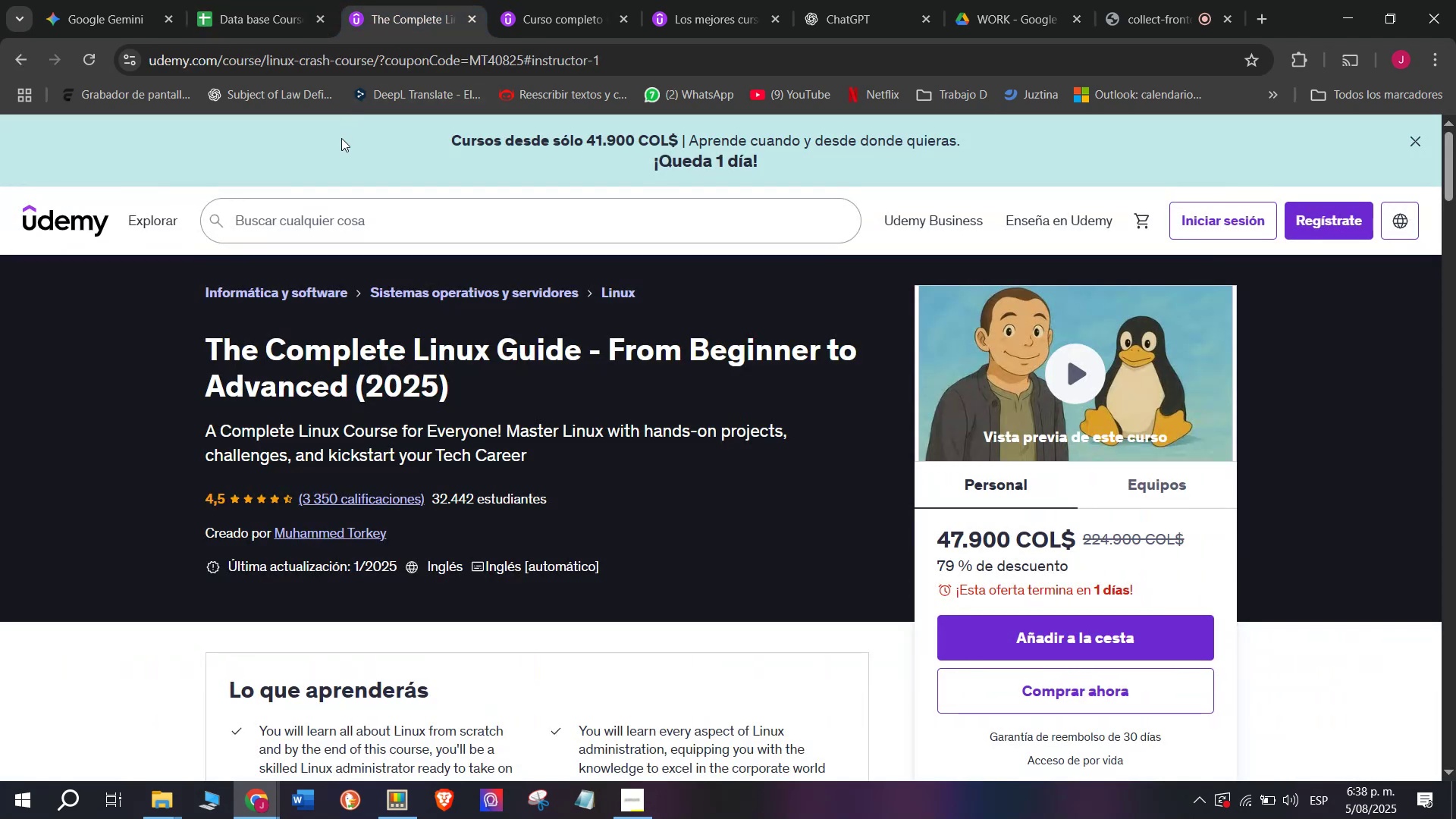 
left_click([230, 0])
 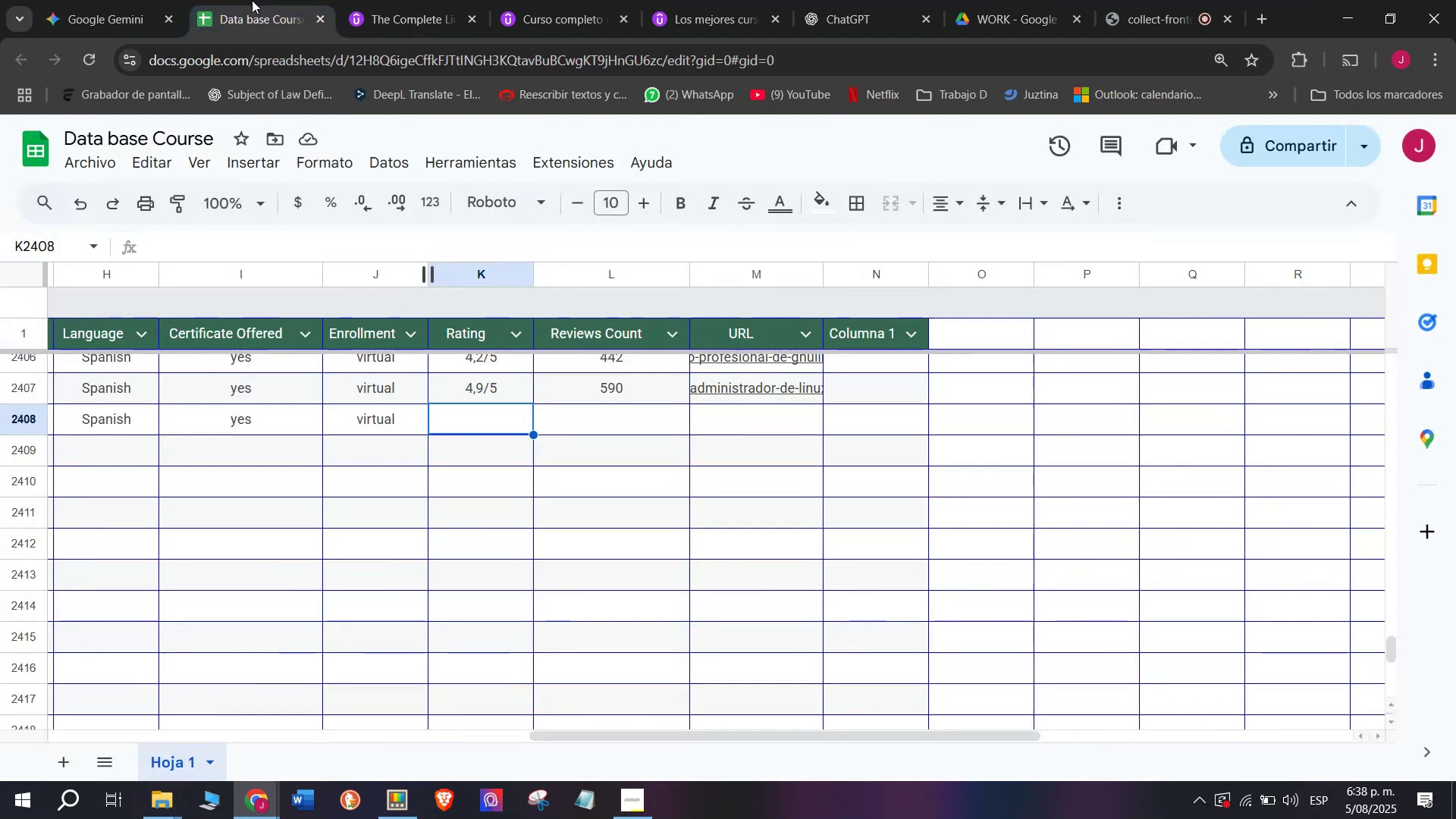 
left_click([365, 0])
 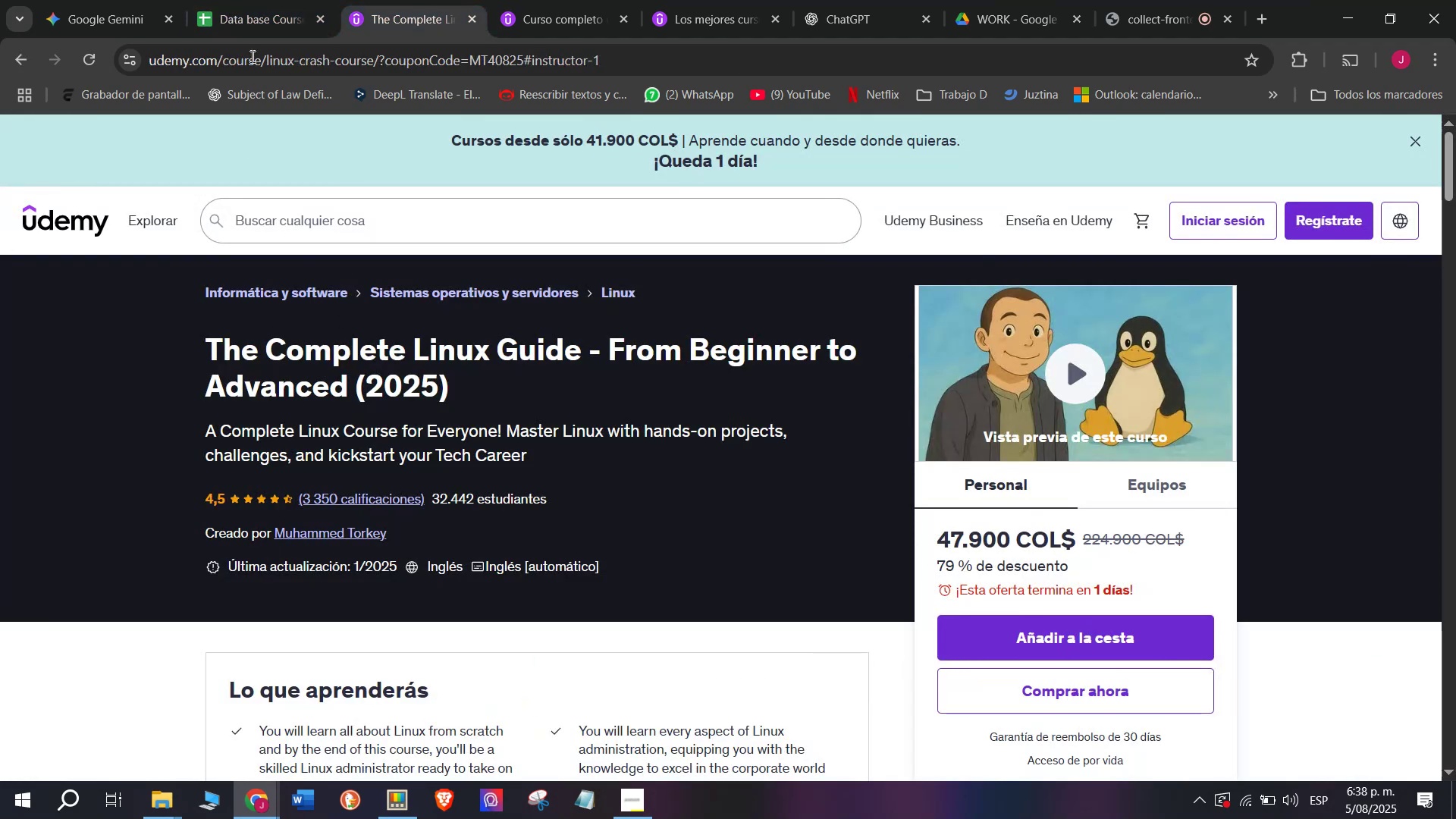 
left_click([246, 0])
 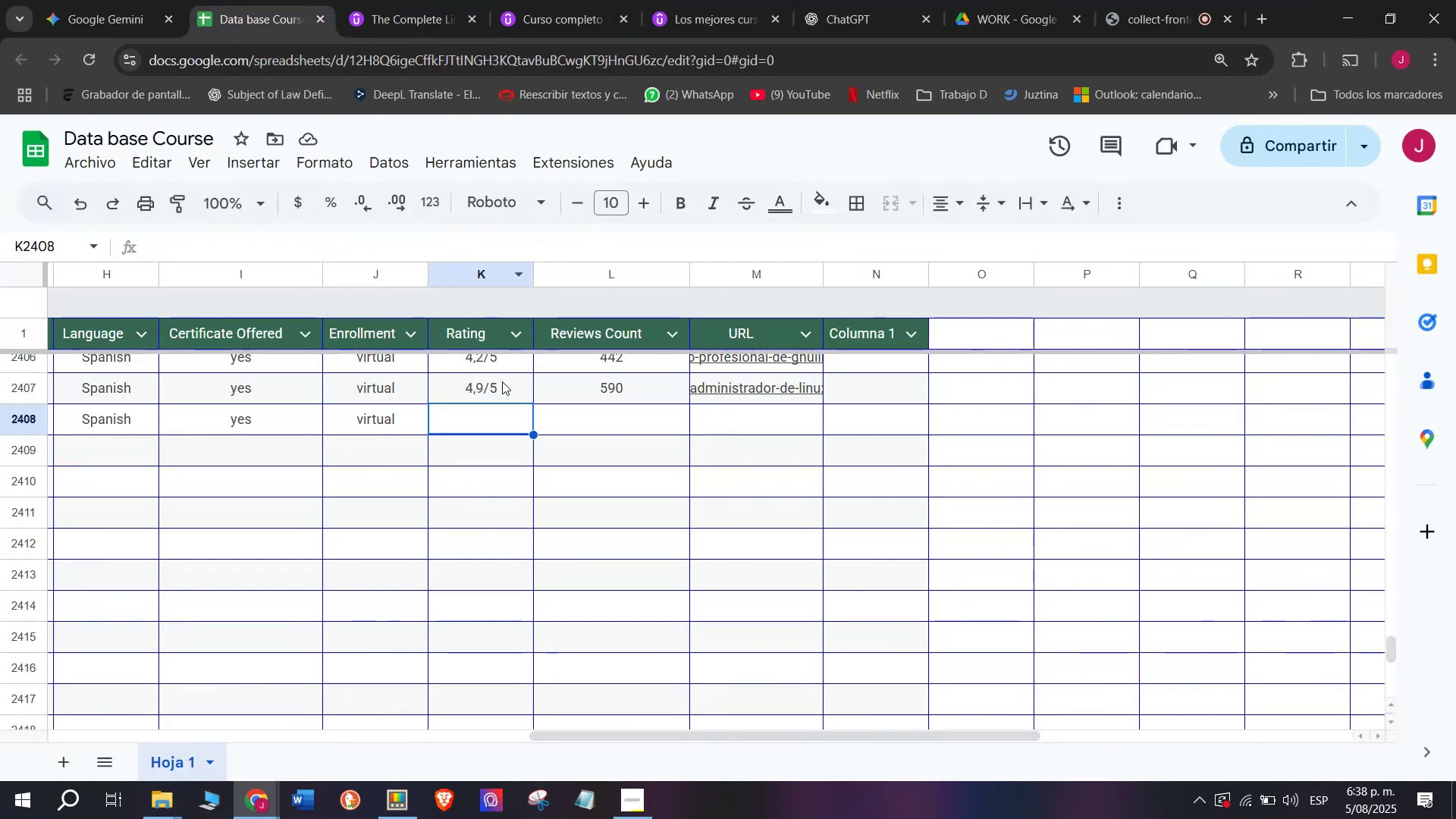 
left_click([501, 384])
 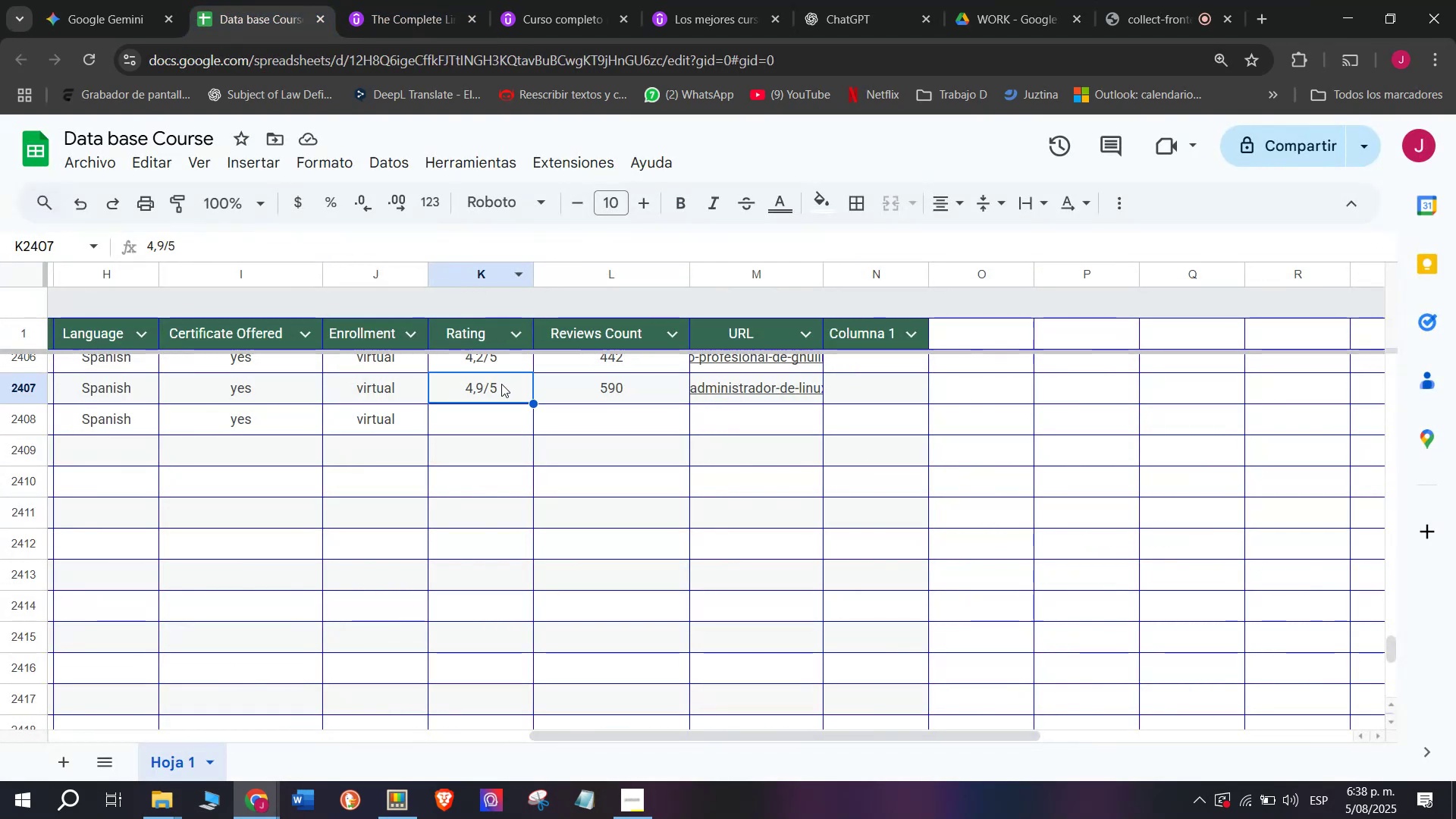 
key(Control+ControlLeft)
 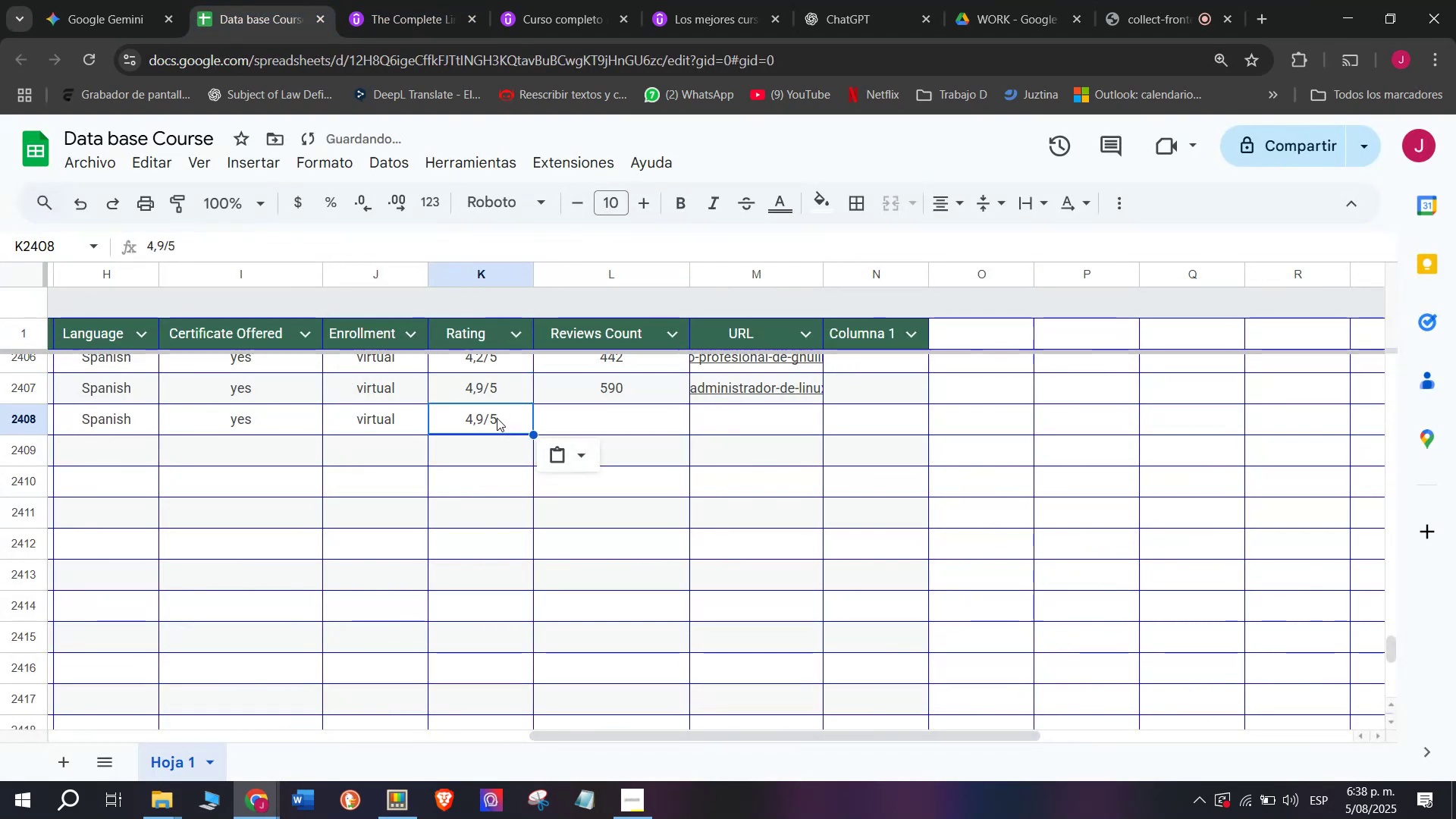 
key(Break)
 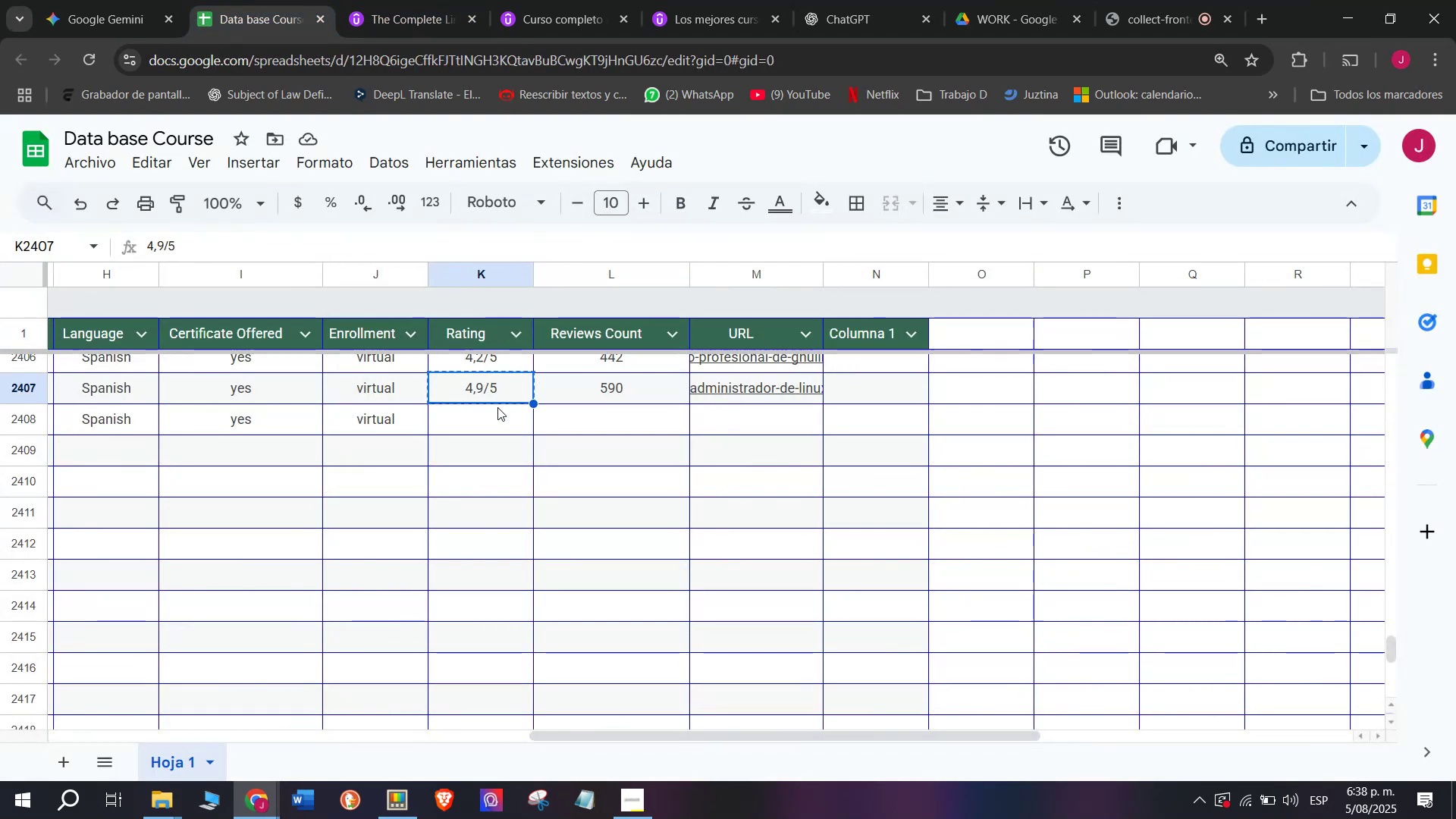 
key(Control+C)
 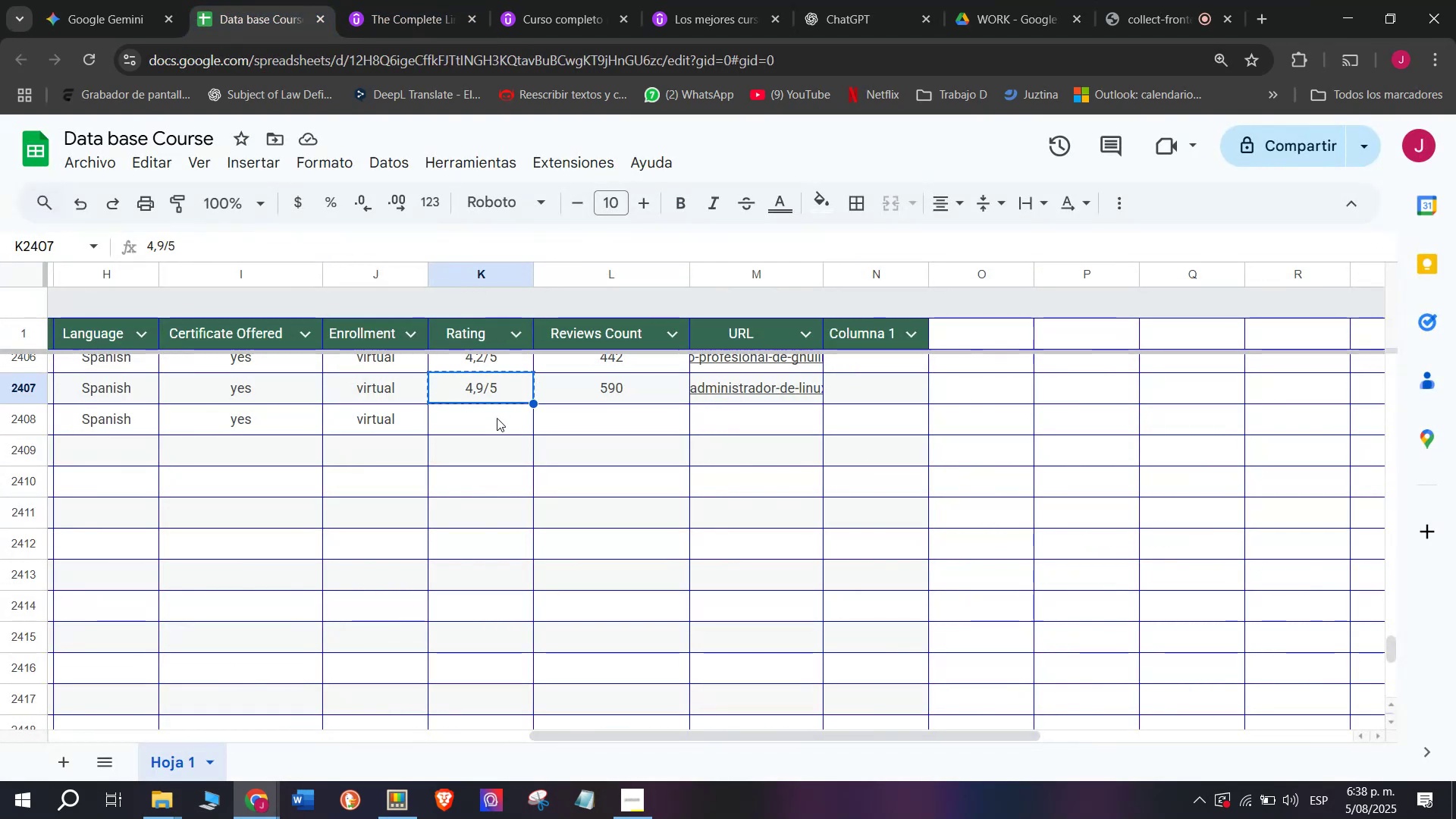 
double_click([497, 418])
 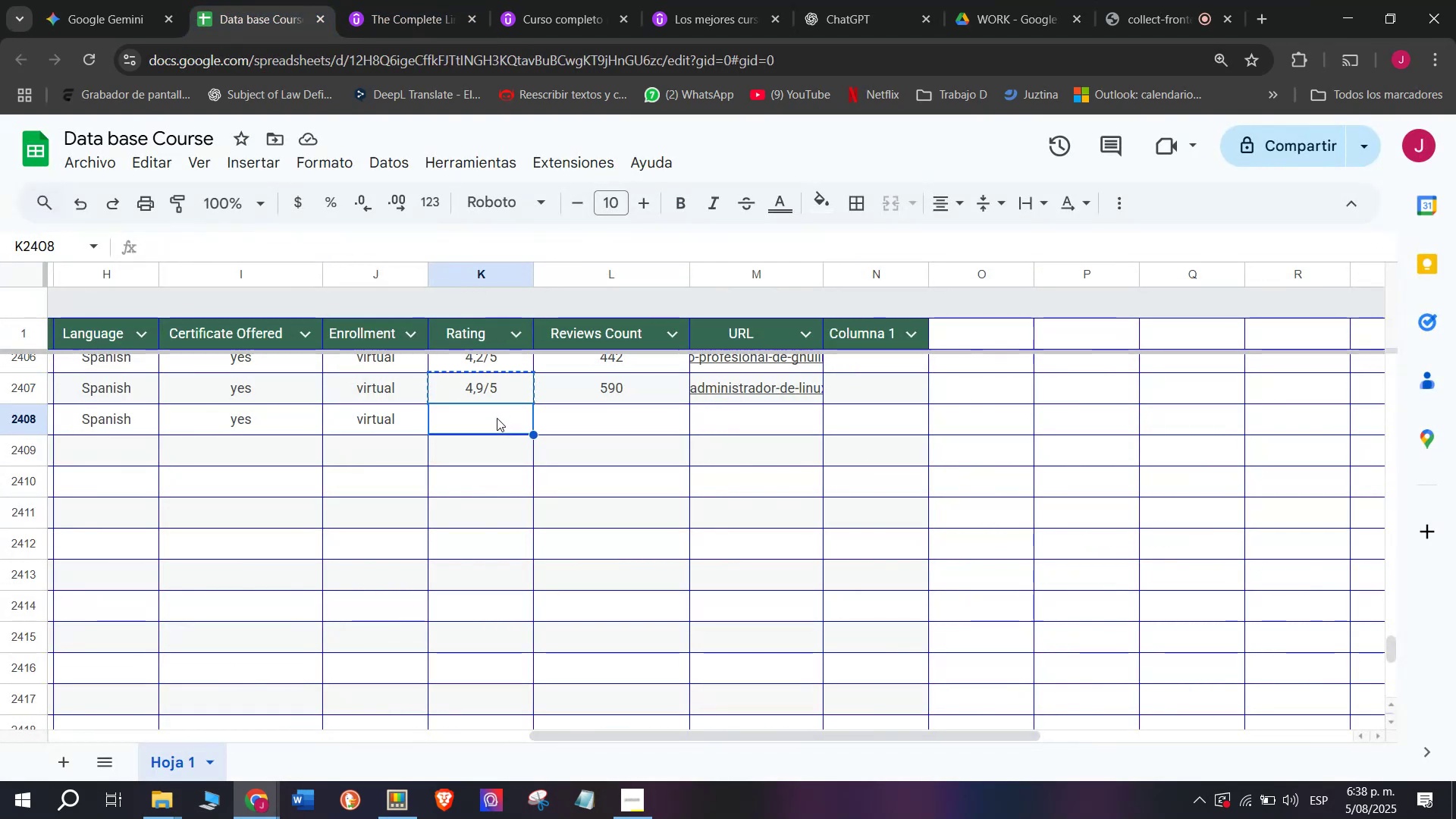 
key(Control+ControlLeft)
 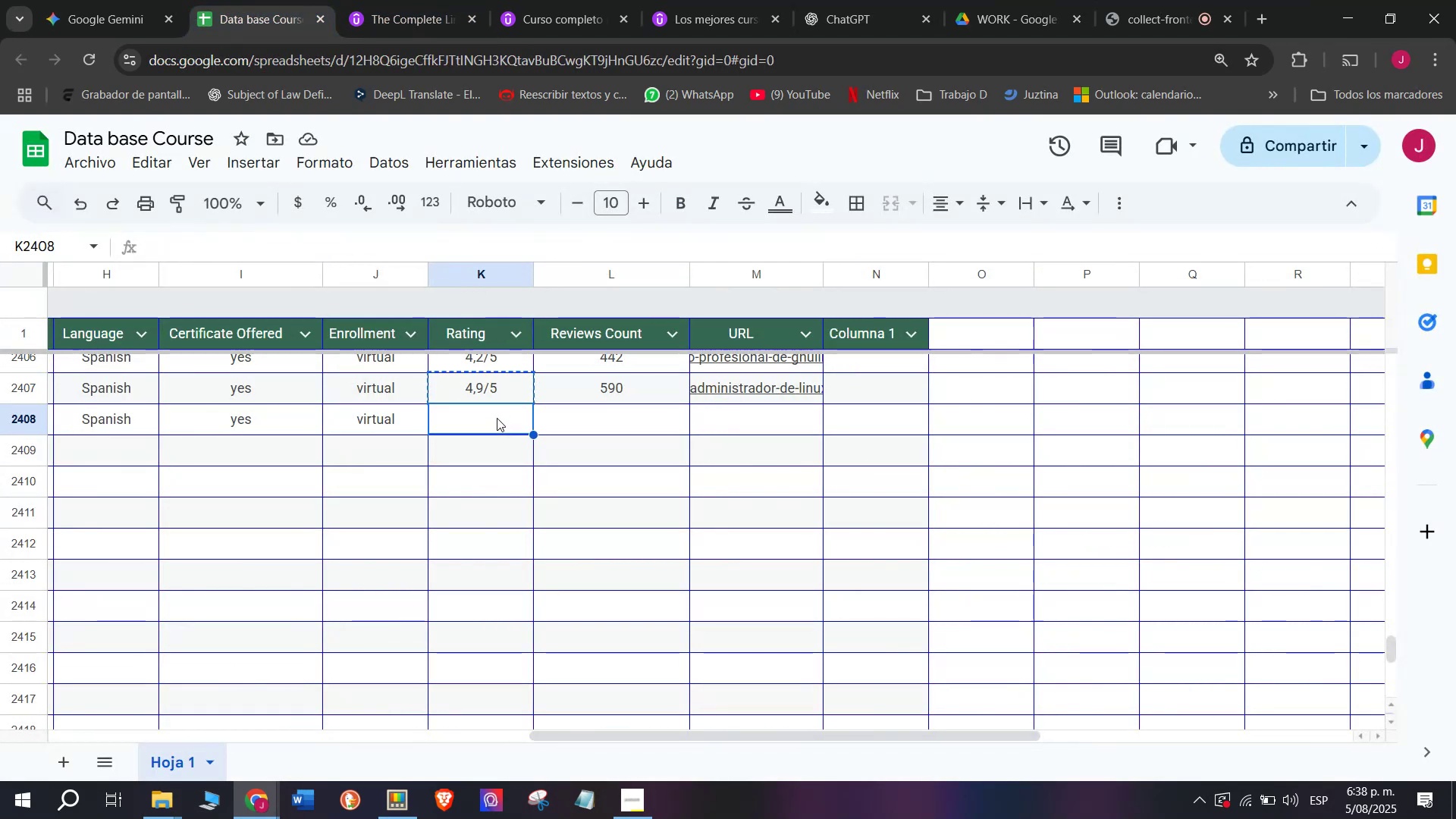 
key(Z)
 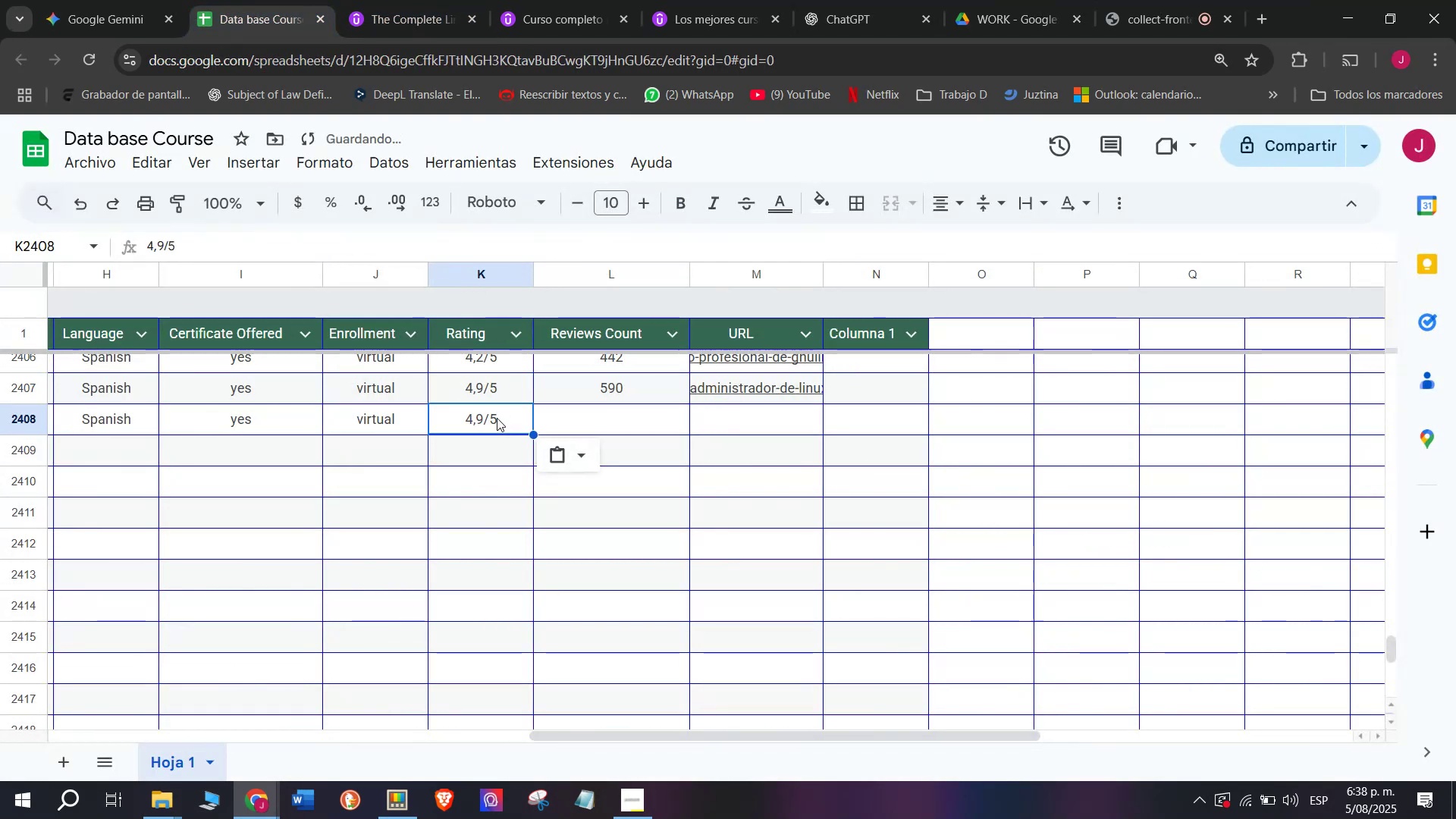 
key(Control+V)
 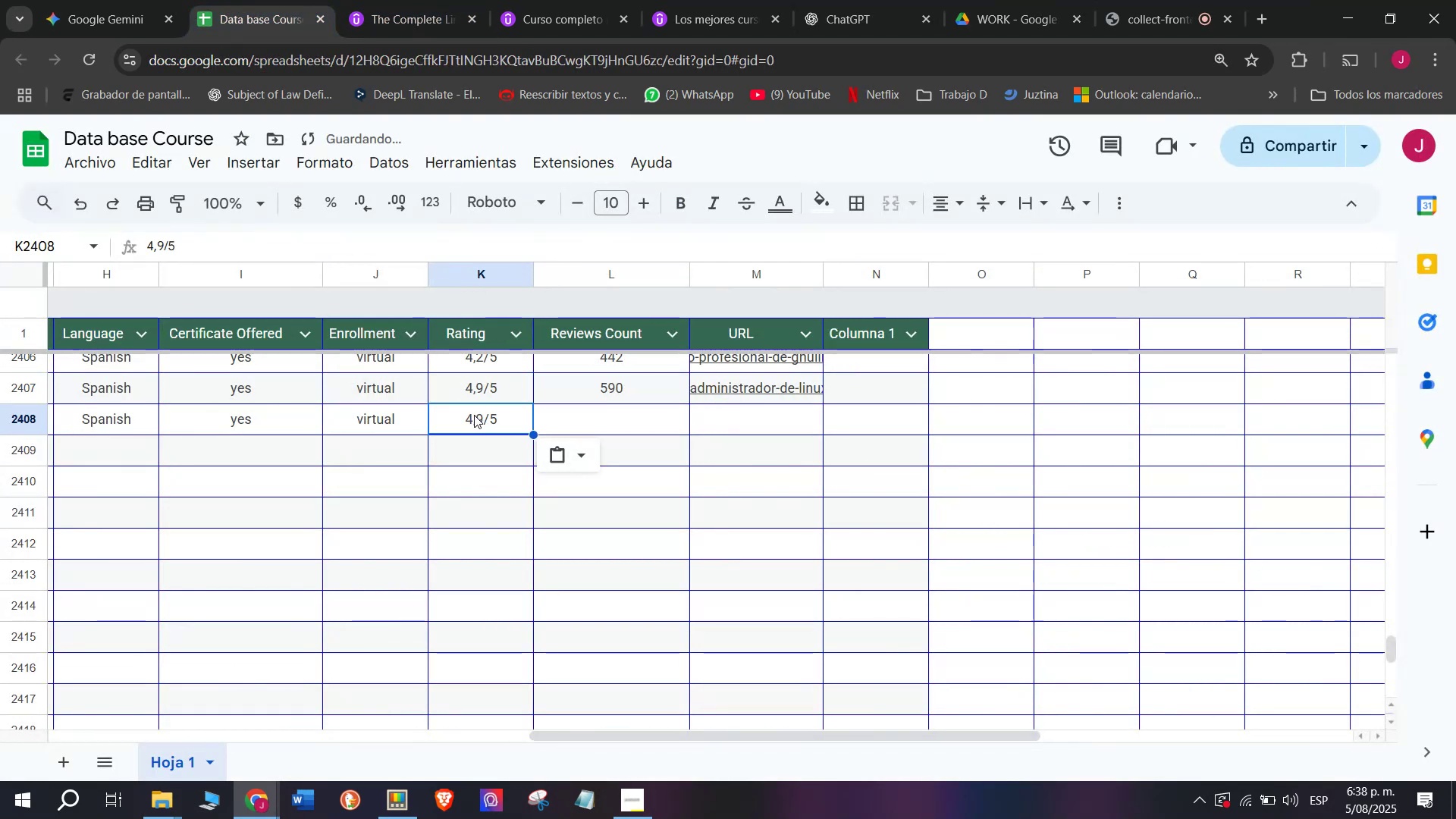 
double_click([474, 413])
 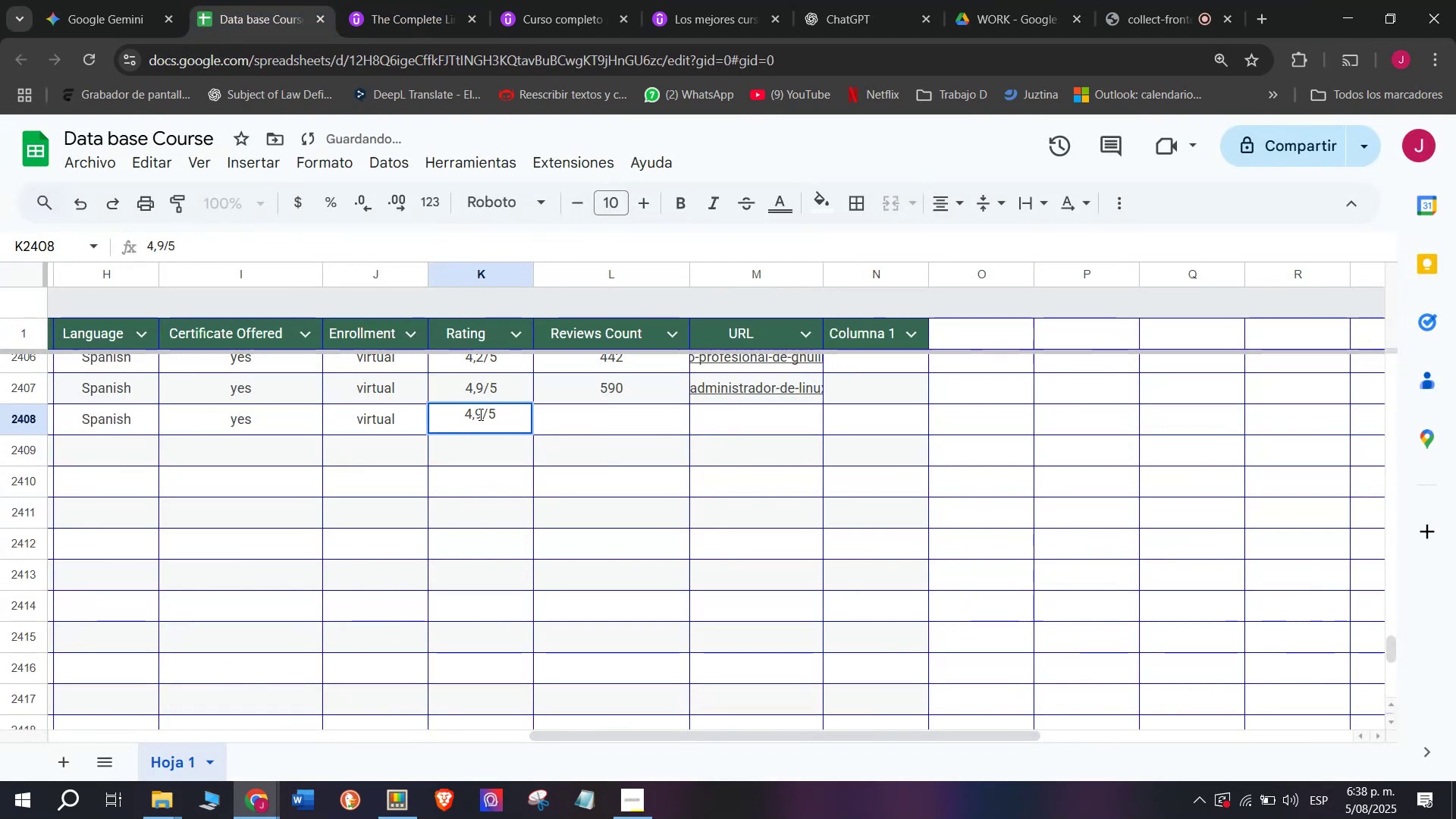 
left_click([479, 414])
 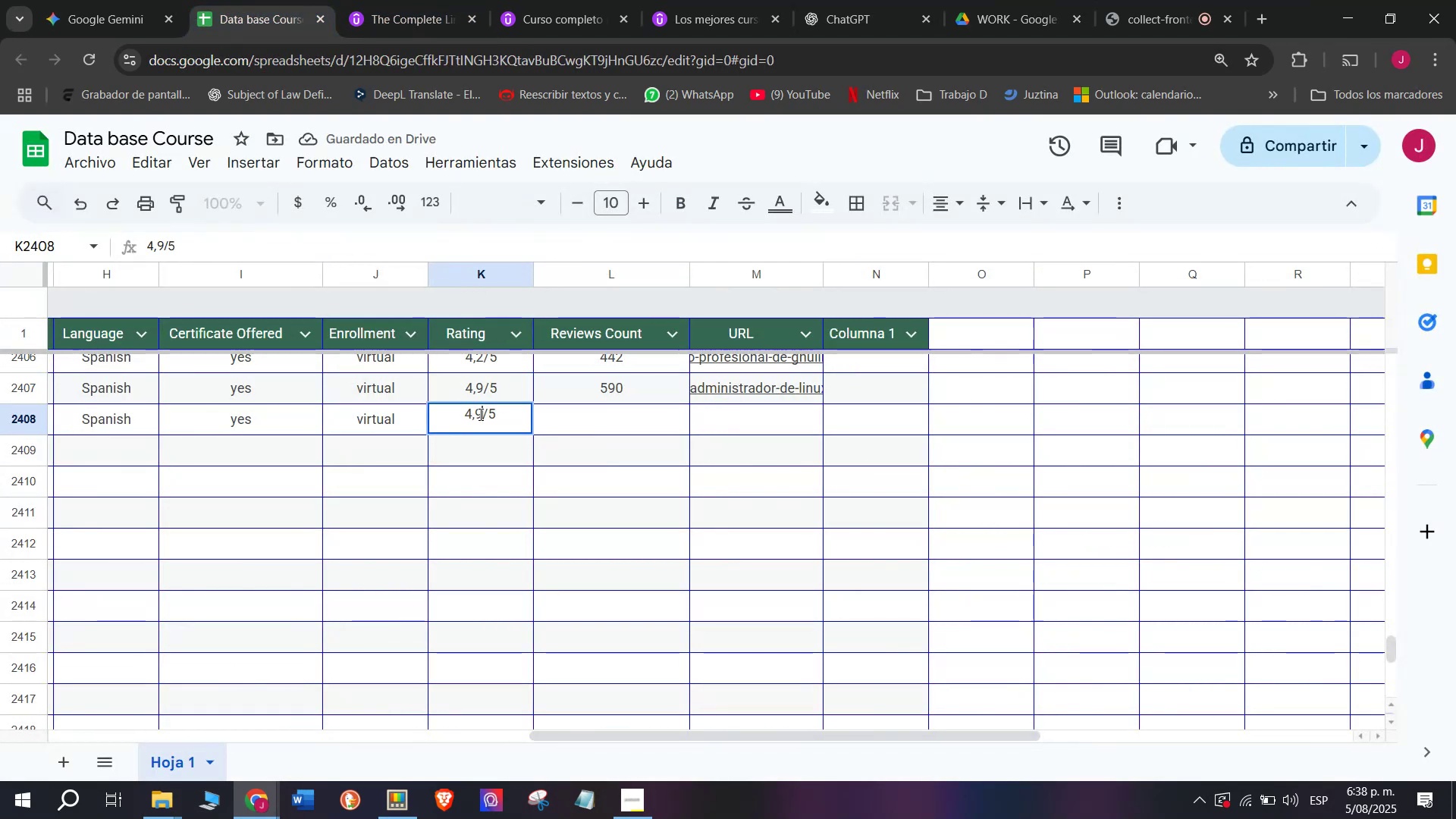 
key(Backspace)
type(q5)
 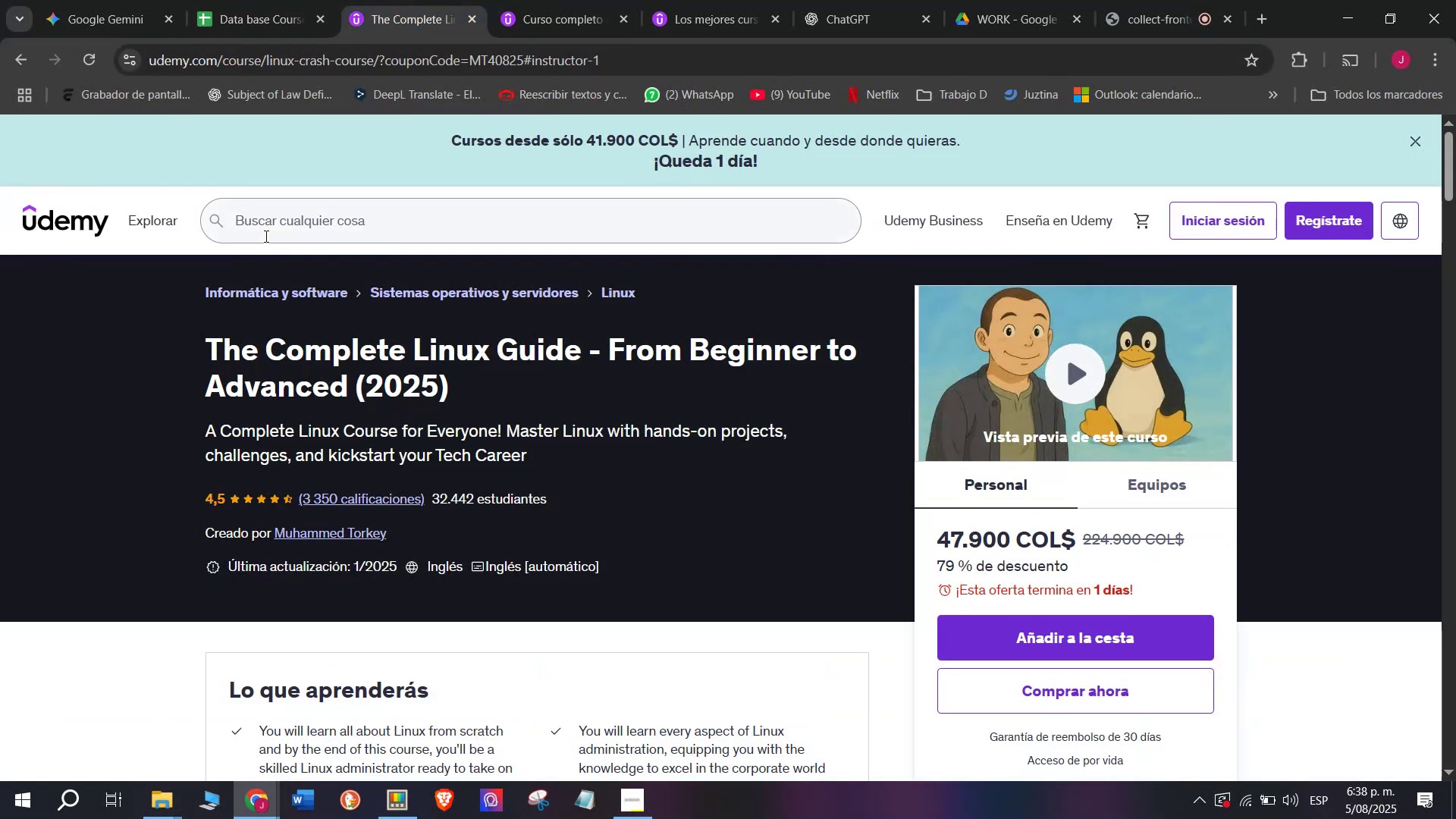 
wait(10.37)
 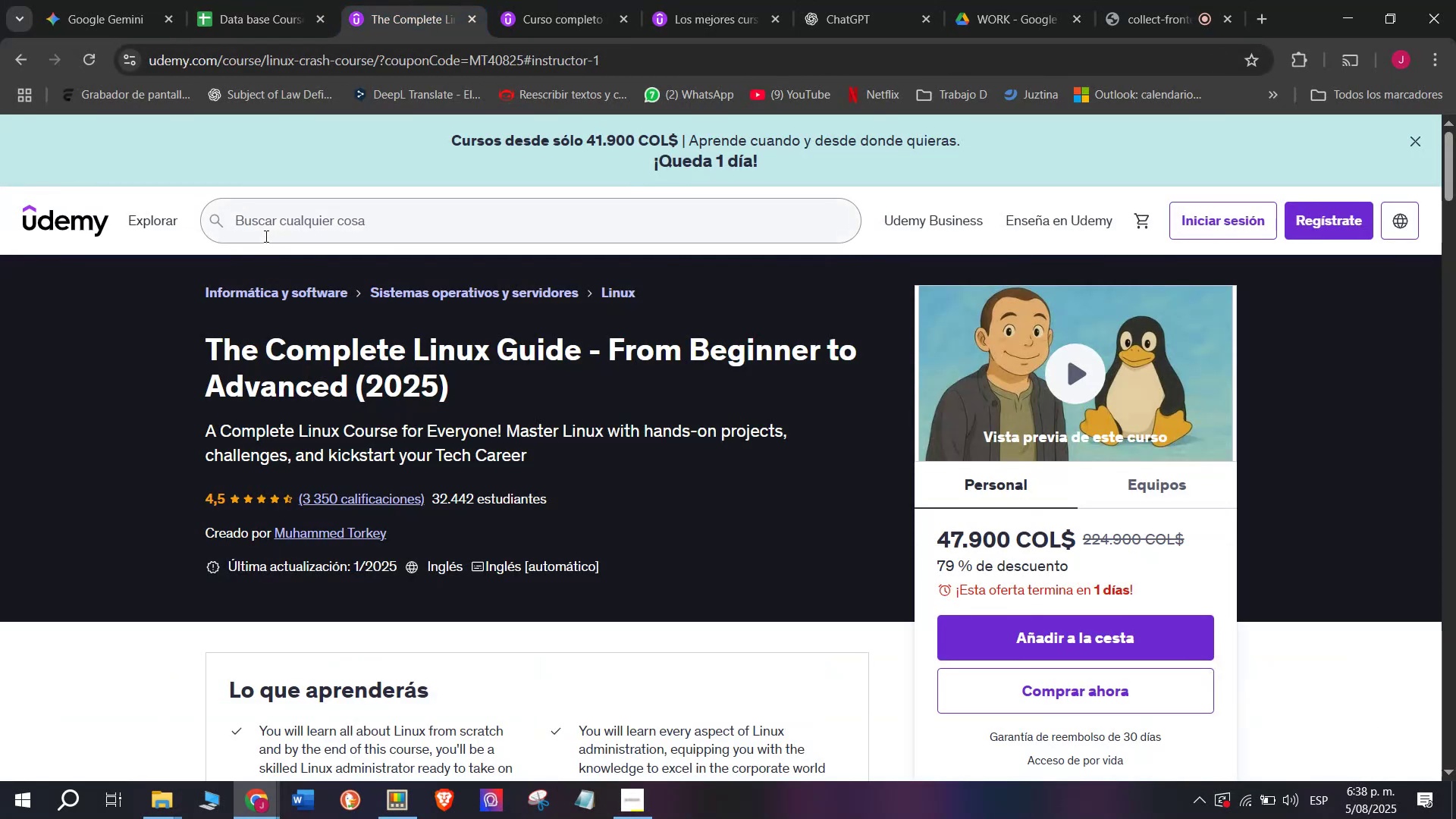 
left_click([245, 0])
 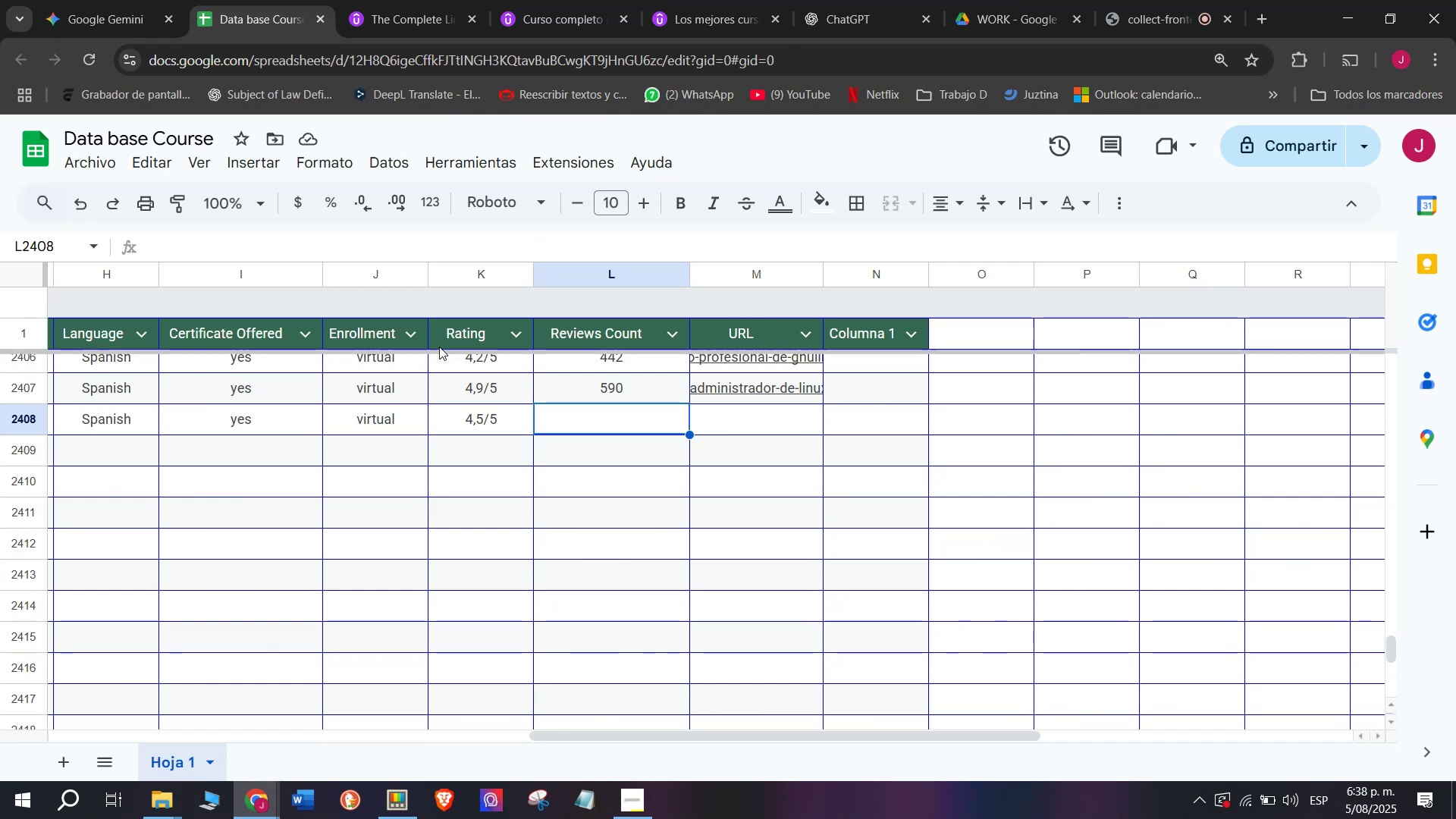 
wait(8.17)
 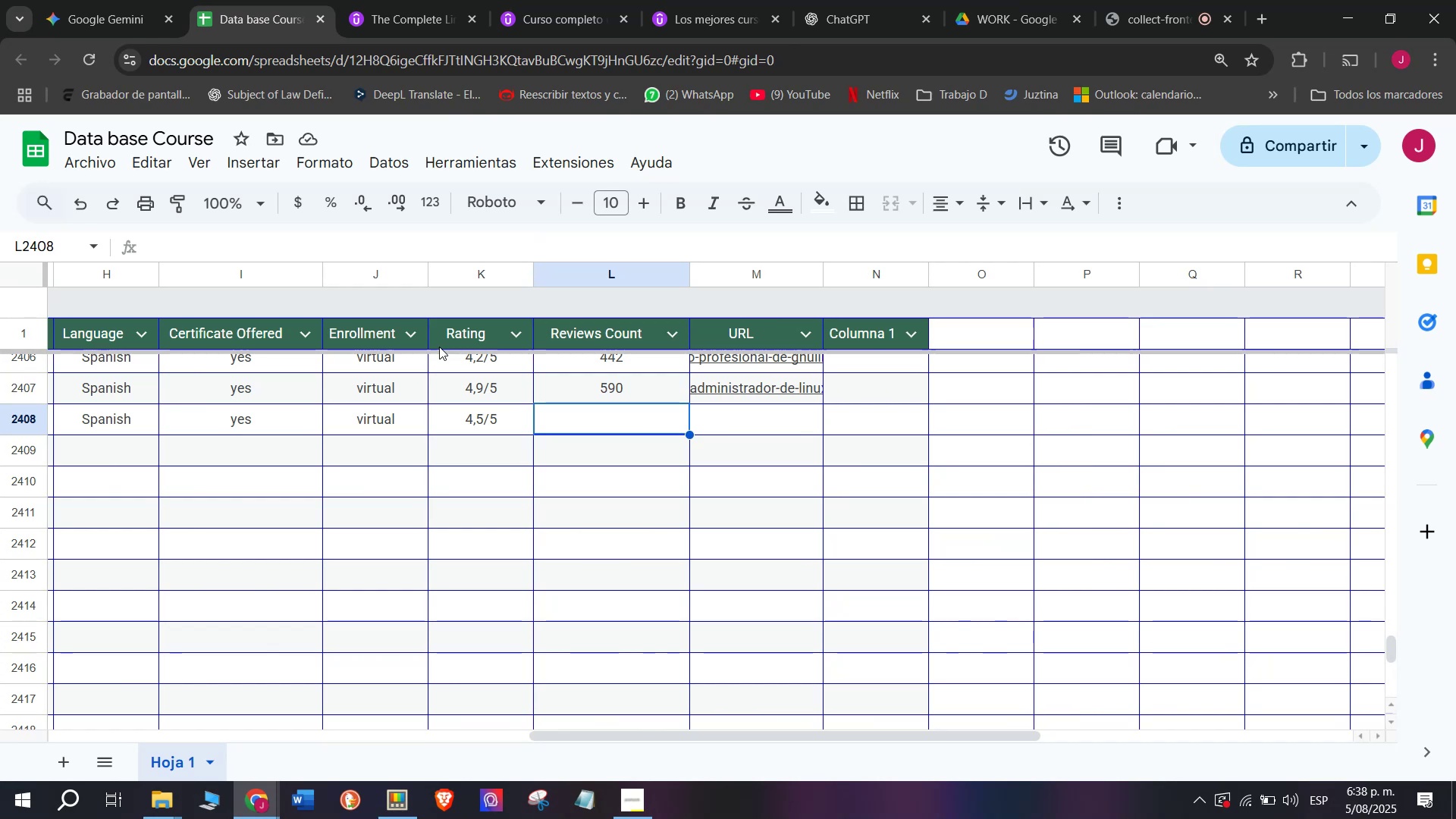 
type(3350)
 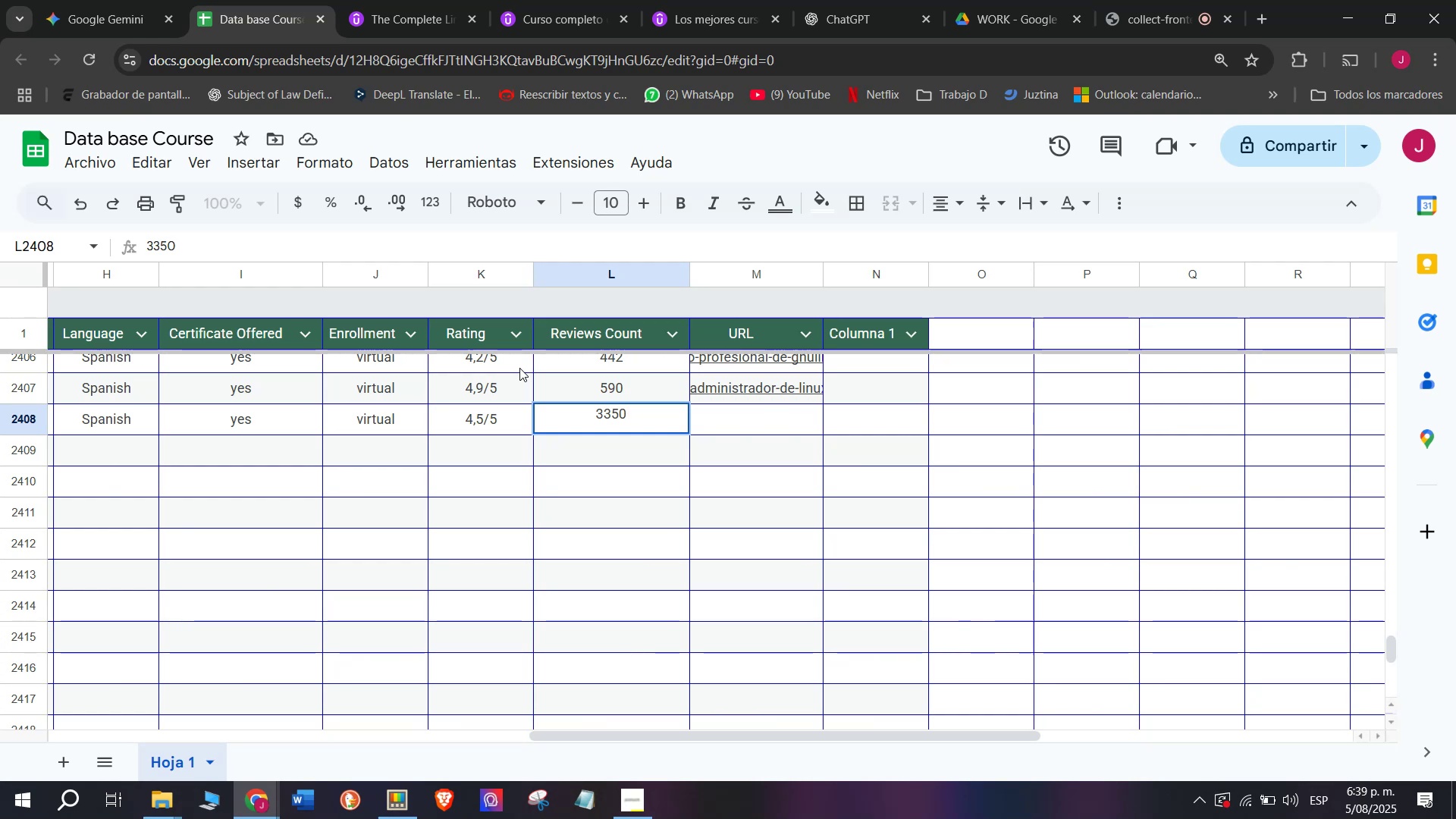 
wait(8.82)
 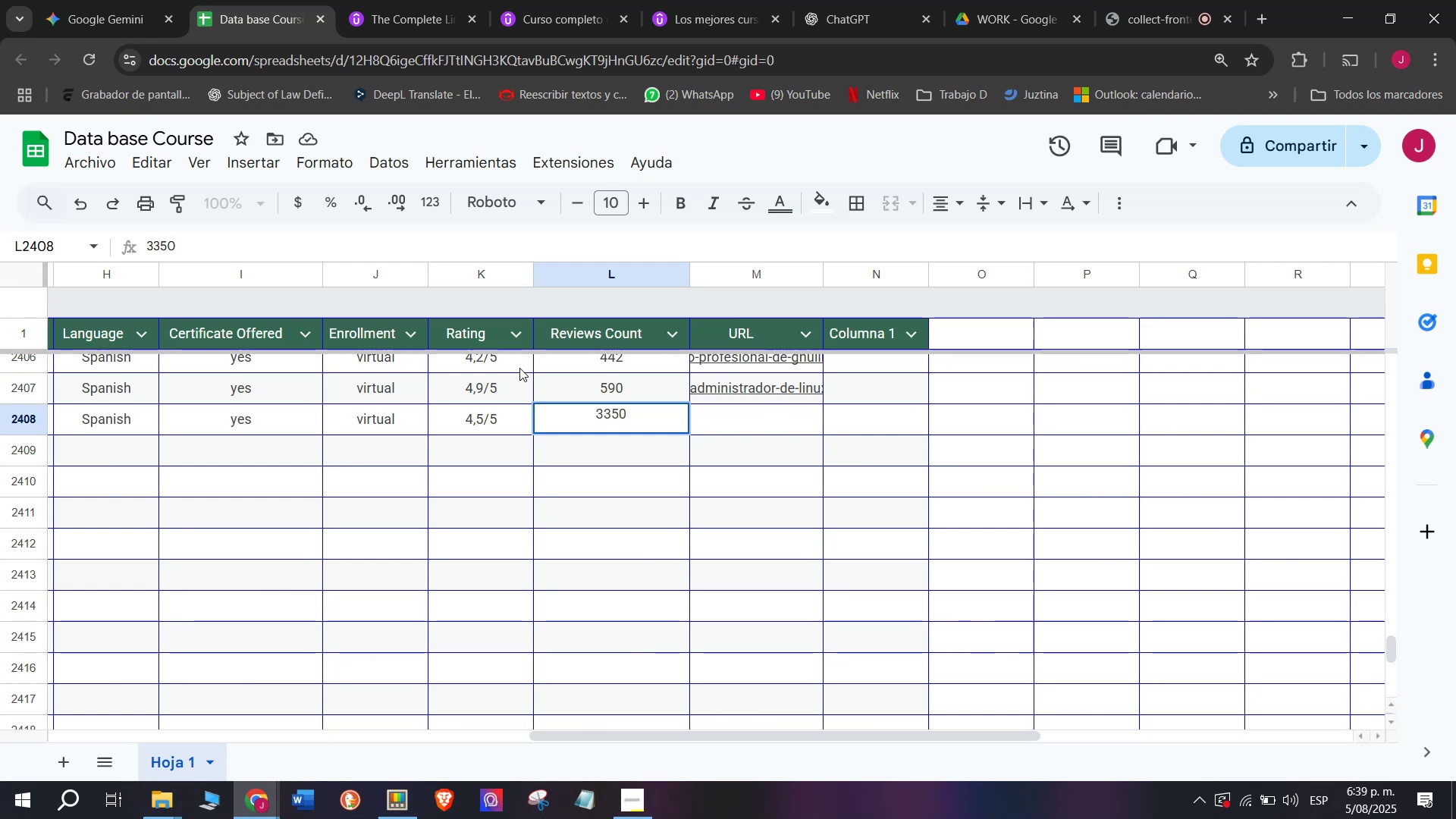 
left_click([760, 420])
 